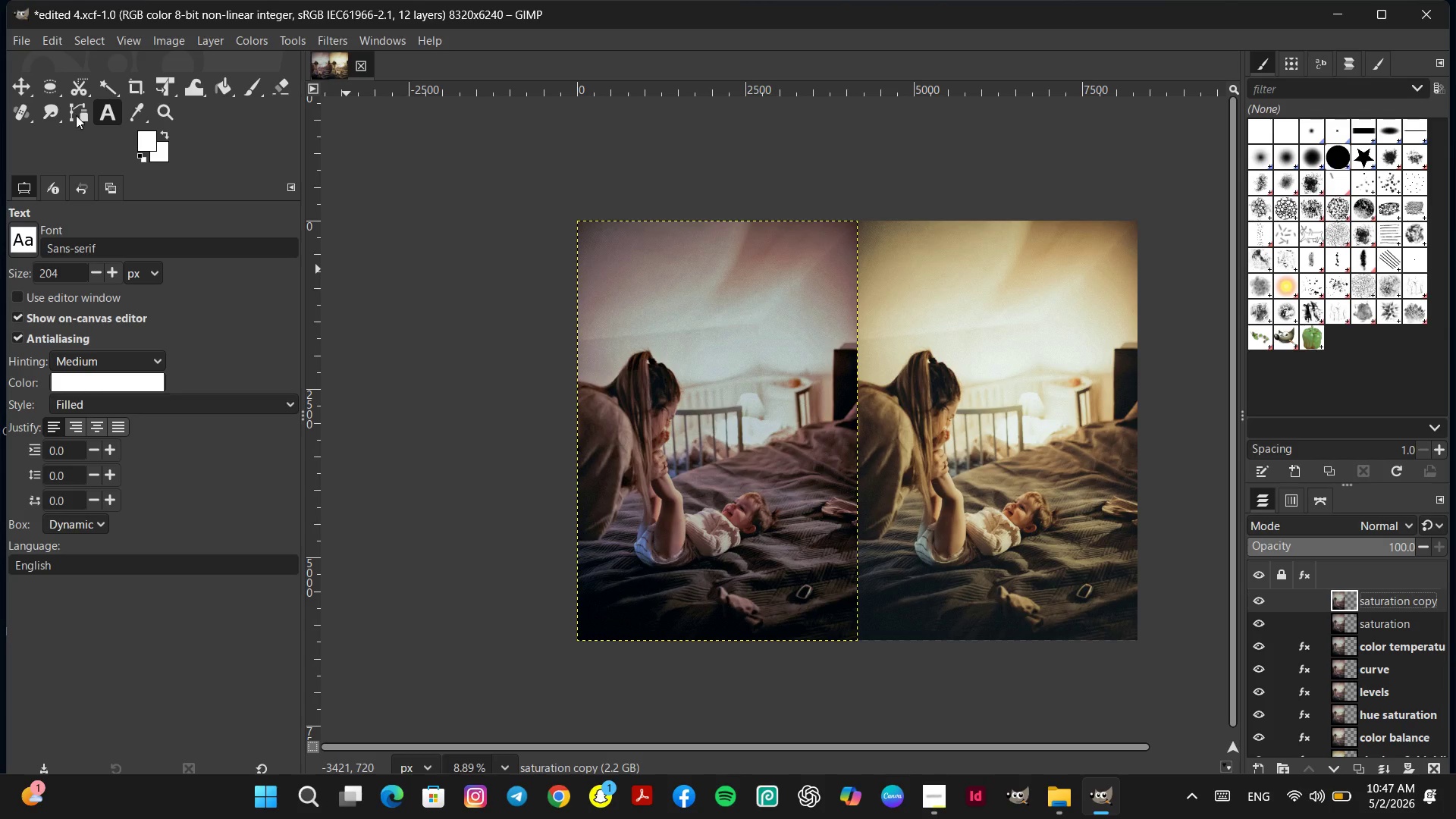 
wait(5.72)
 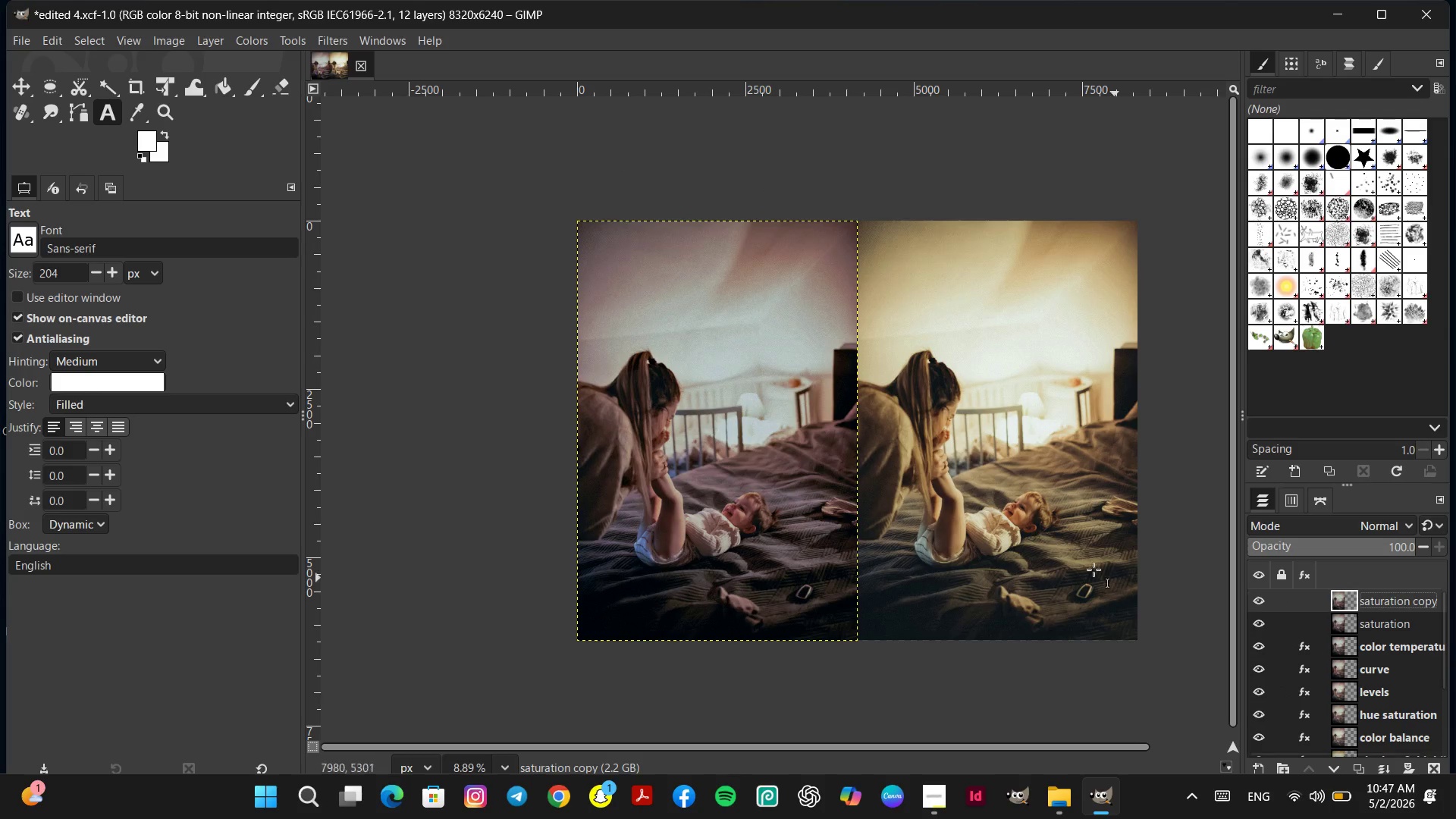 
left_click([608, 262])
 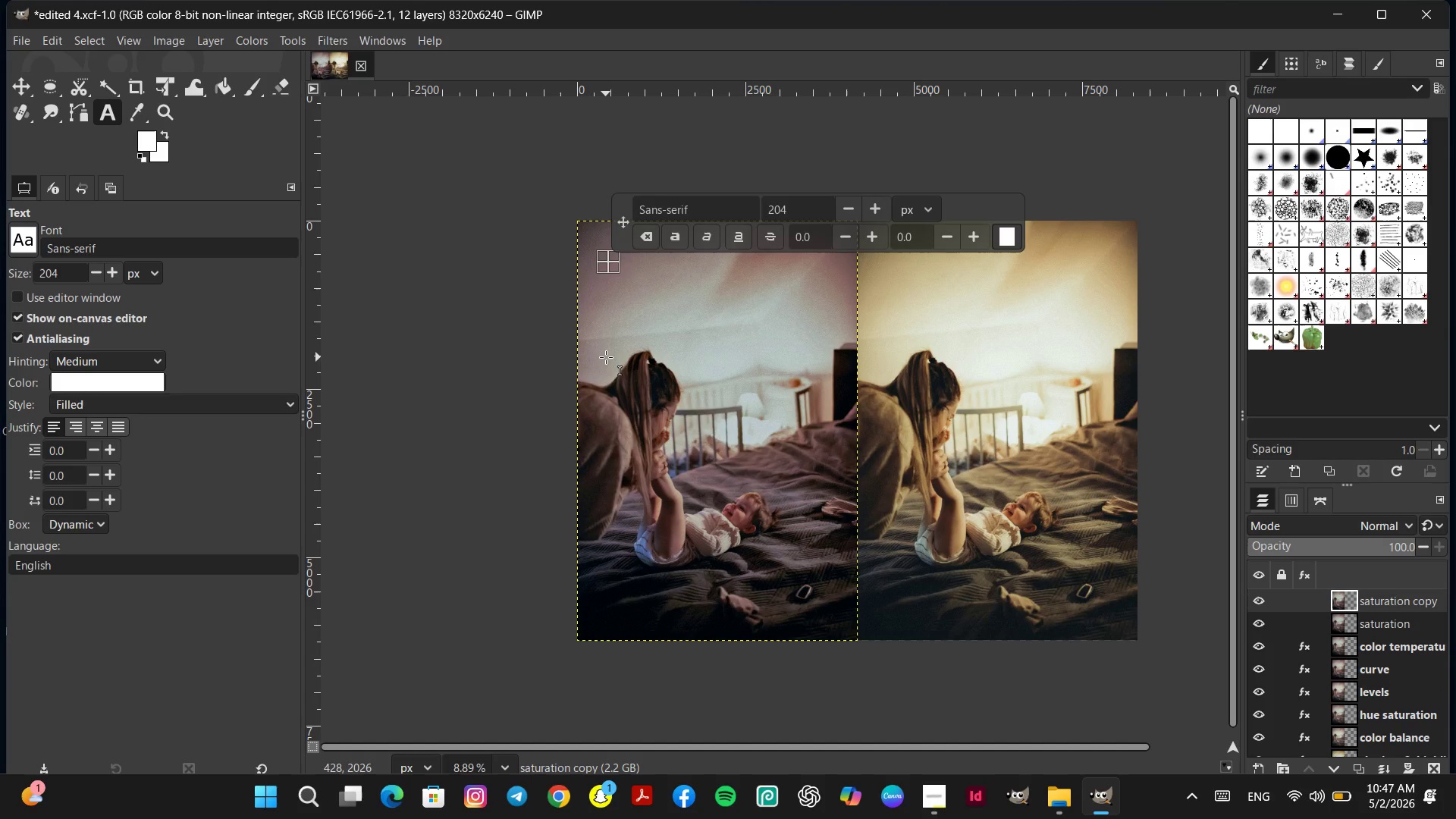 
type(before)
 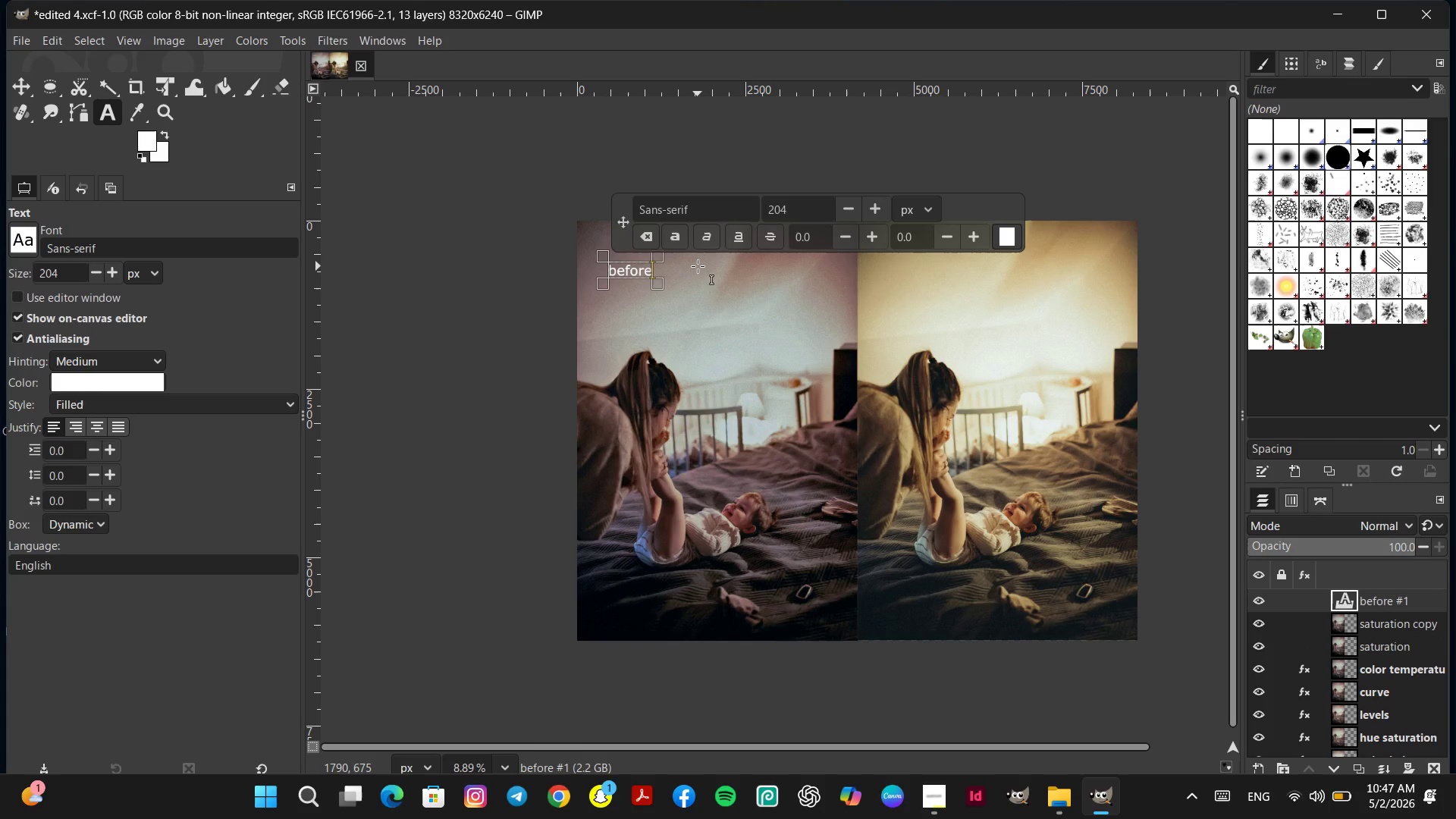 
key(Backspace)
key(Backspace)
key(Backspace)
key(Backspace)
key(Backspace)
key(Backspace)
type(after)
 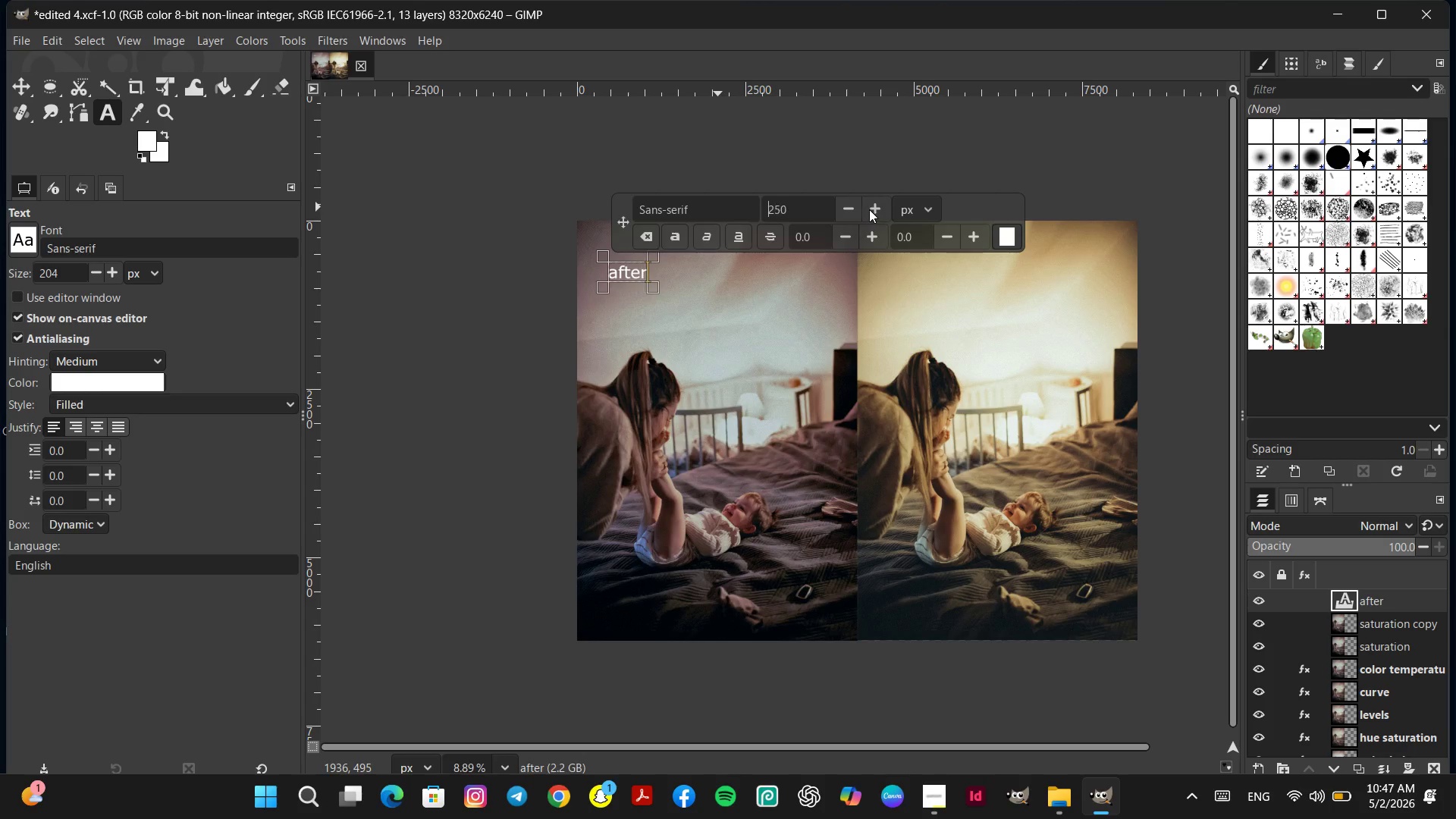 
wait(5.83)
 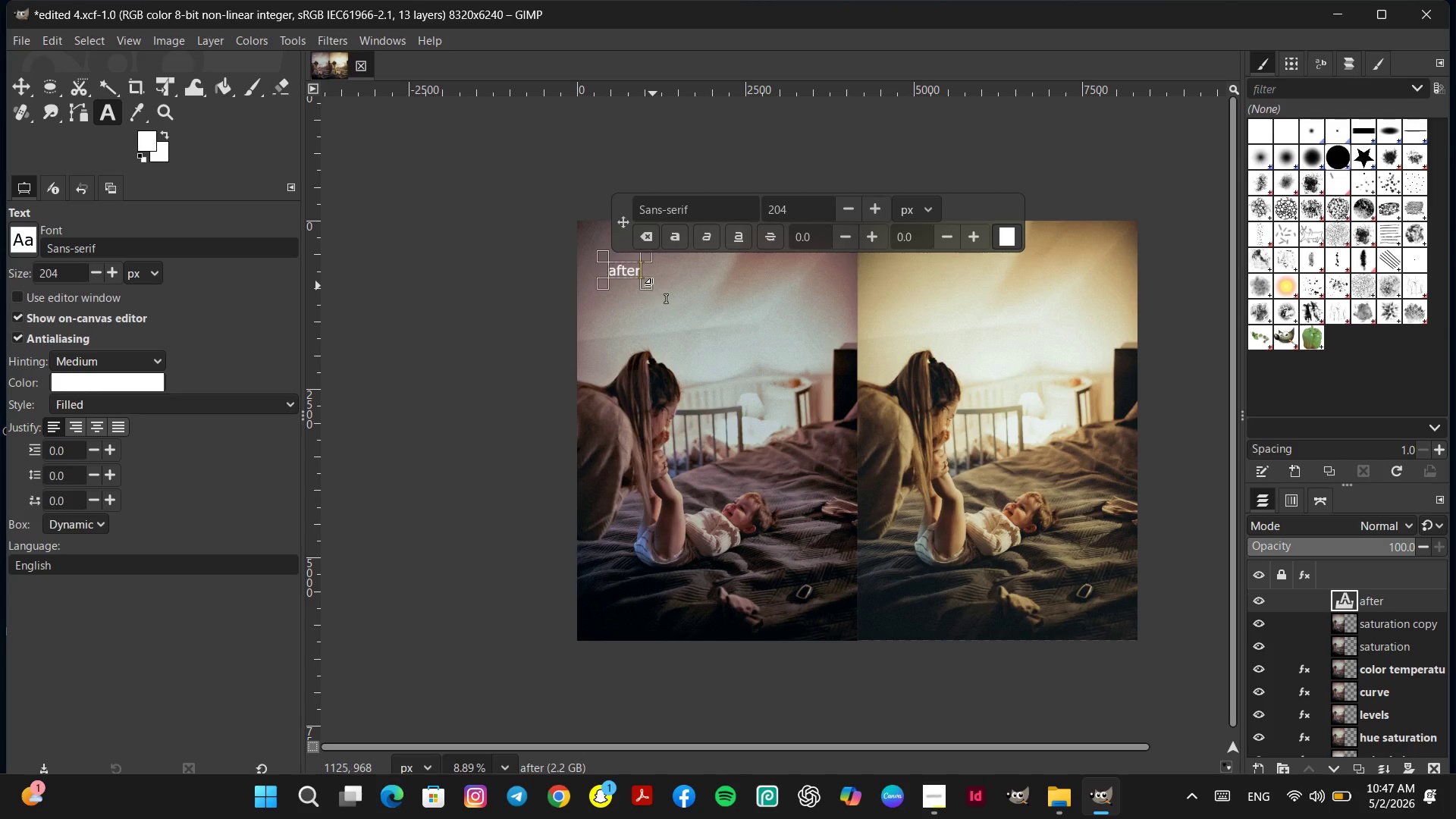 
left_click([882, 282])
 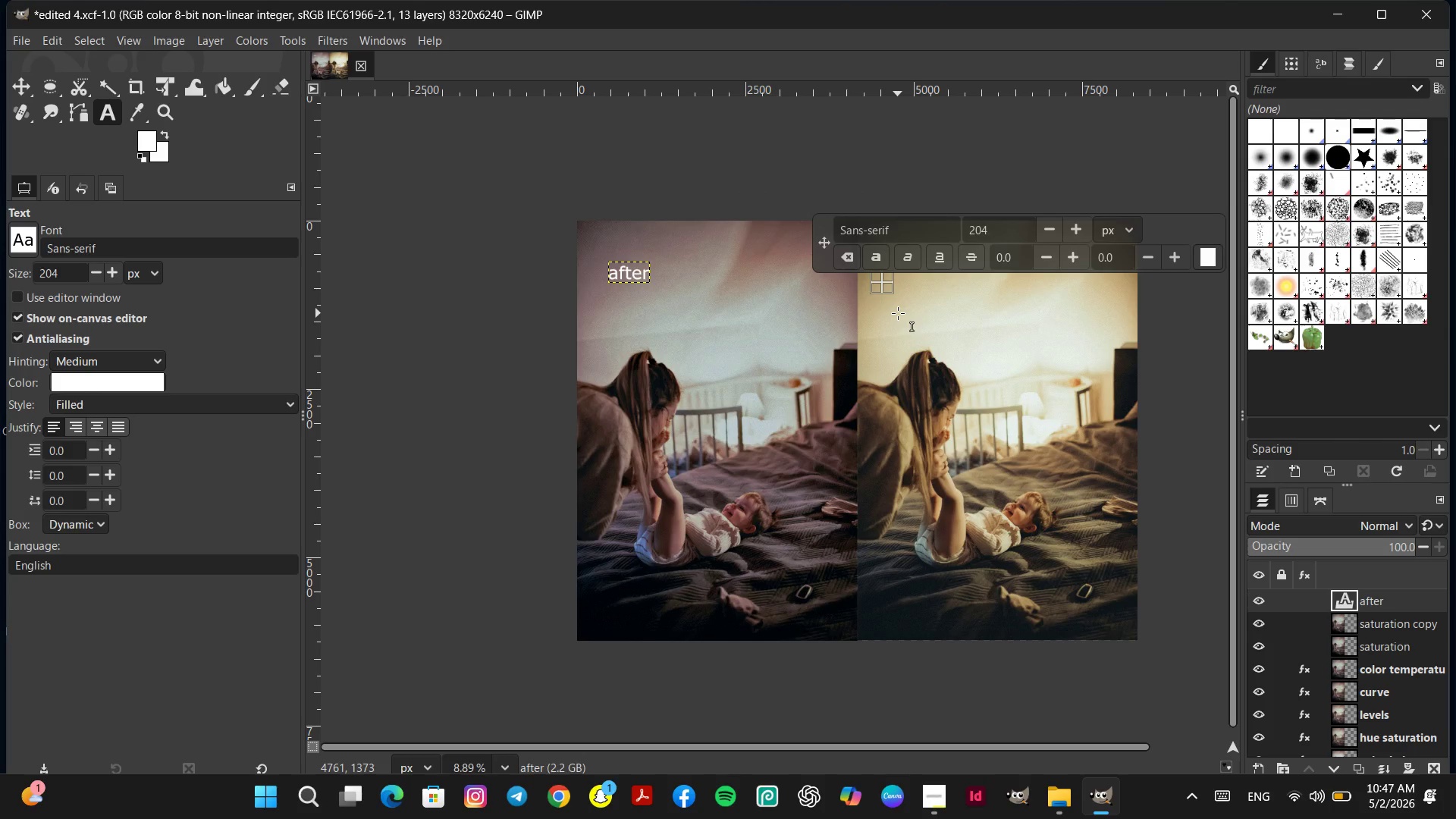 
type(before)
 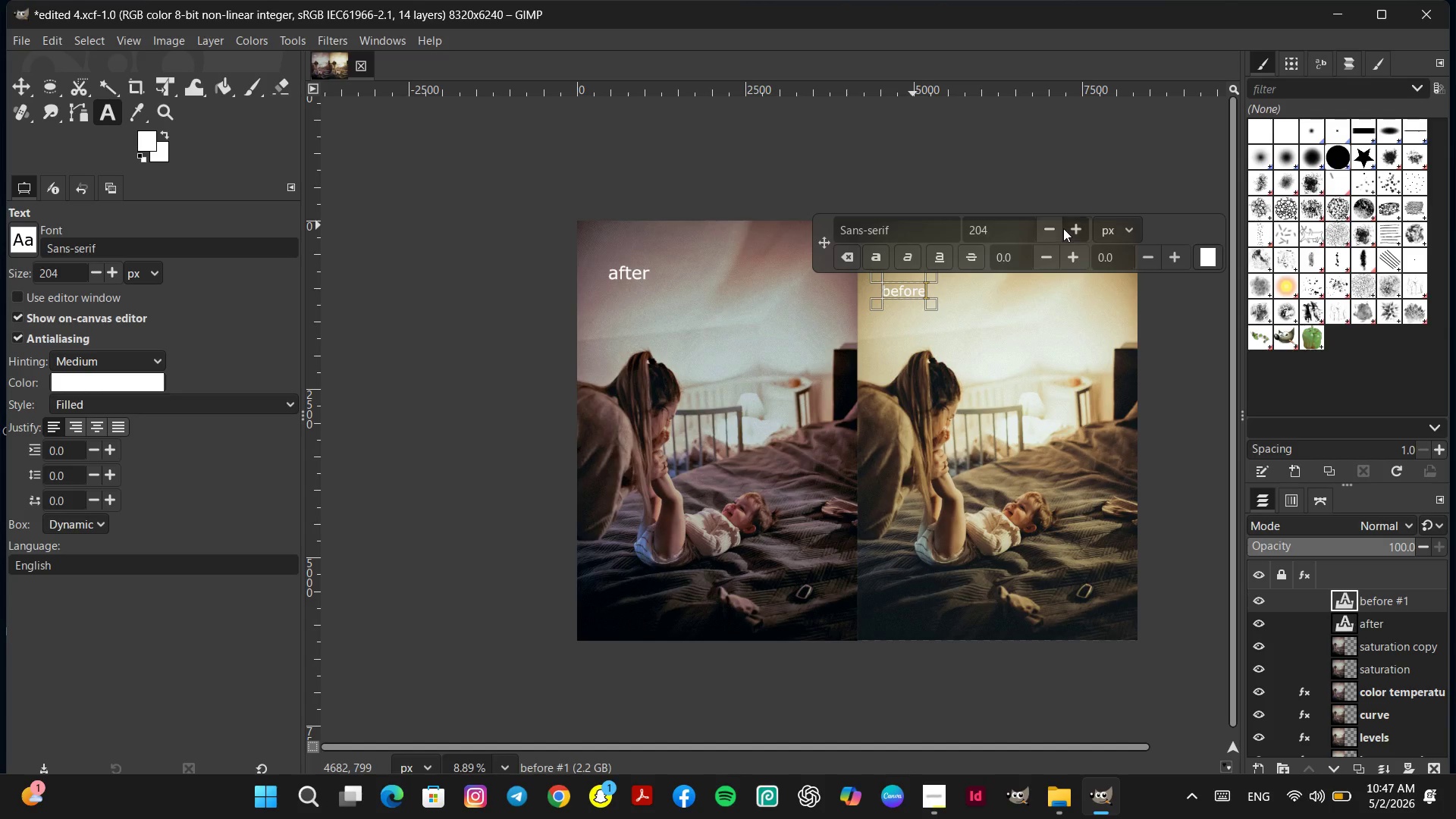 
wait(5.28)
 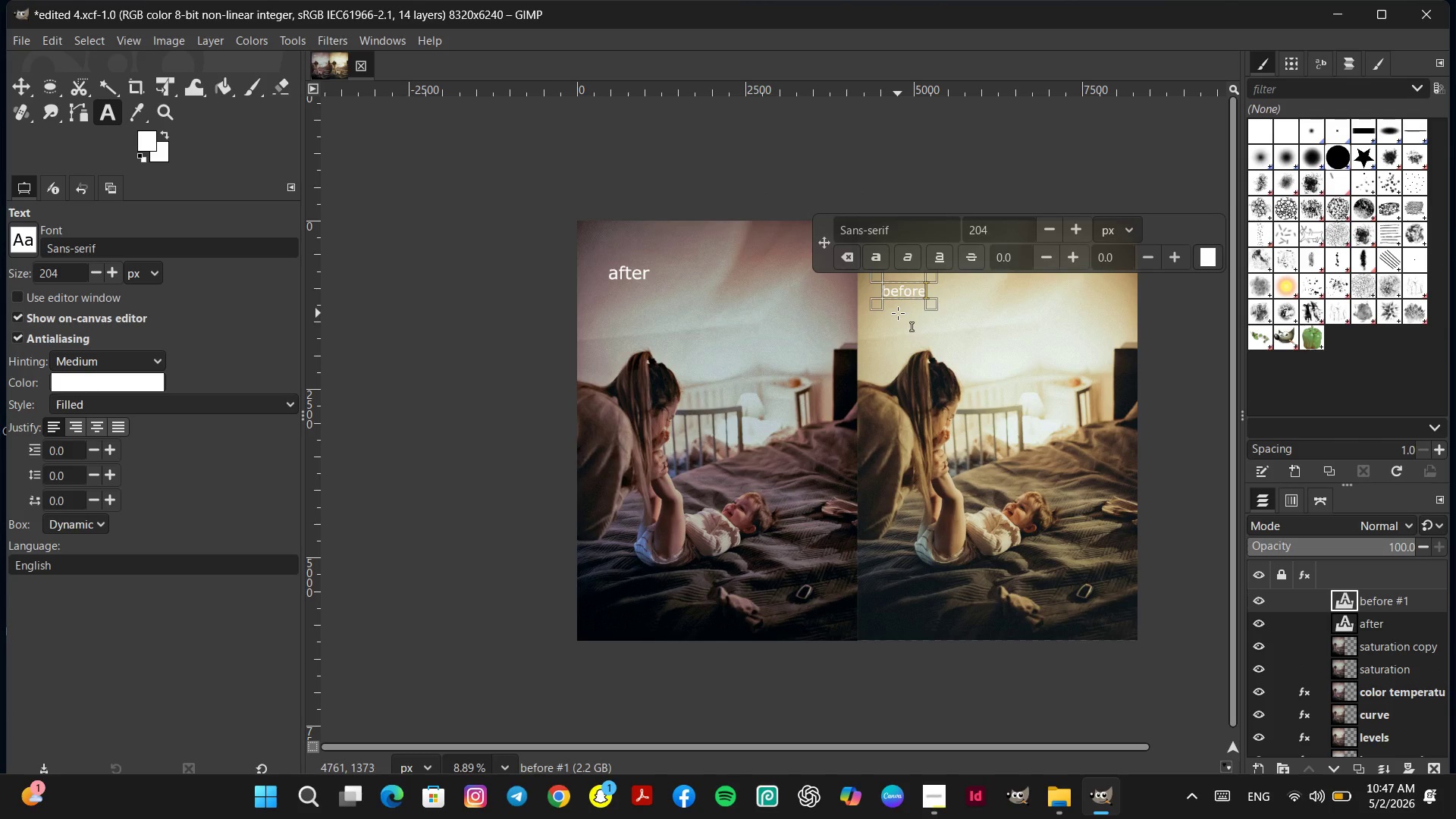 
left_click([1063, 228])
 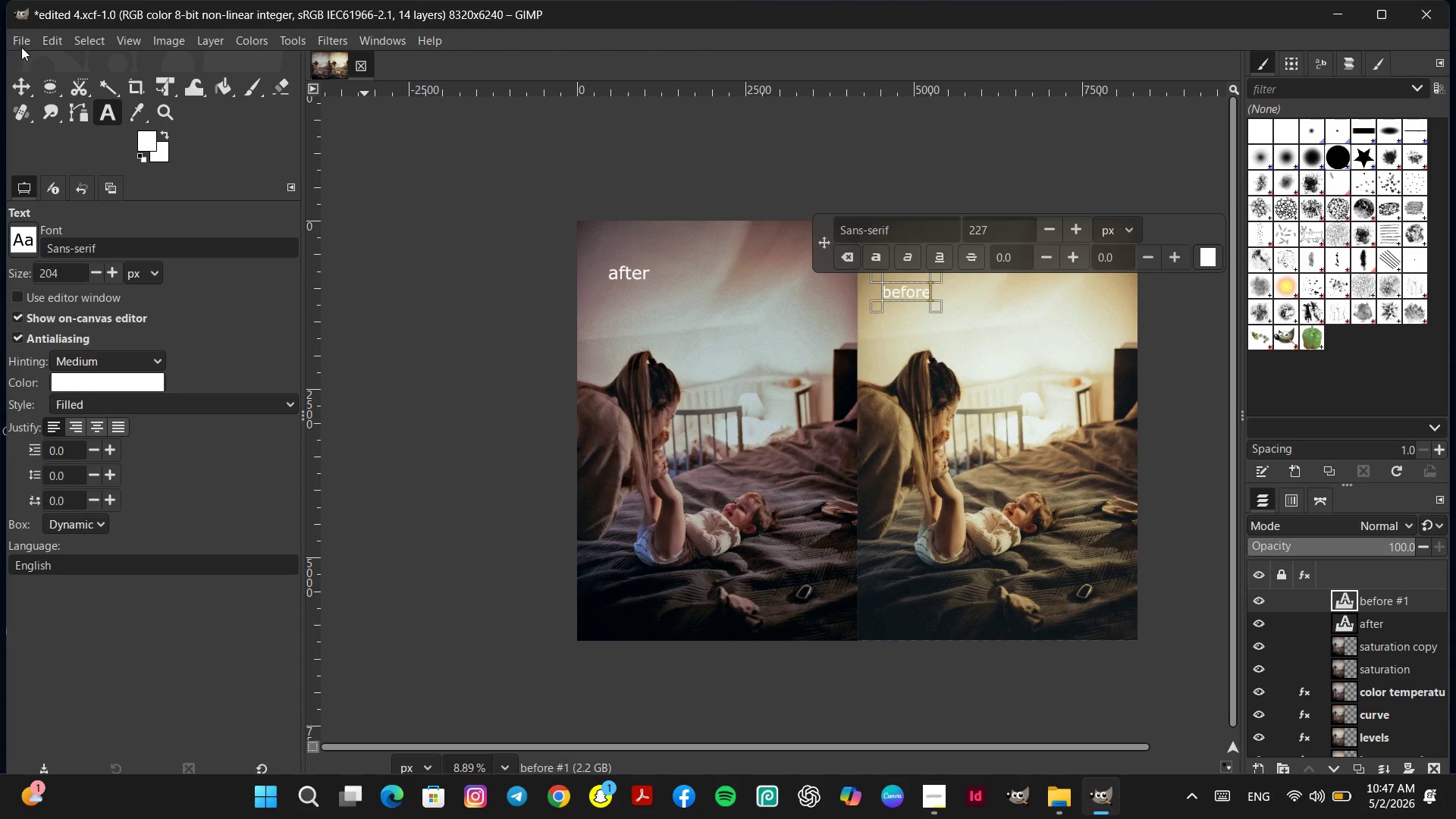 
left_click([24, 41])
 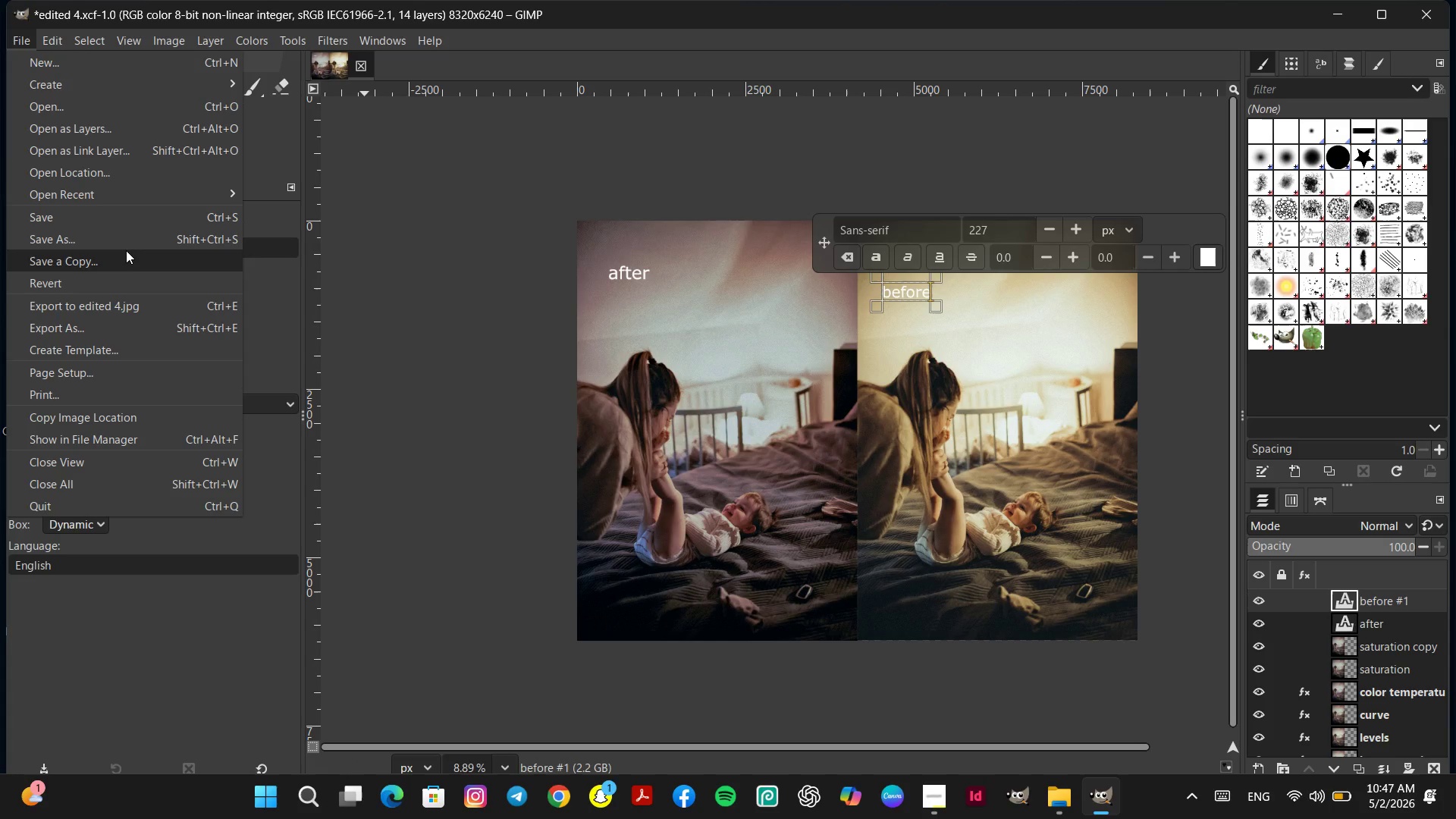 
mouse_move([140, 238])
 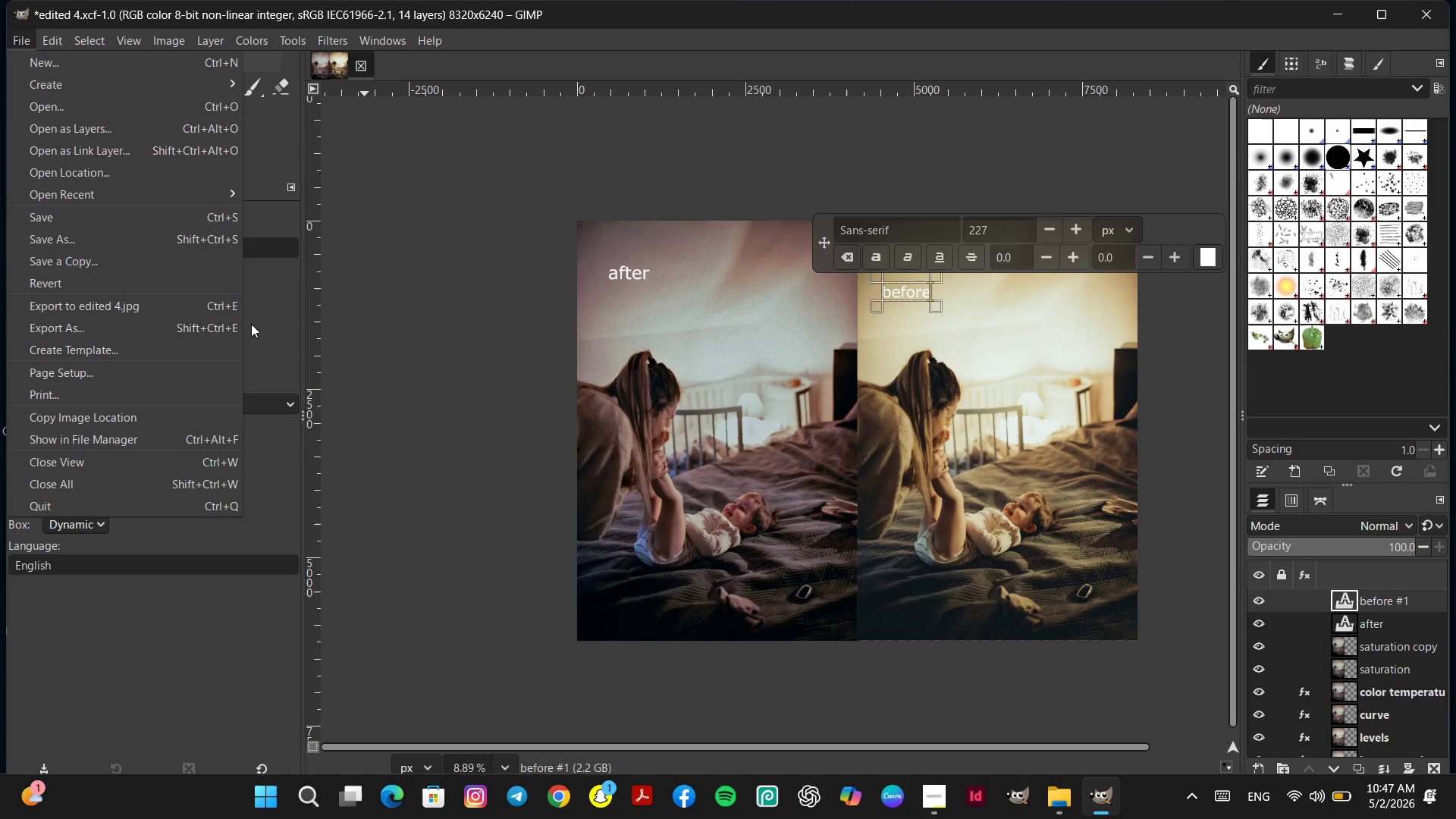 
left_click([213, 327])
 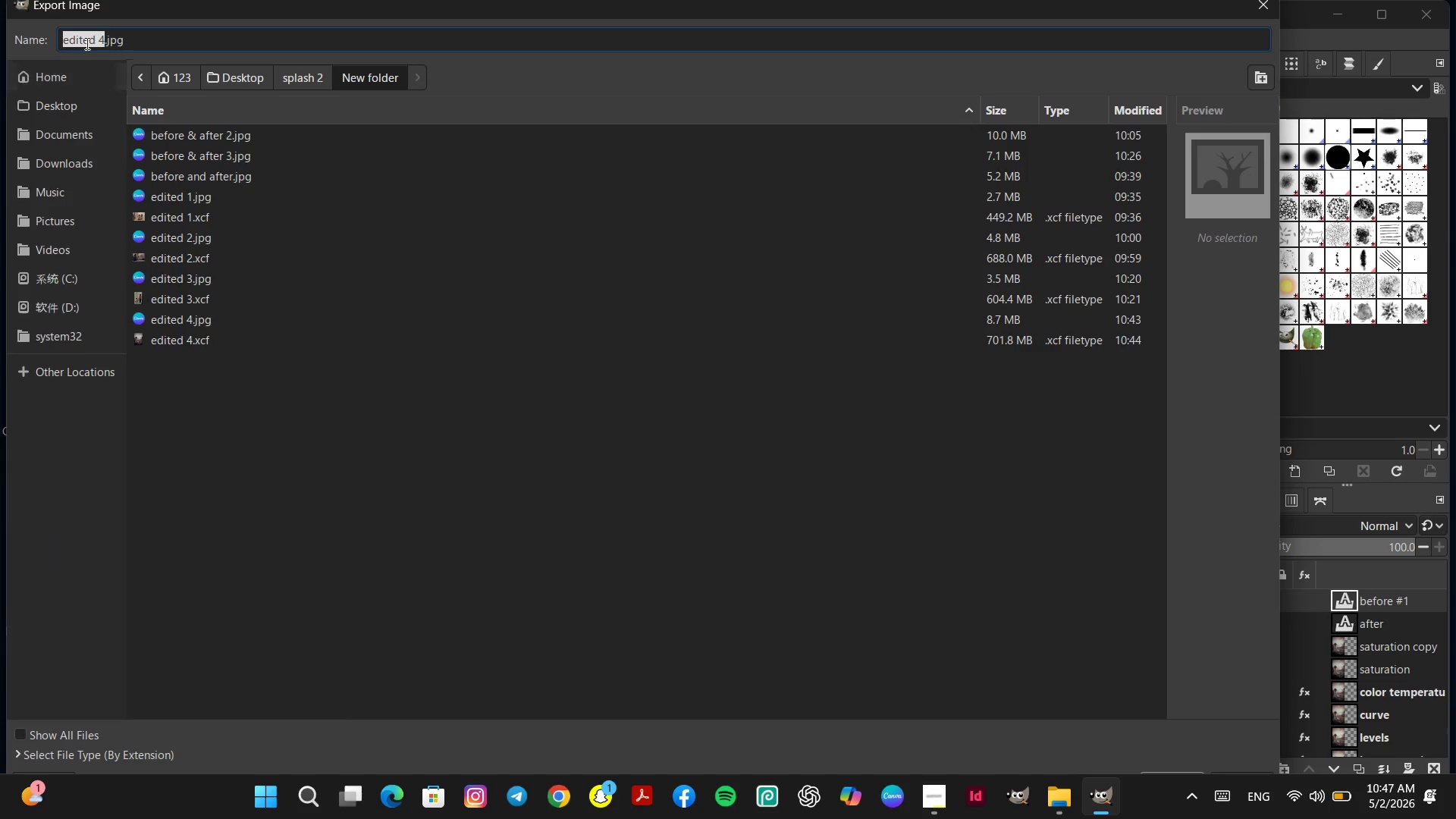 
left_click([93, 36])
 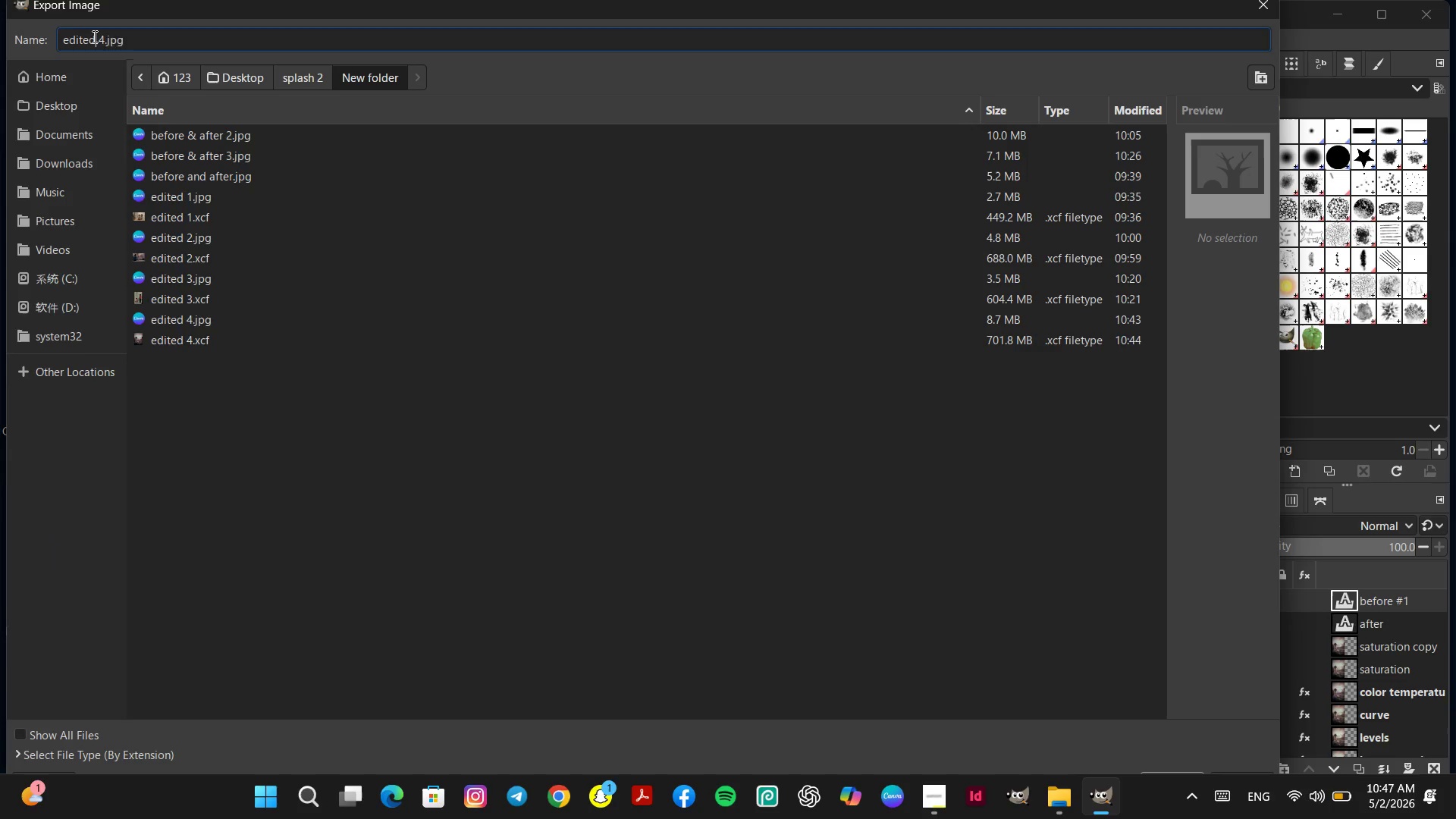 
hold_key(key=Backspace, duration=0.94)
 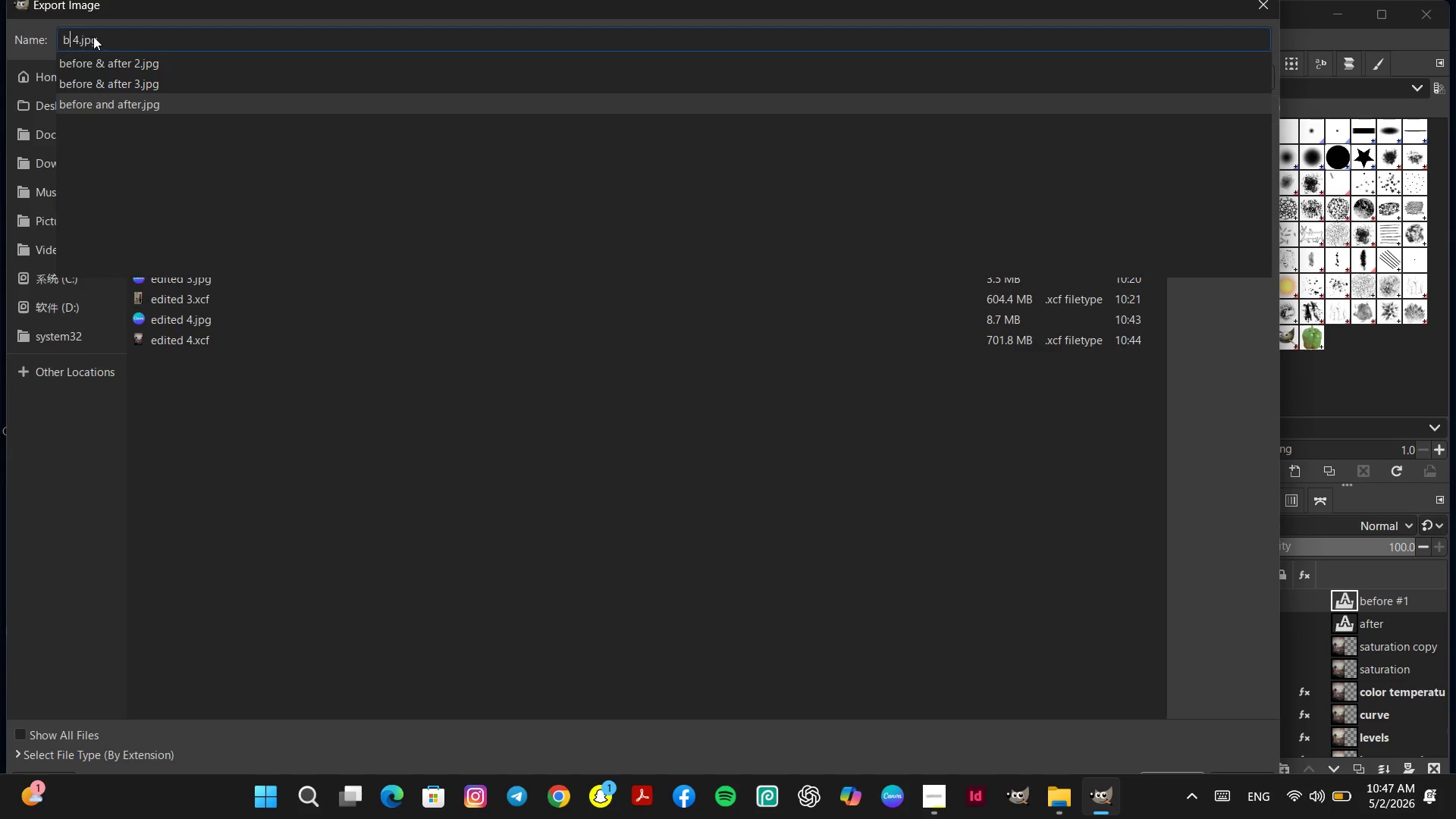 
type(before & after)
 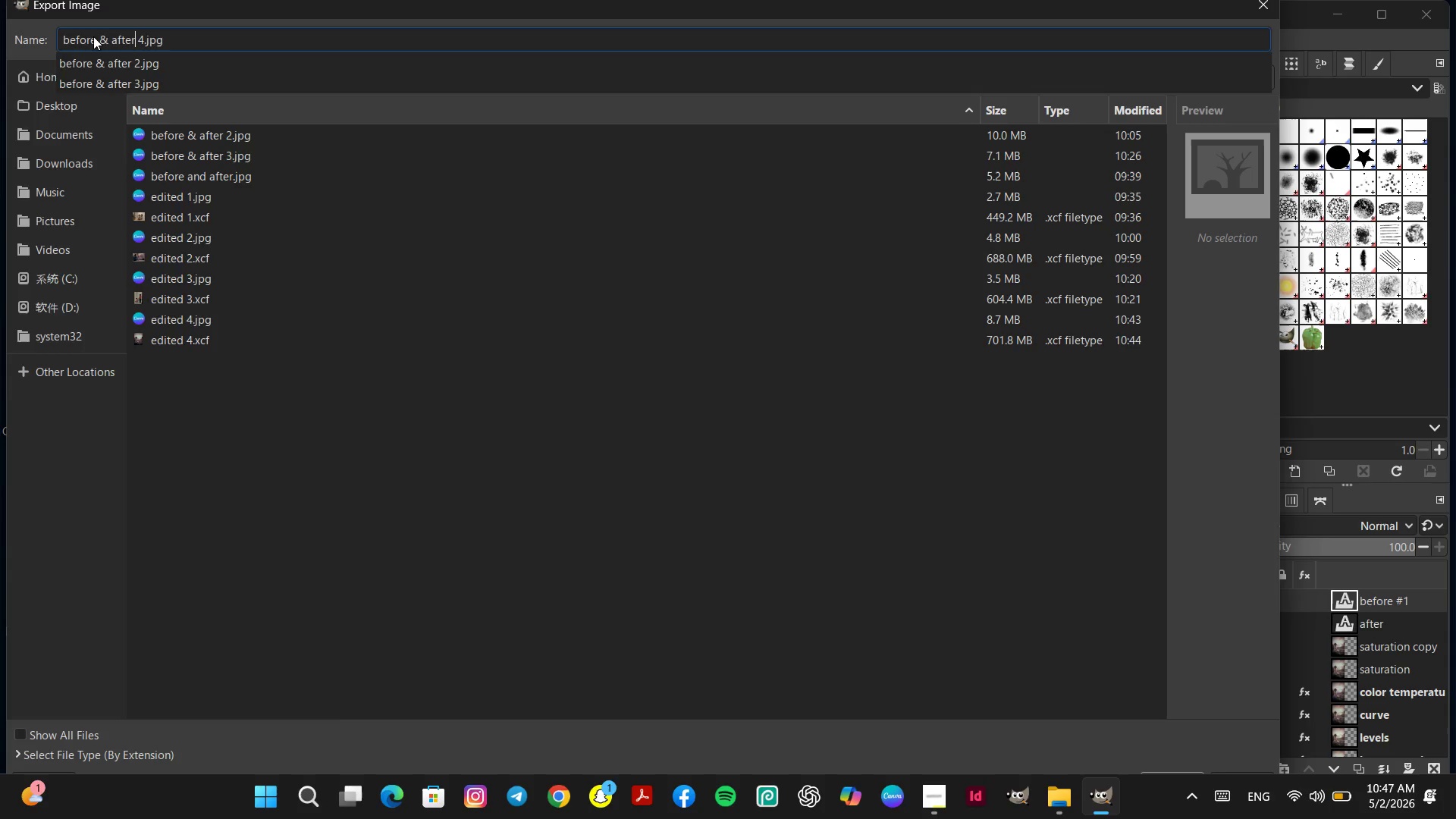 
key(Enter)
 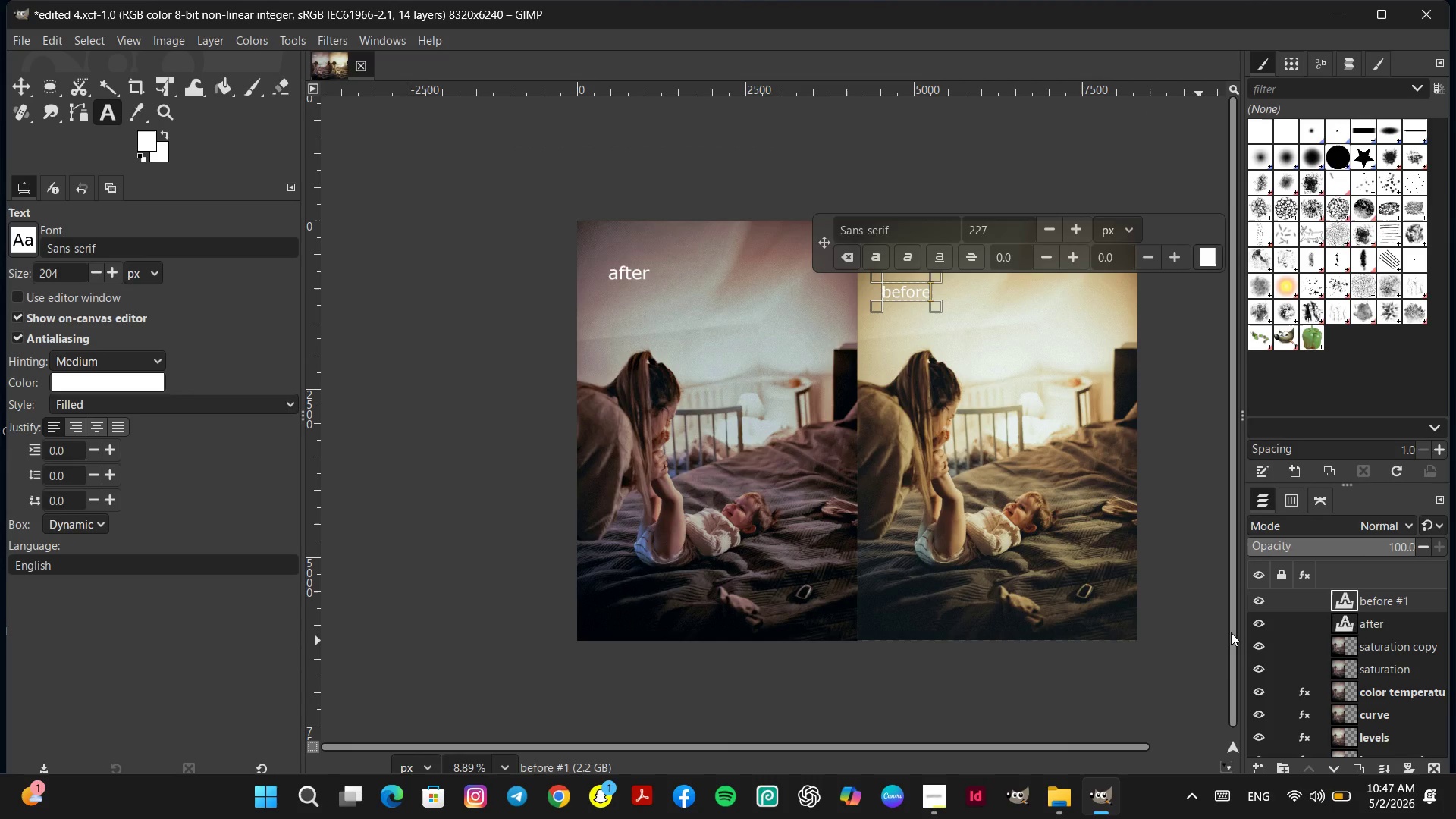 
wait(16.19)
 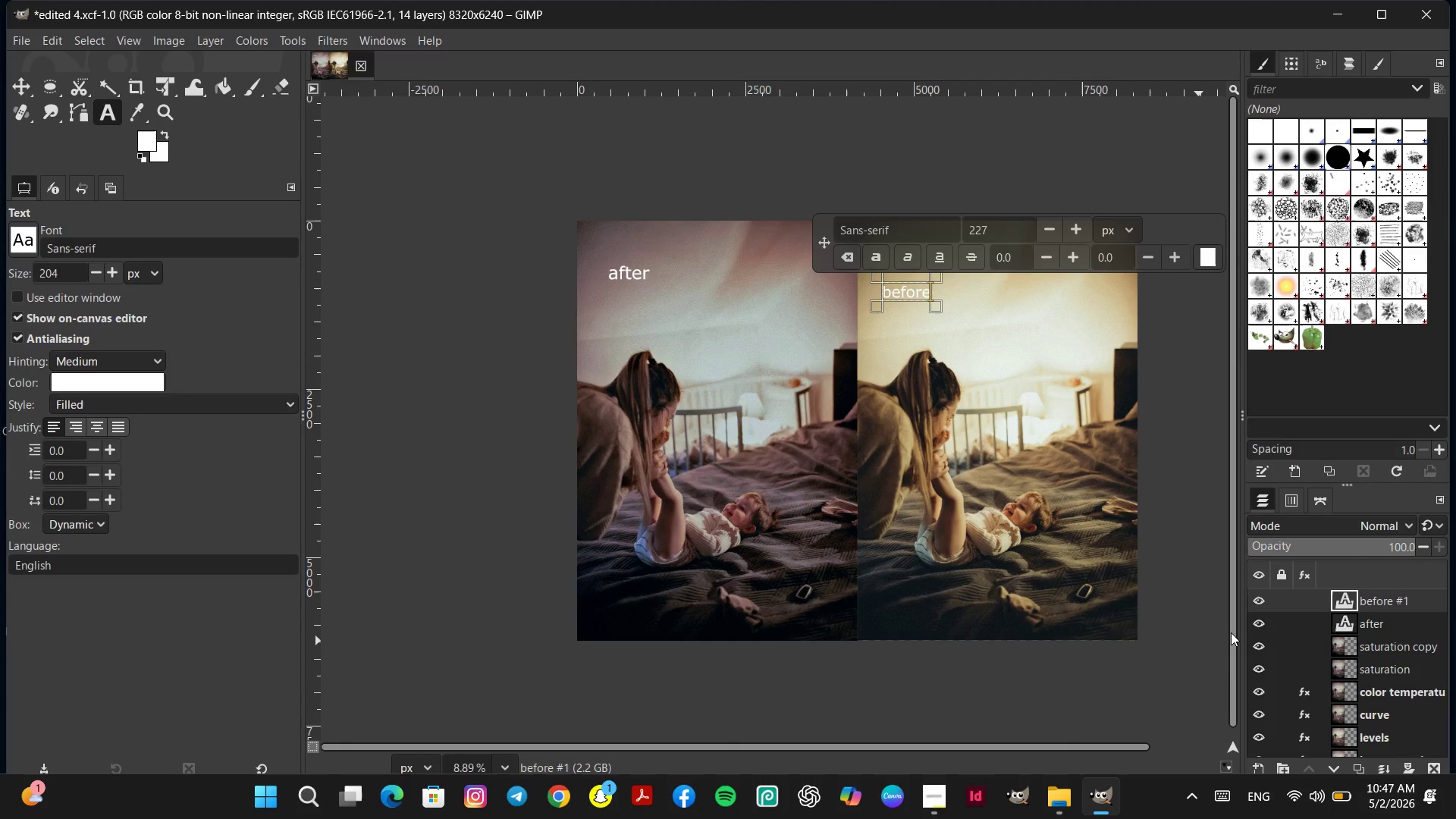 
left_click([1103, 792])
 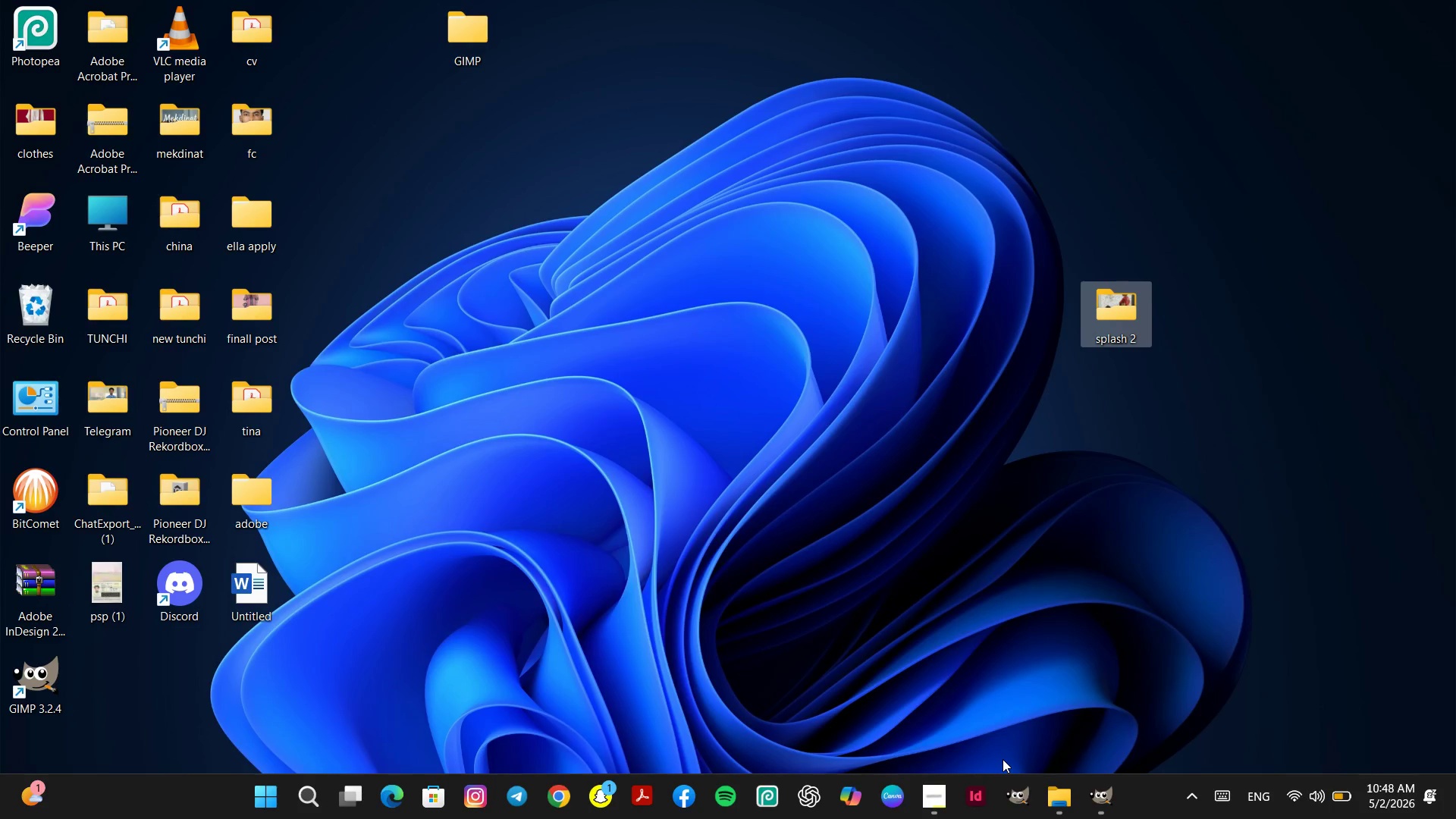 
wait(11.86)
 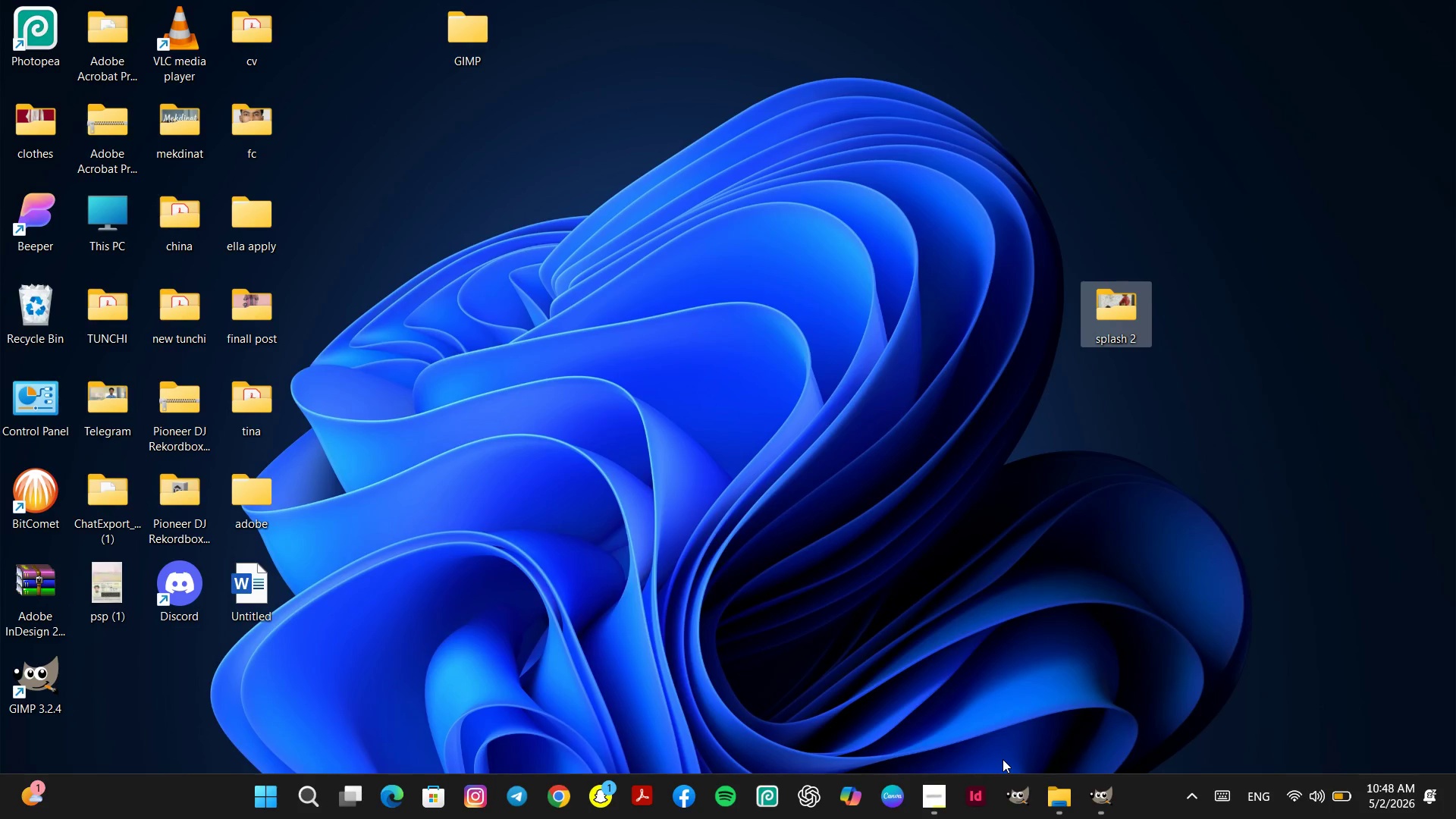 
left_click([424, 500])
 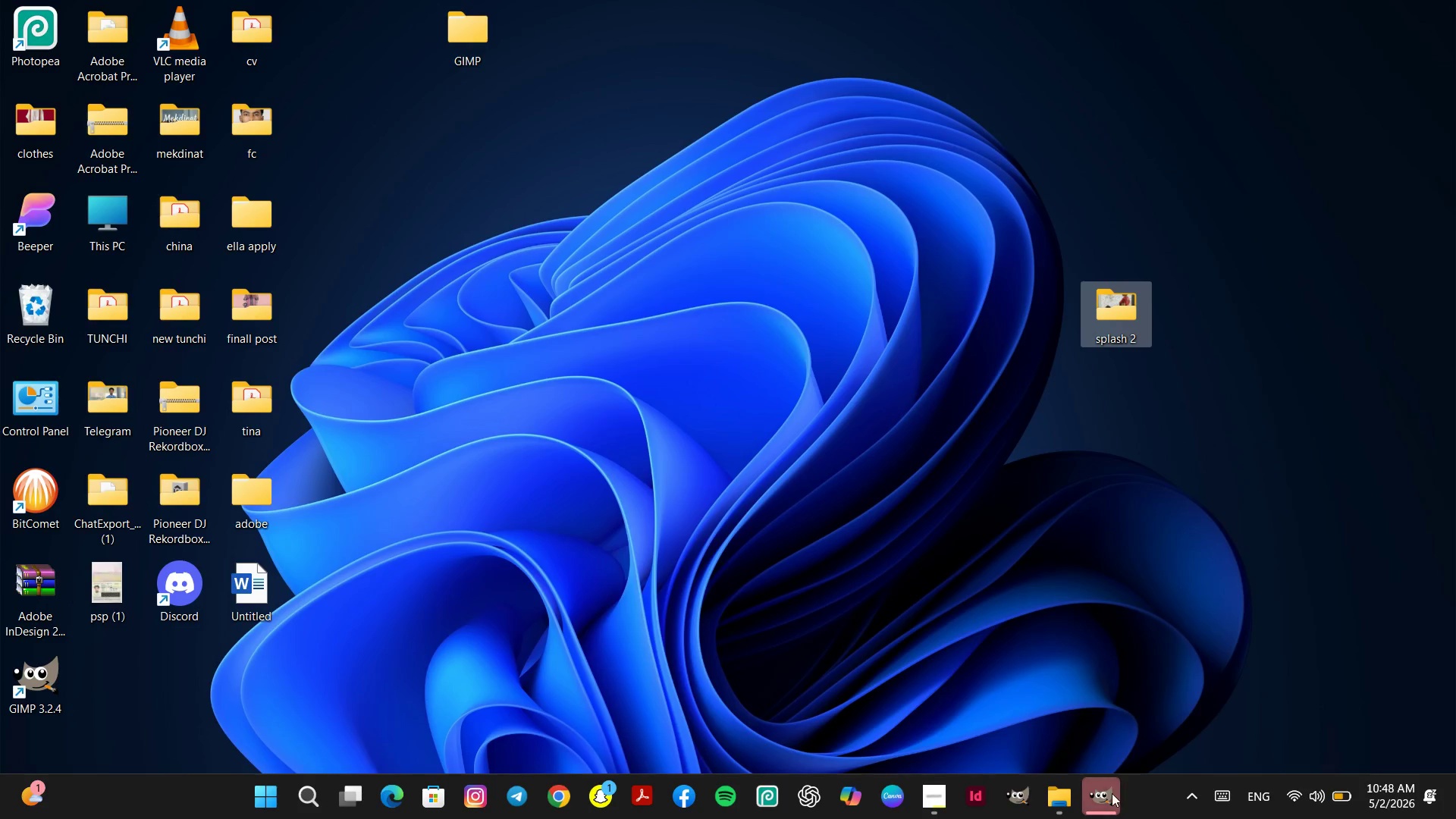 
left_click([1112, 794])
 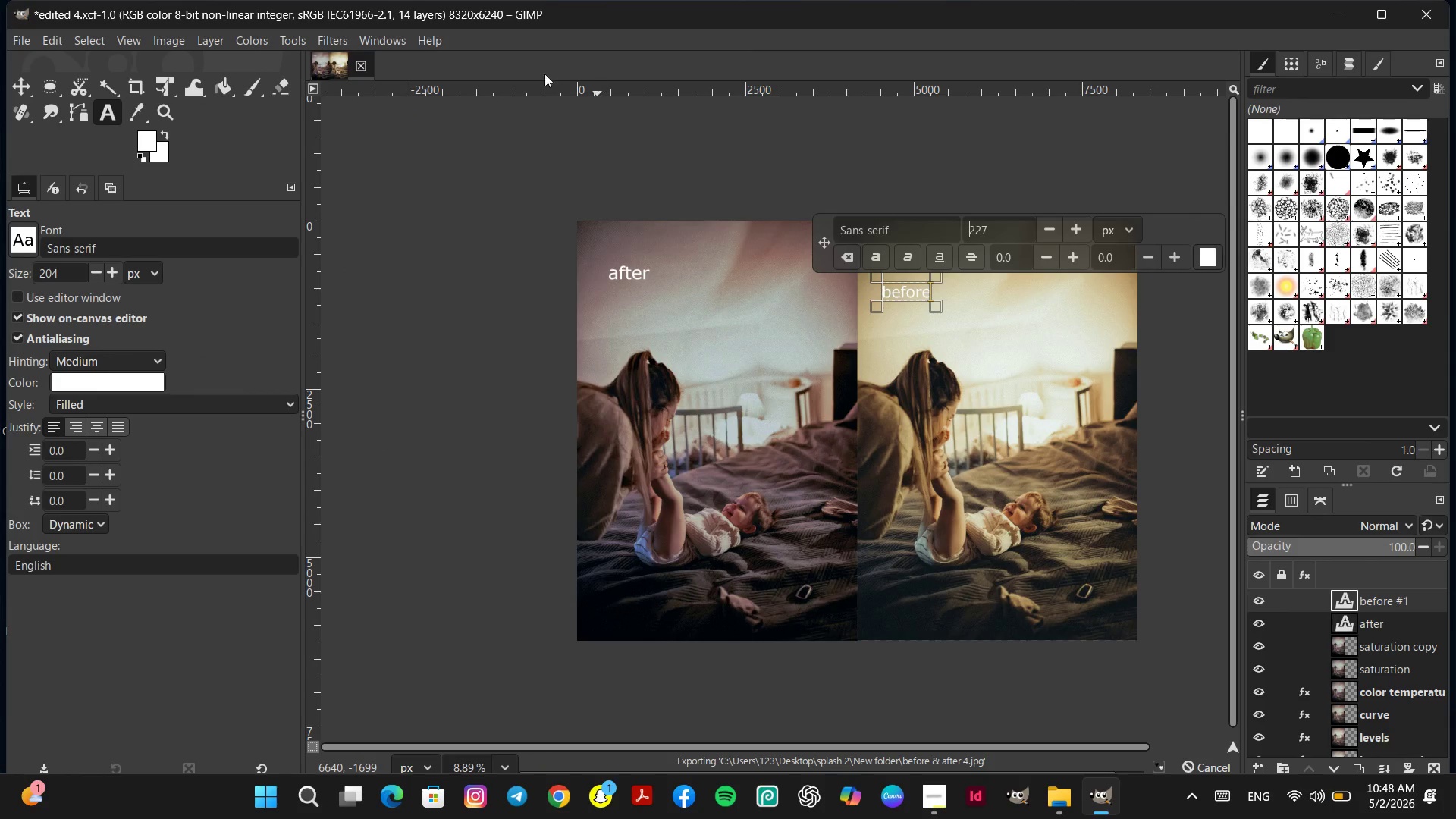 
left_click([356, 65])
 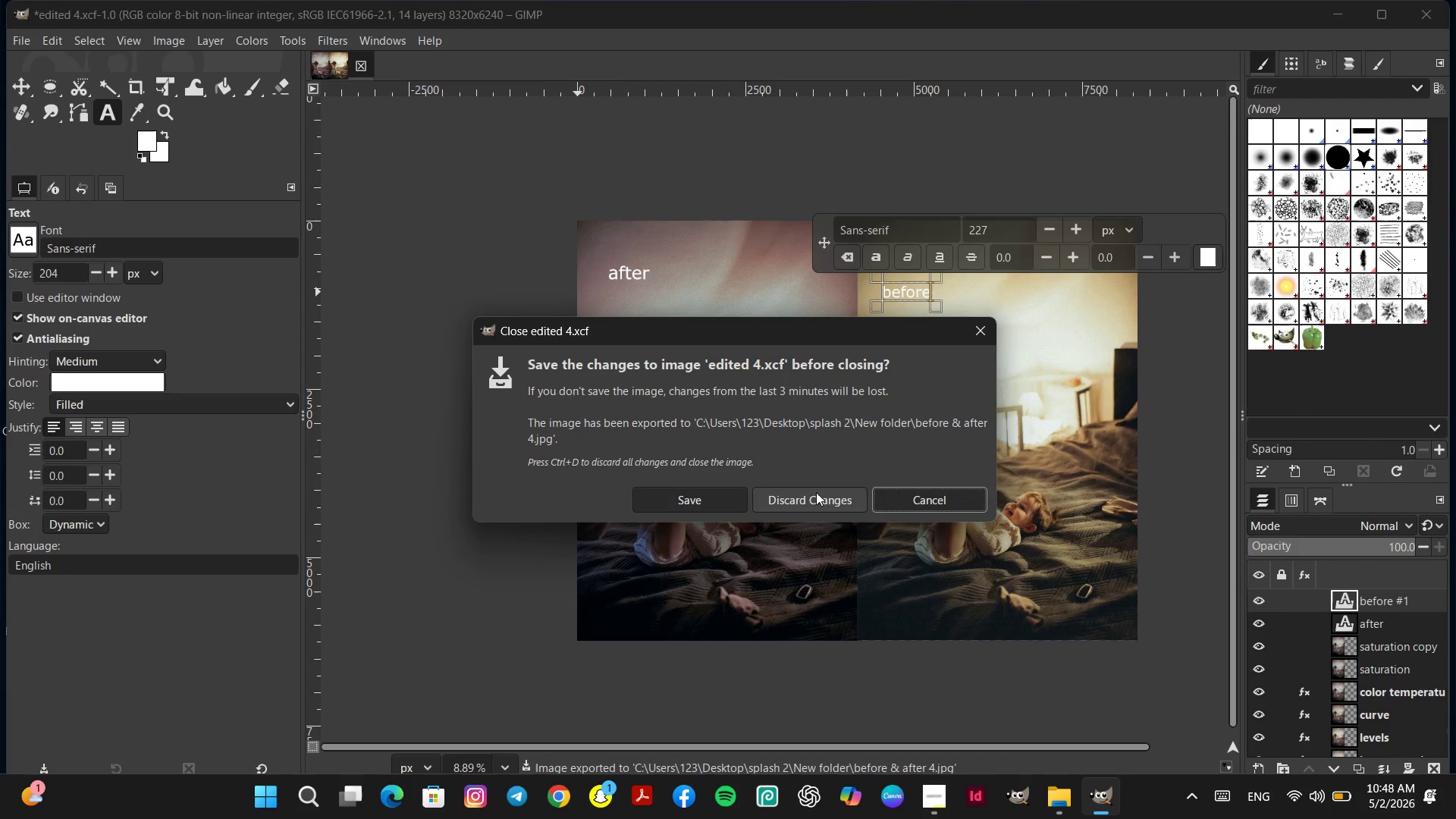 
left_click([816, 497])
 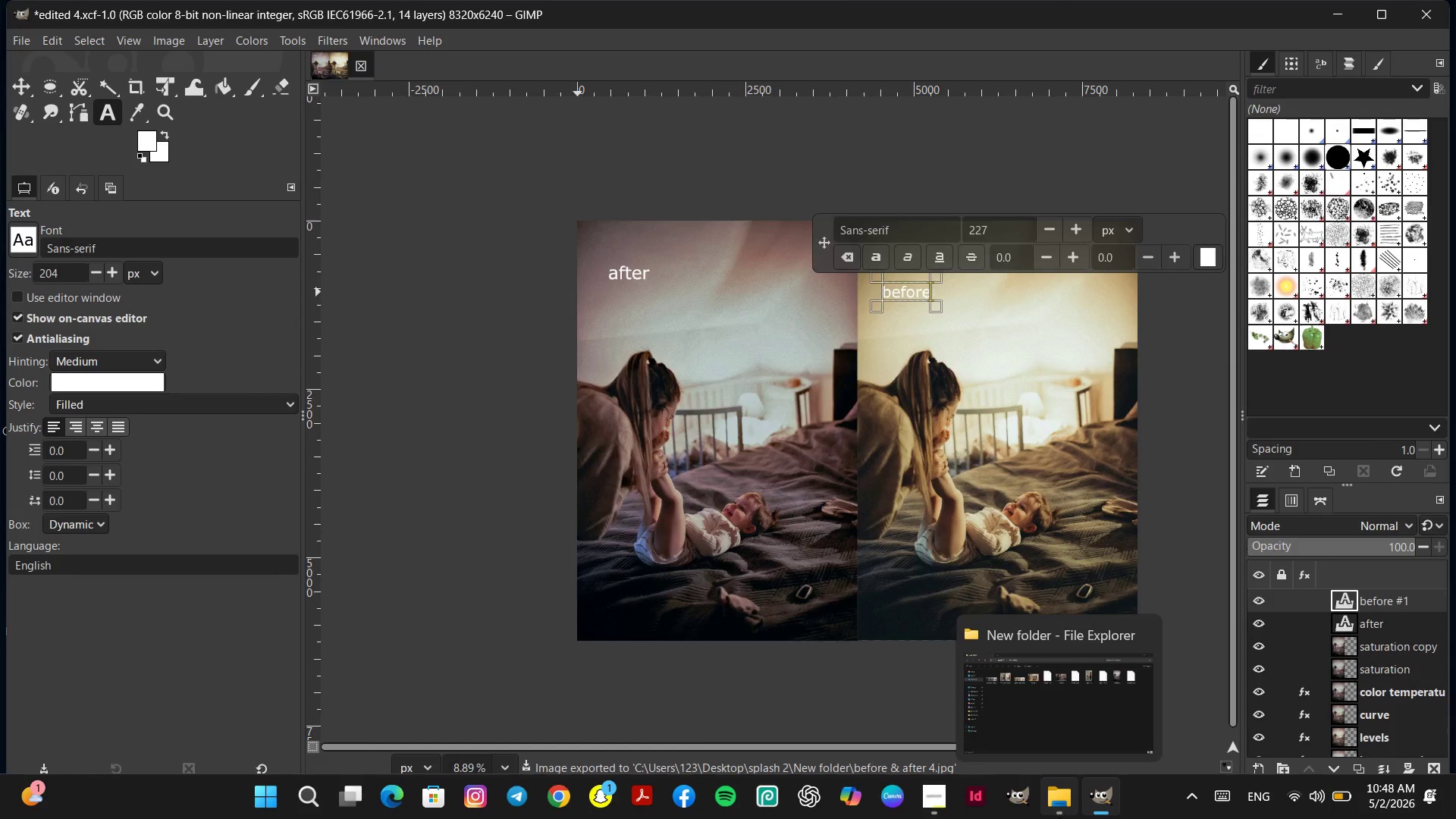 
left_click([1058, 809])
 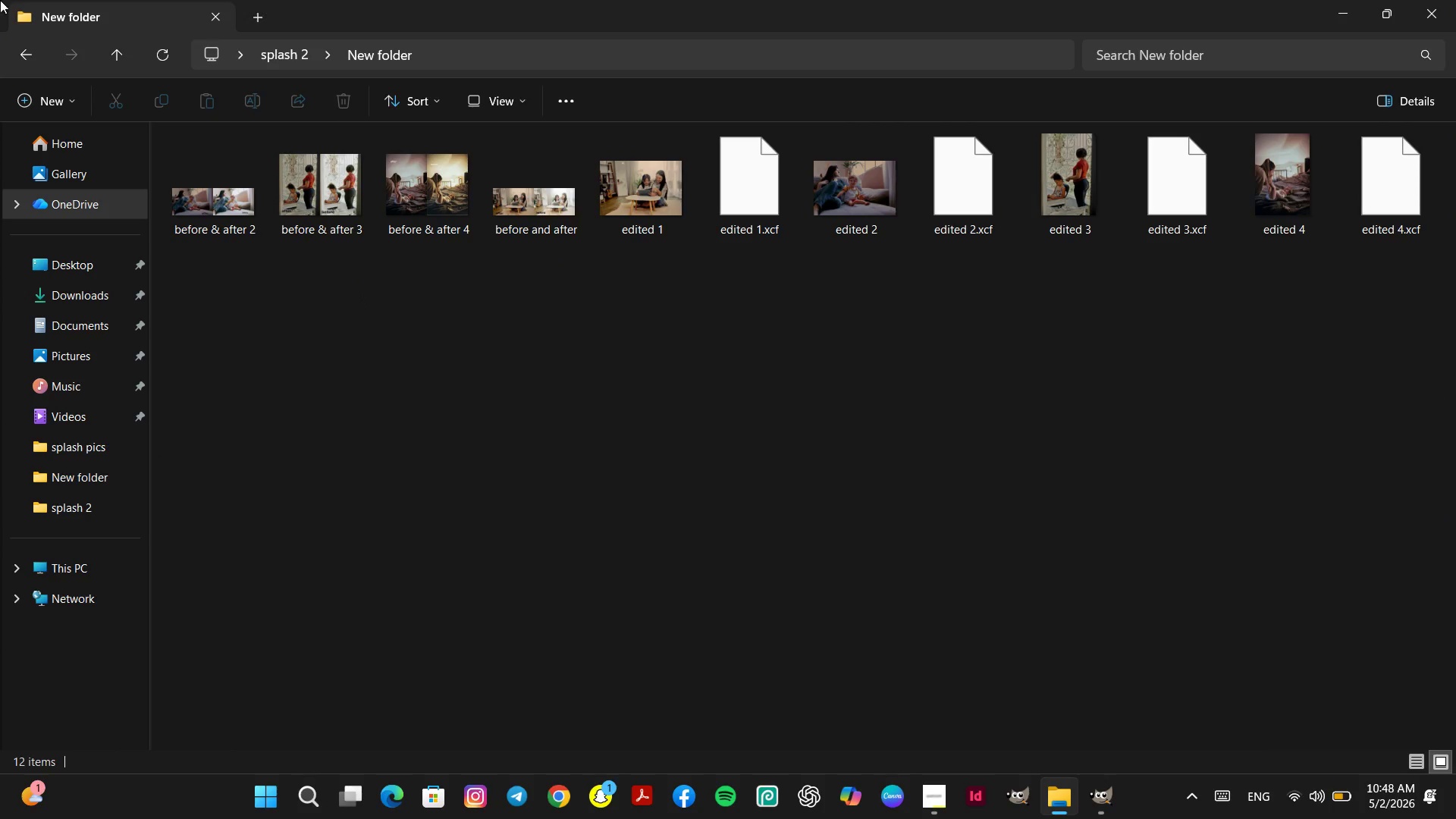 
left_click([18, 49])
 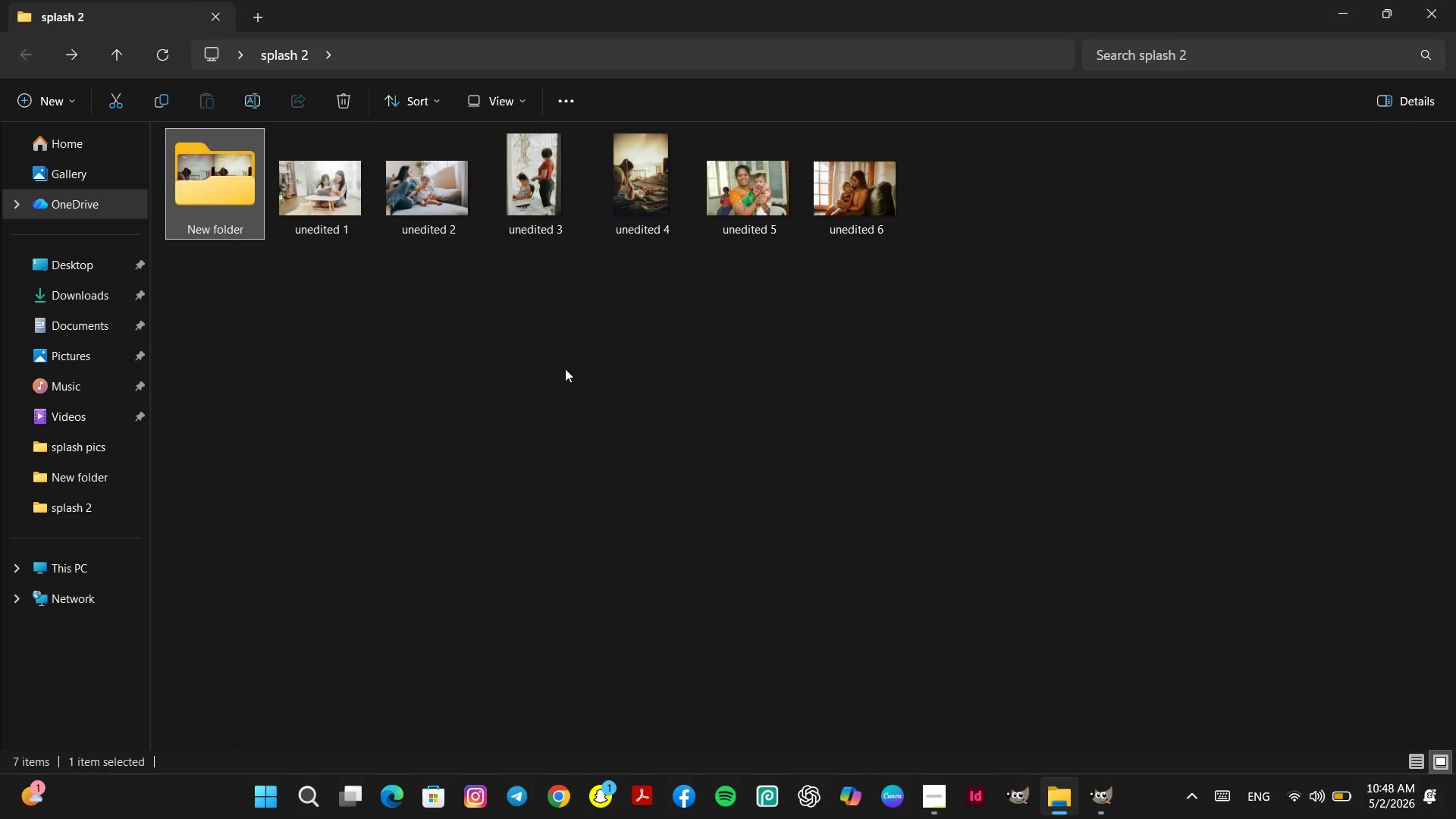 
left_click([565, 369])
 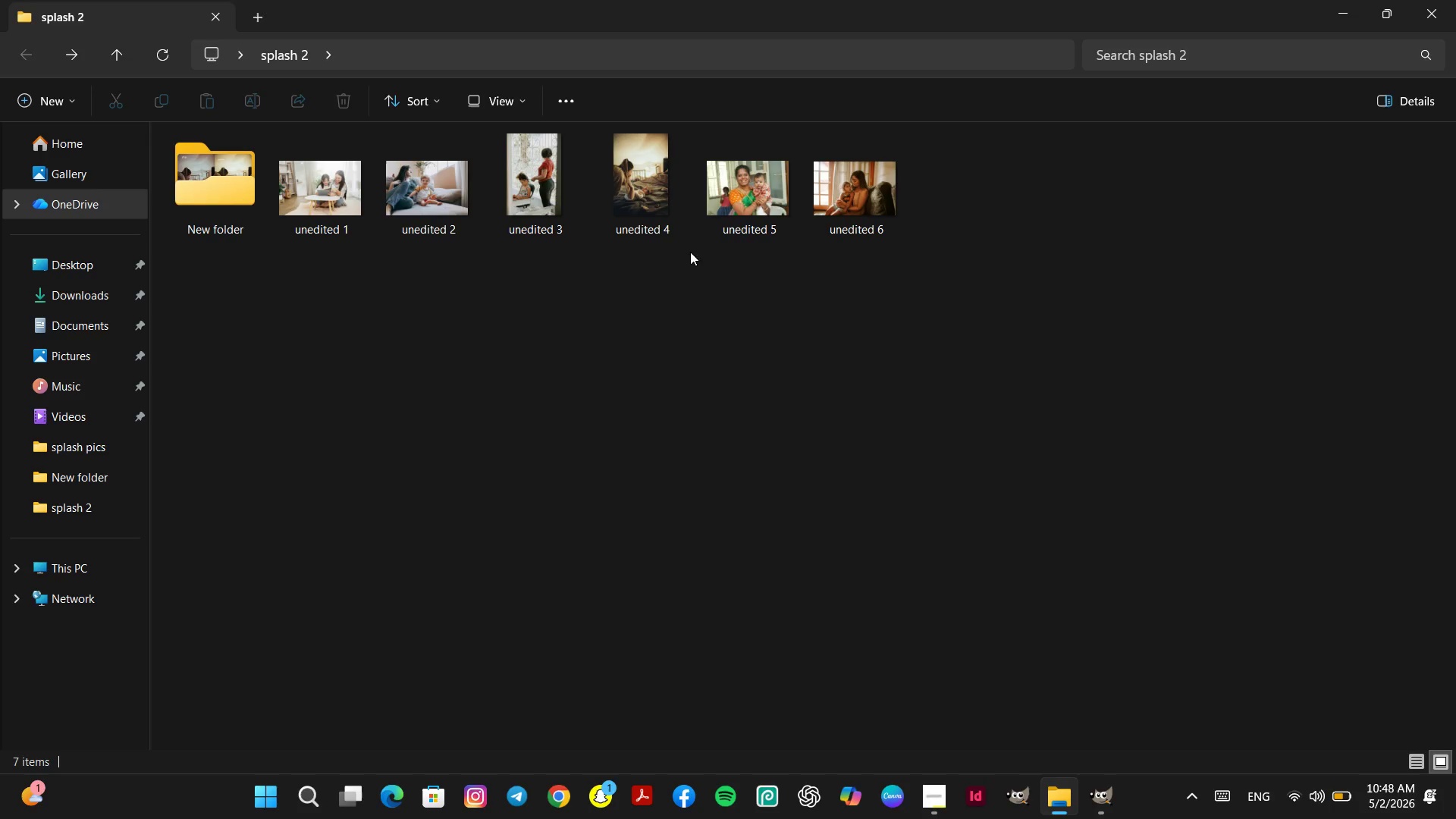 
right_click([745, 209])
 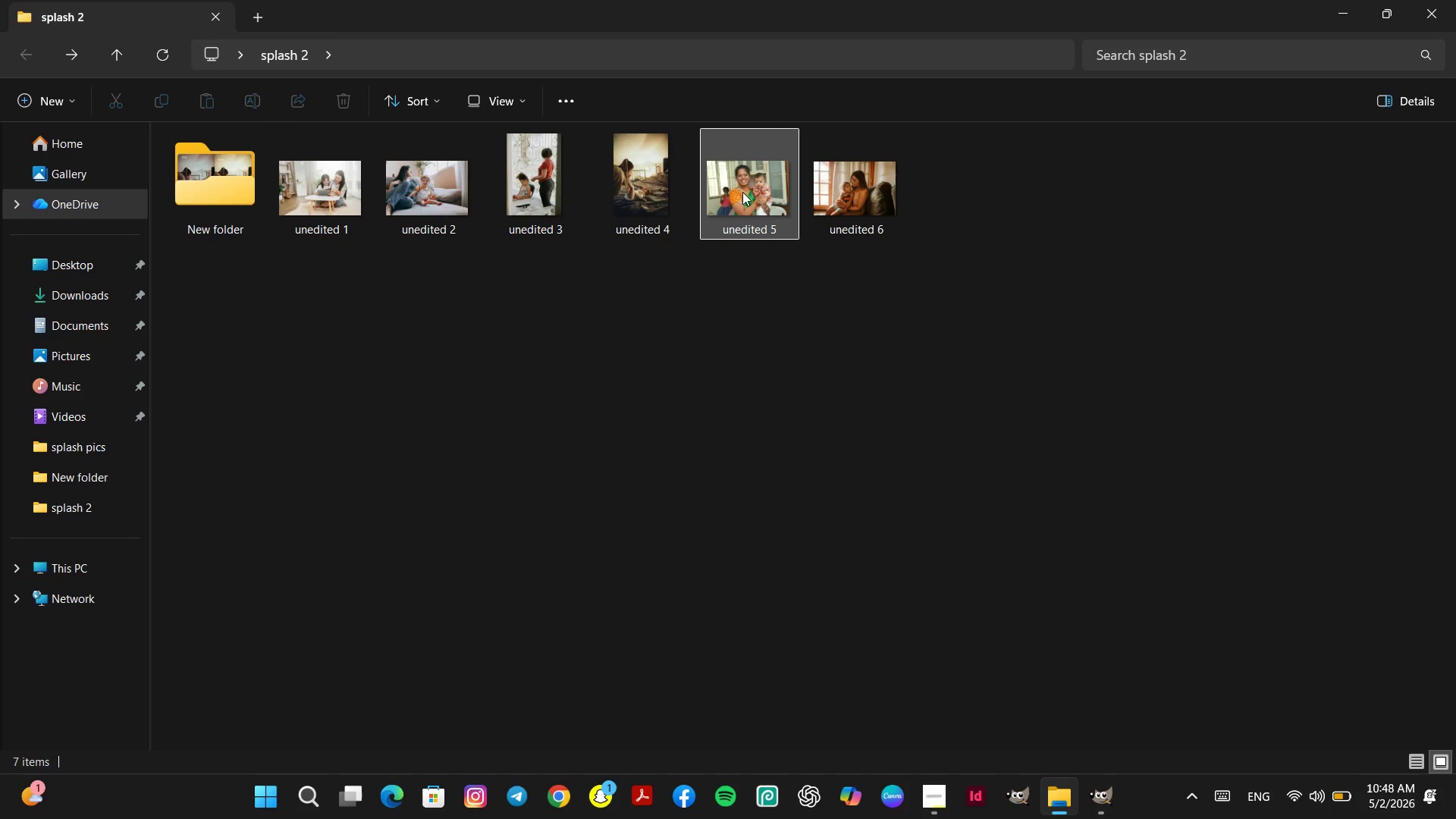 
right_click([861, 196])
 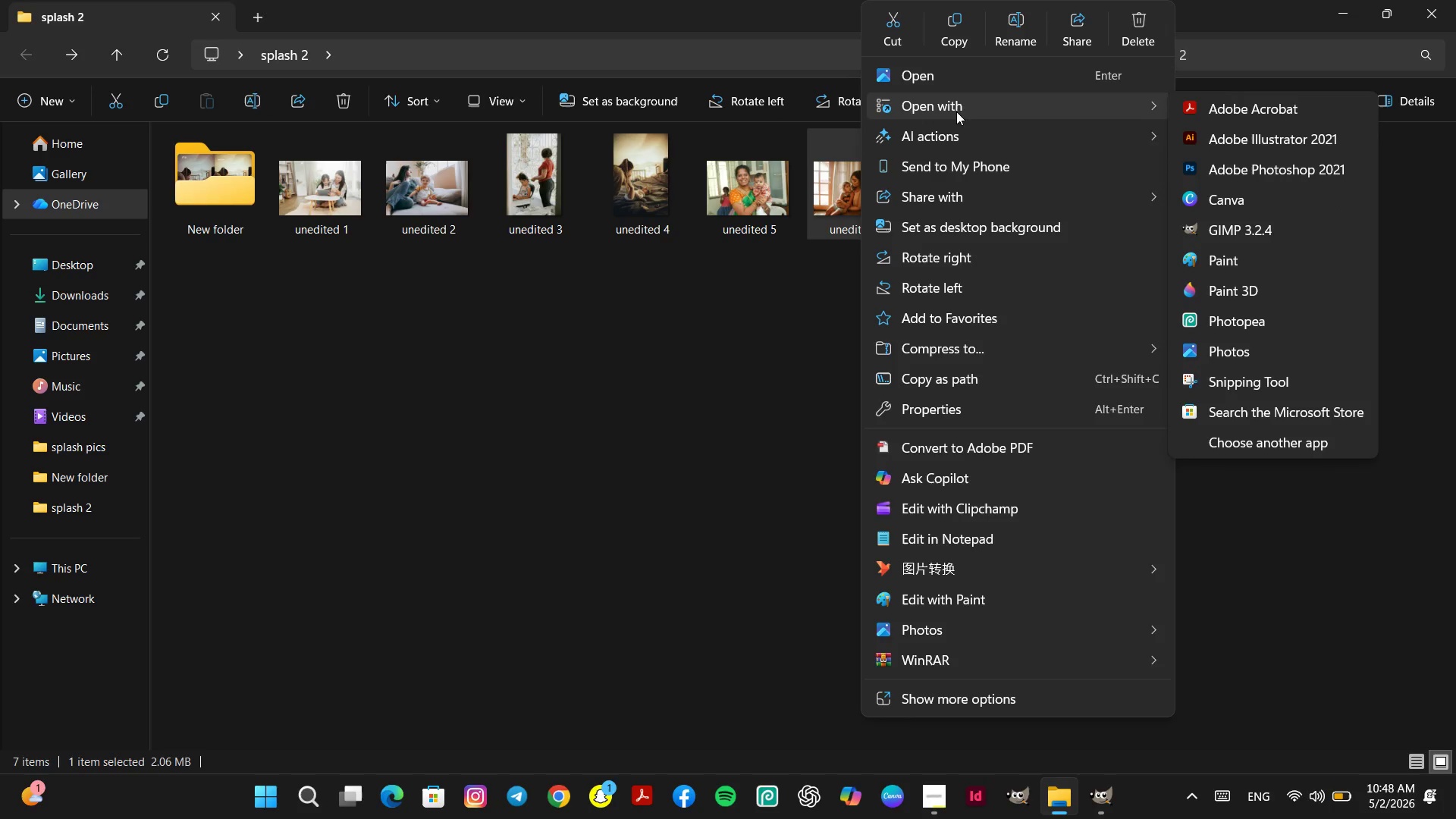 
left_click([1245, 224])
 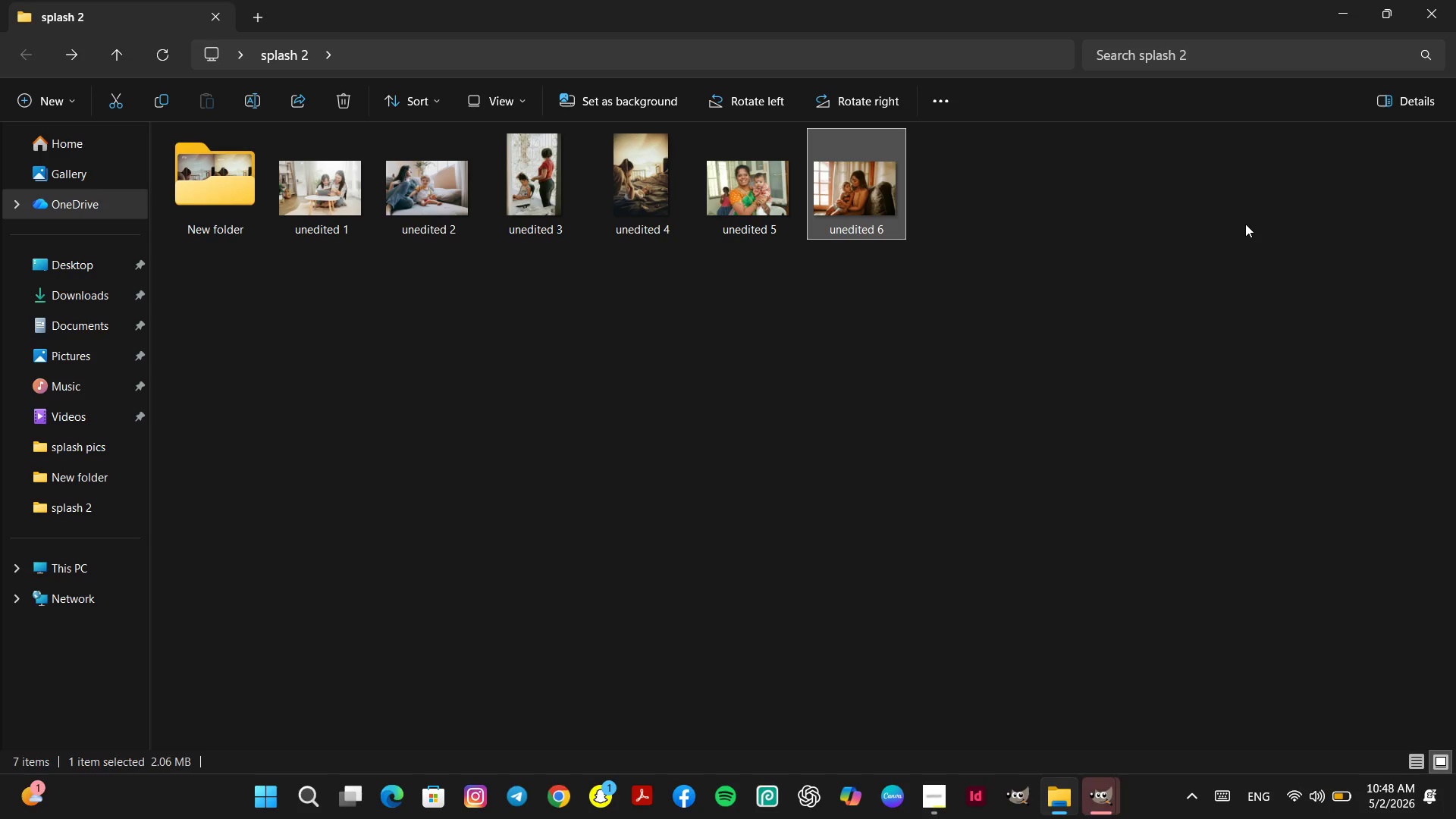 
wait(6.3)
 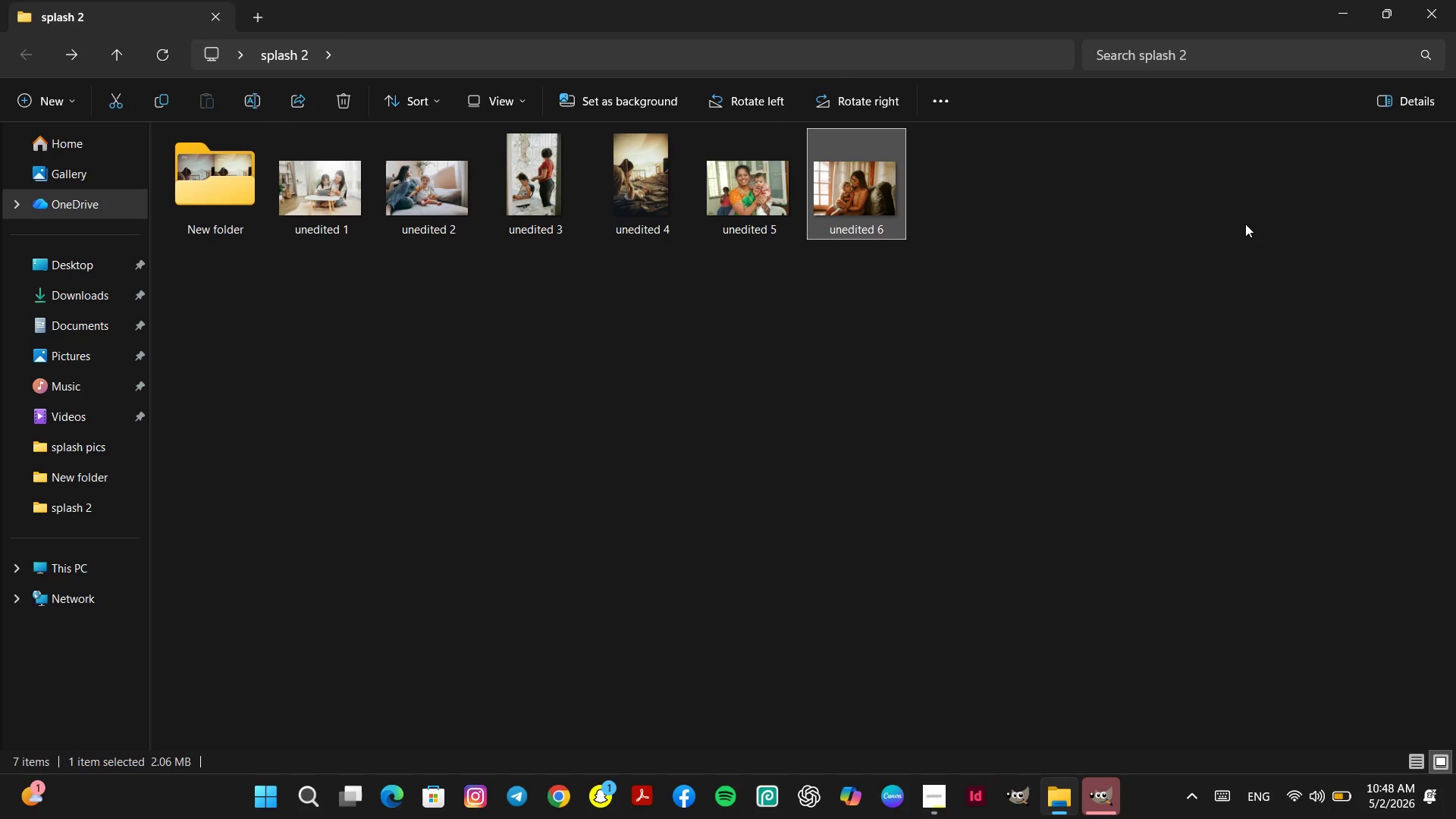 
left_click([1165, 704])
 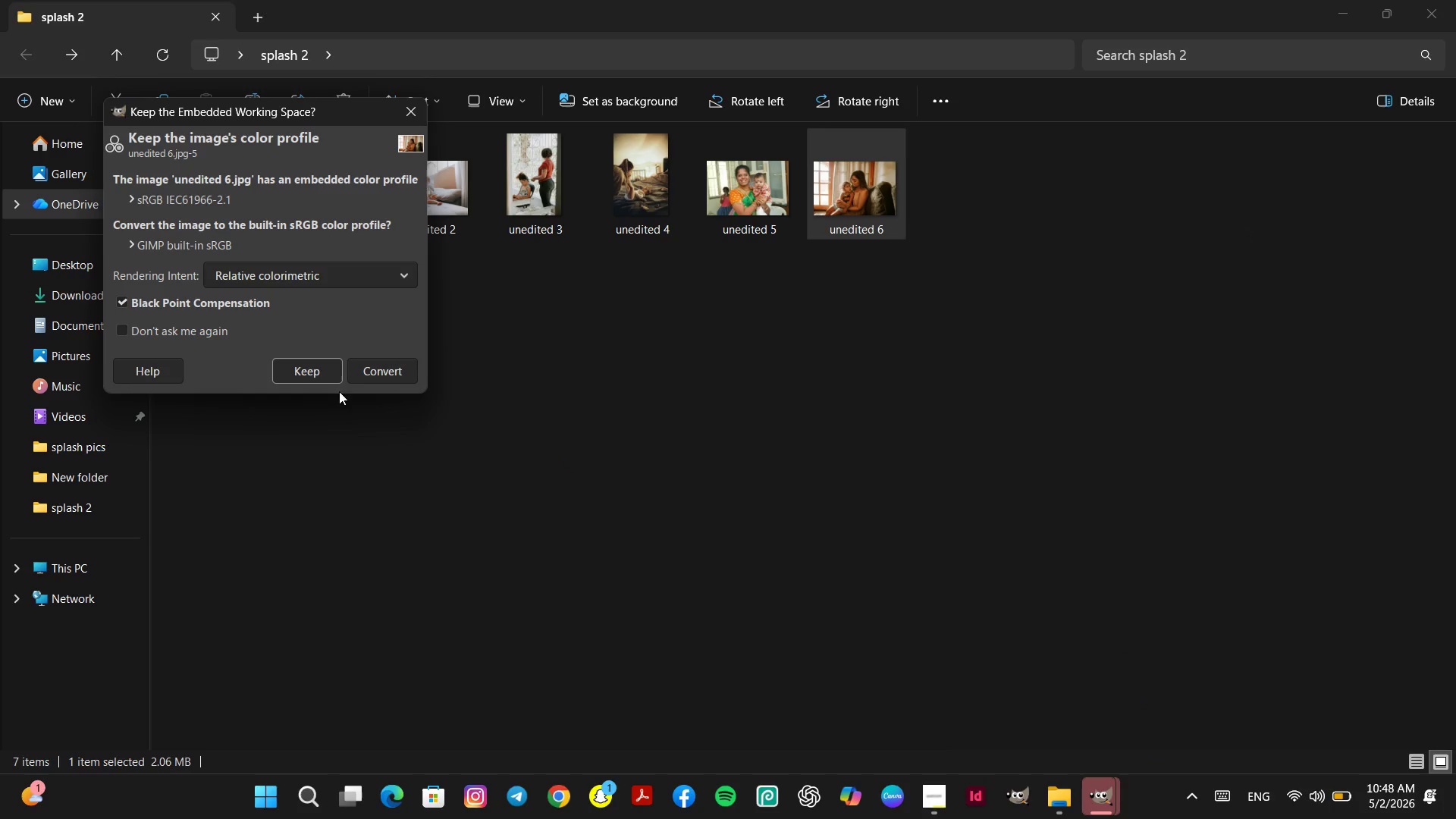 
left_click([315, 372])
 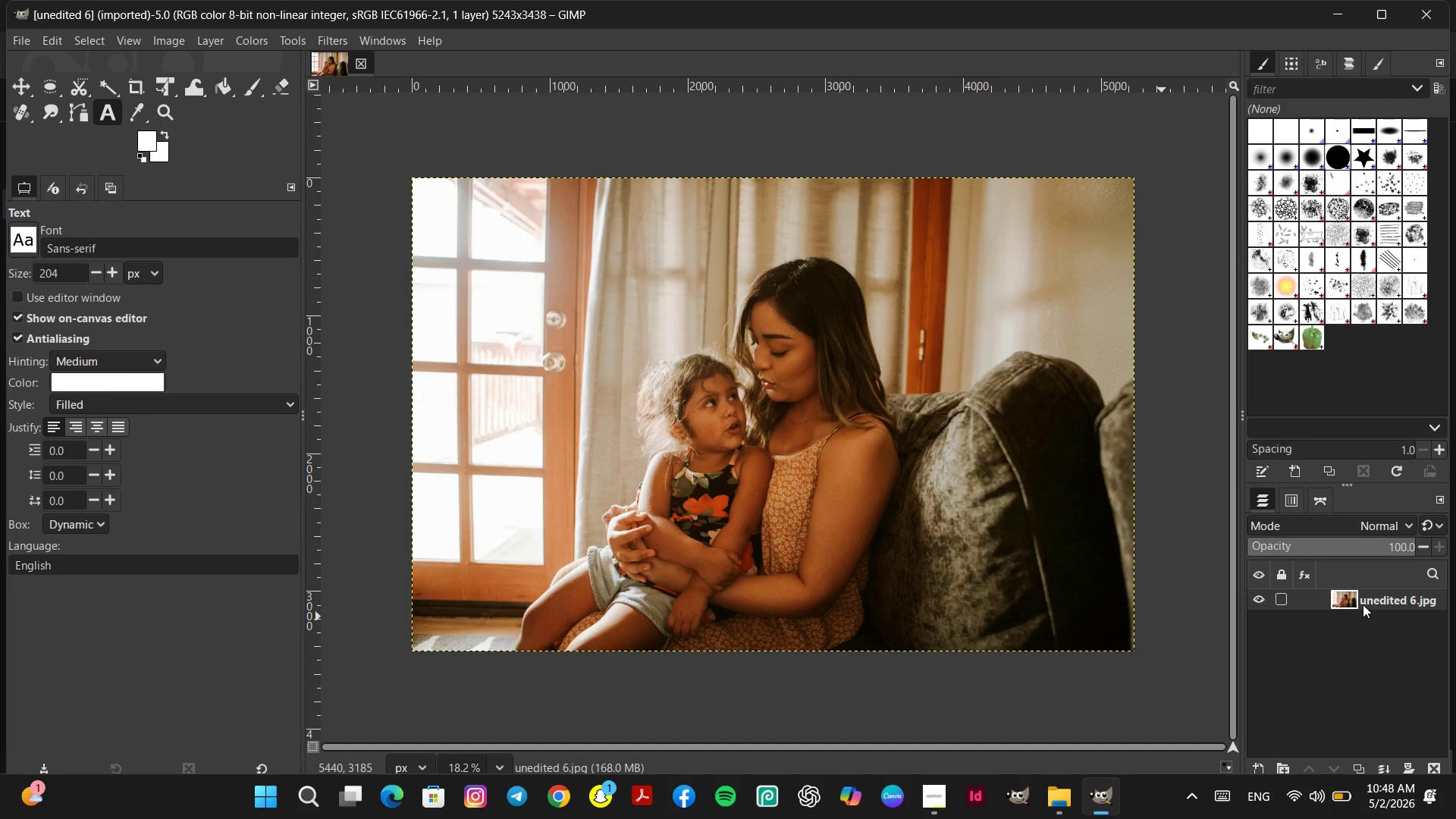 
wait(5.69)
 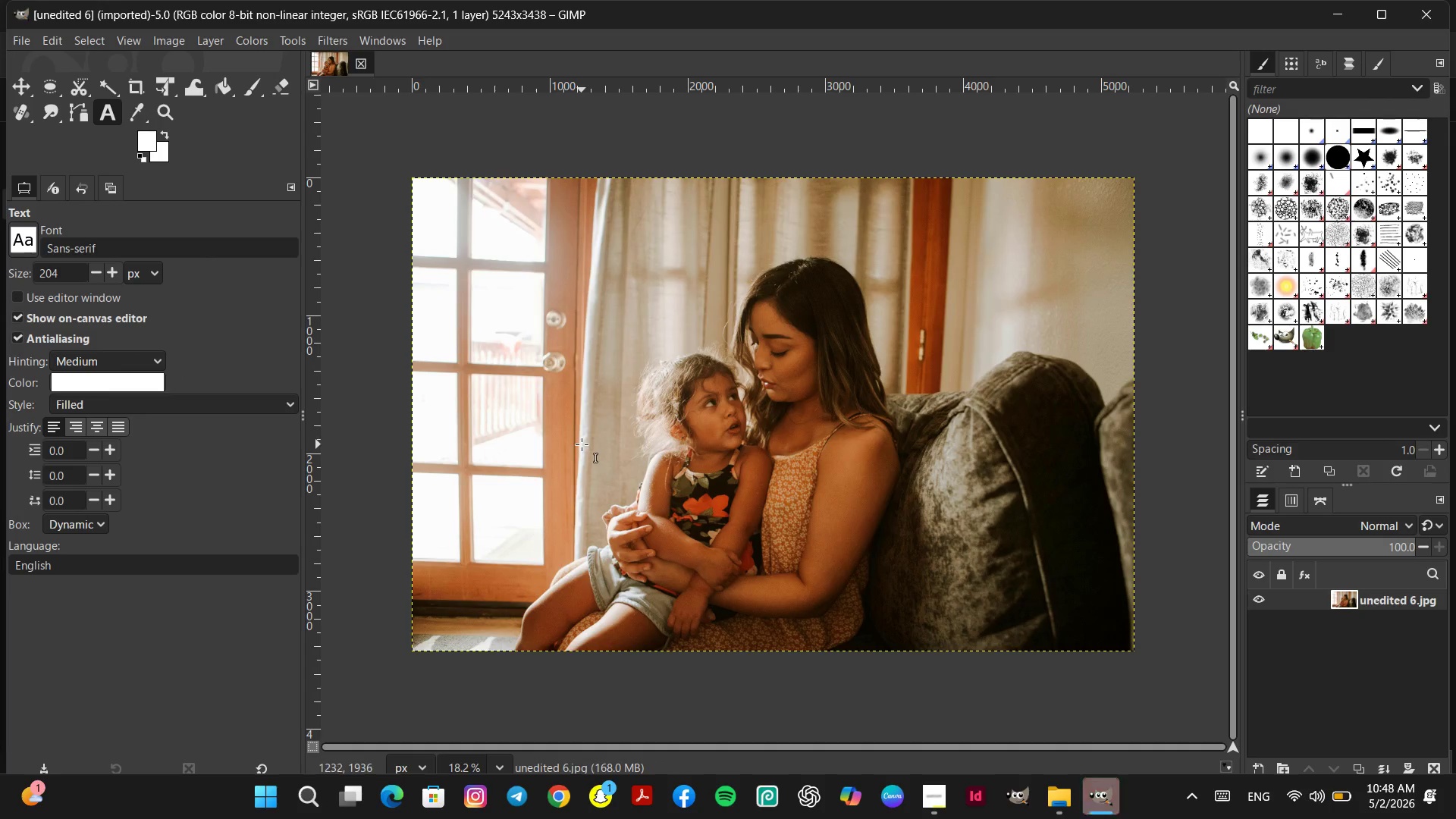 
right_click([1379, 598])
 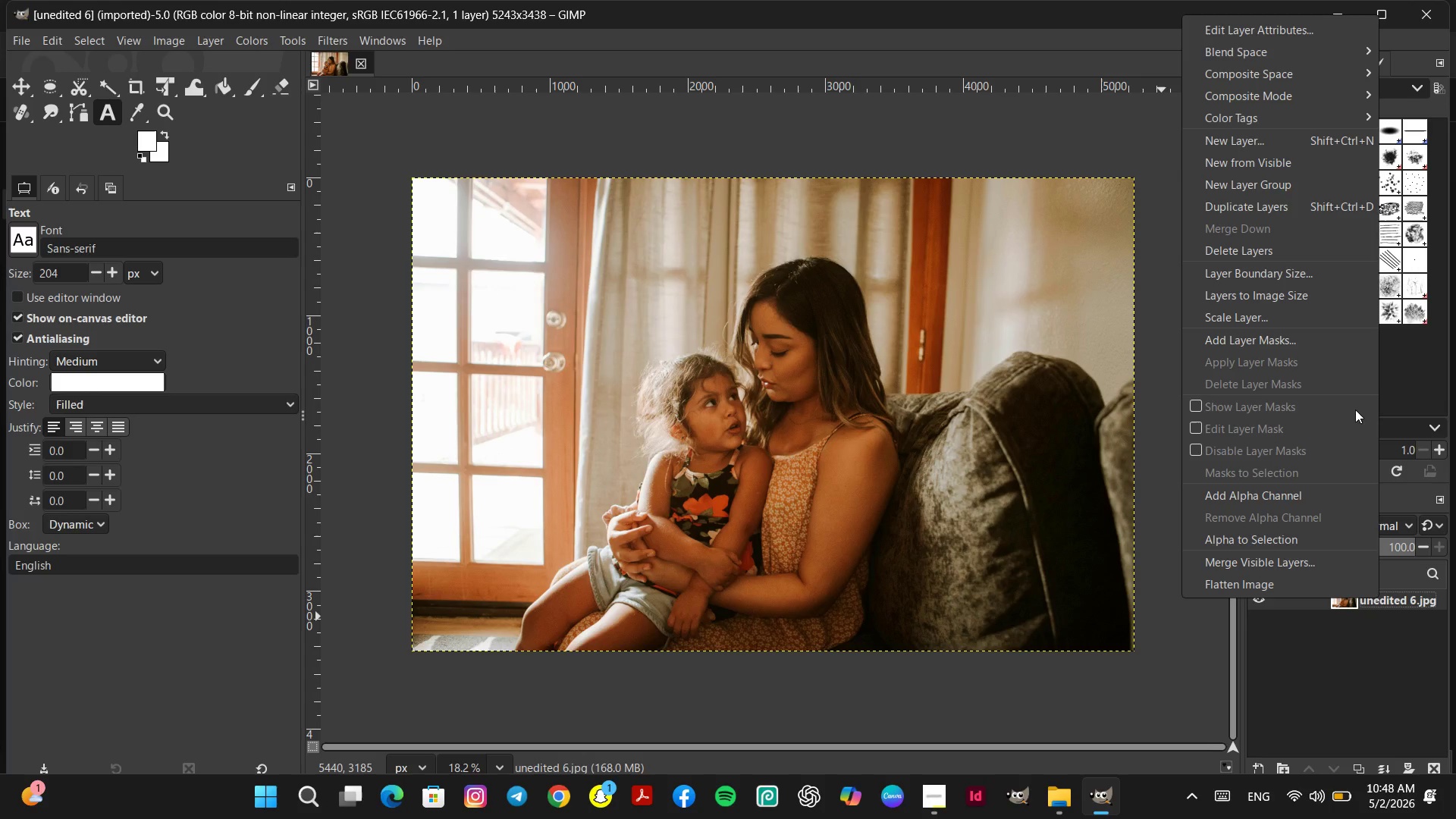 
mouse_move([1267, 196])
 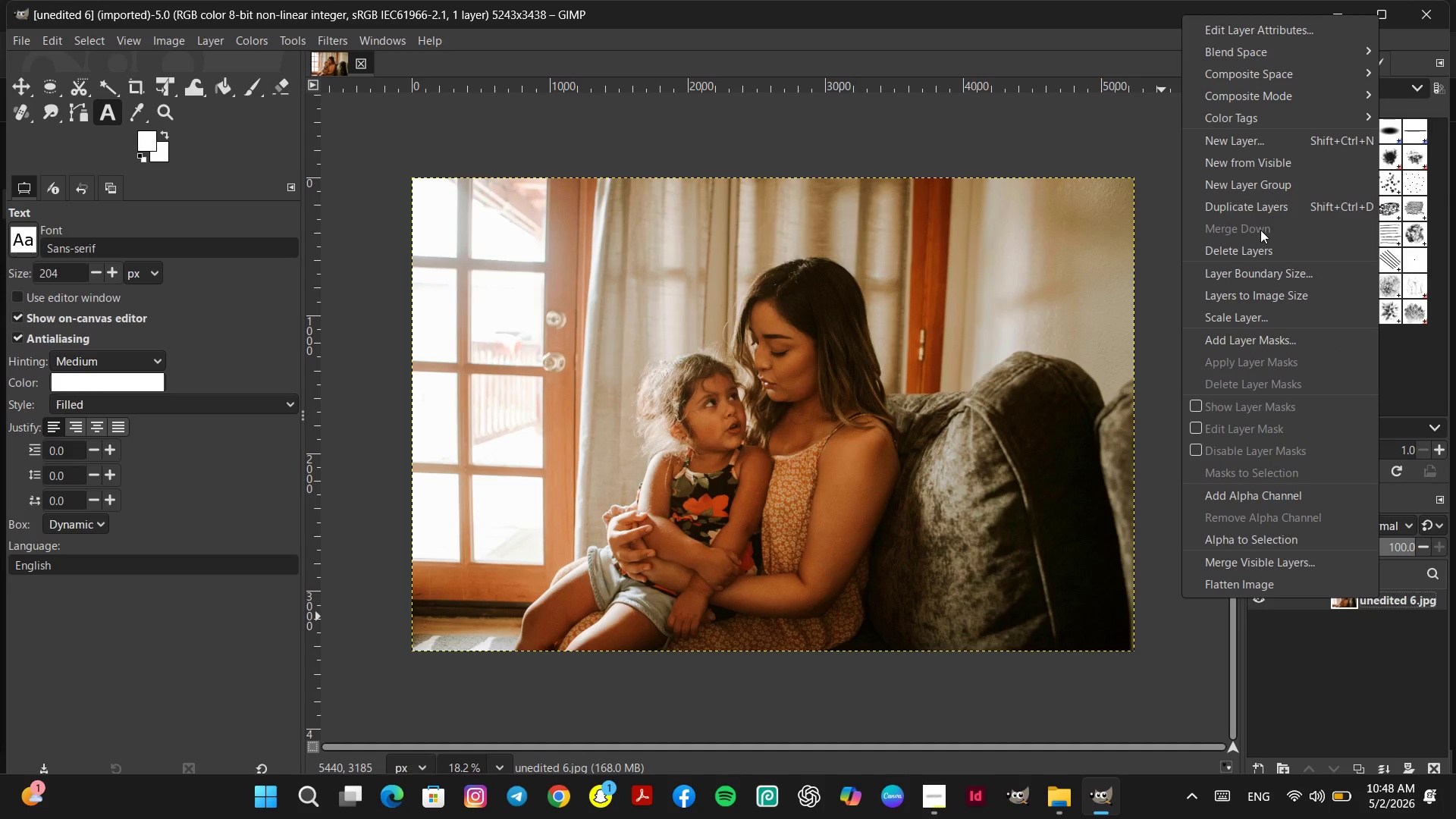 
left_click([1257, 210])
 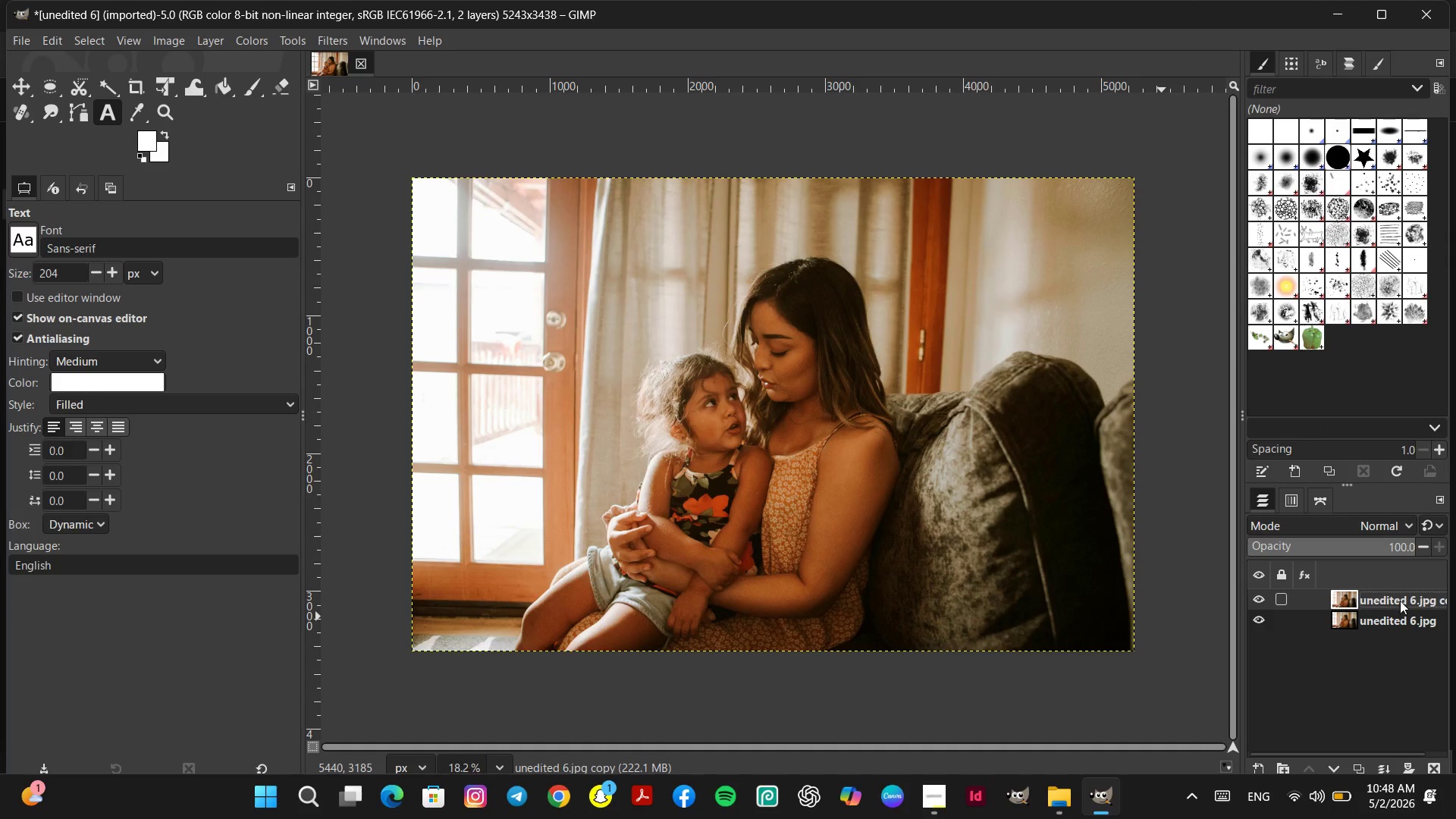 
double_click([1392, 599])
 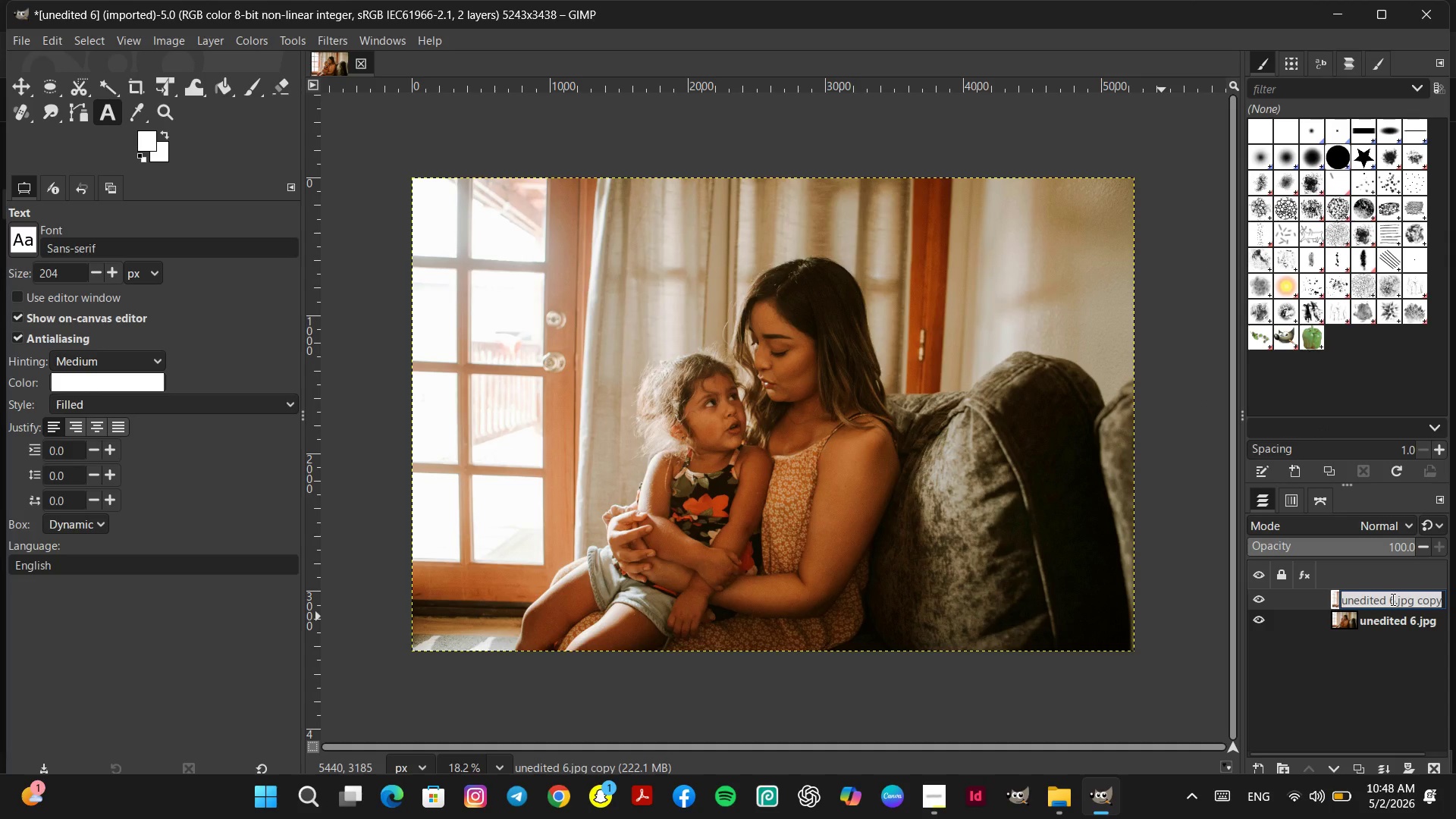 
type(shadow)
 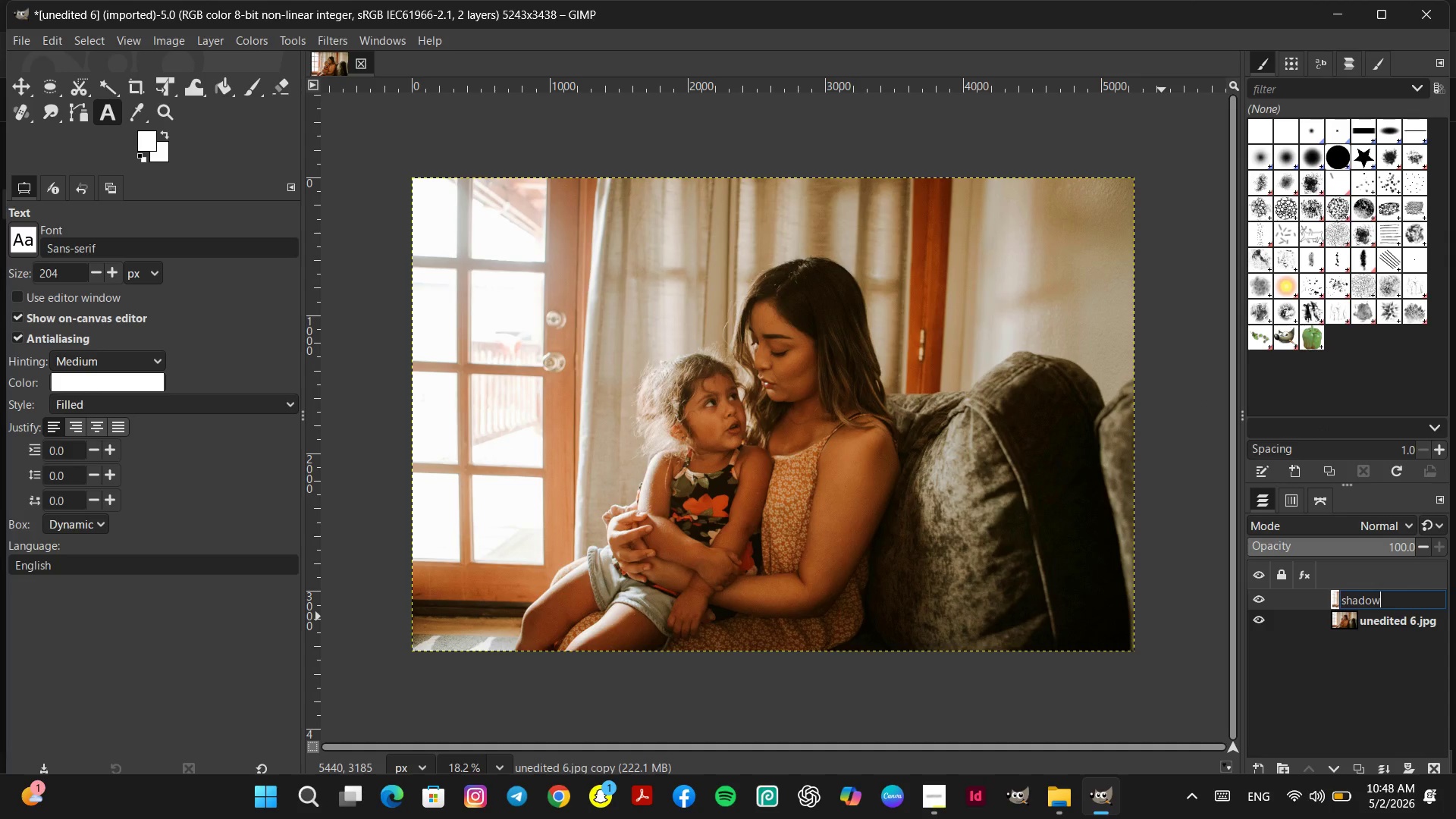 
key(Enter)
 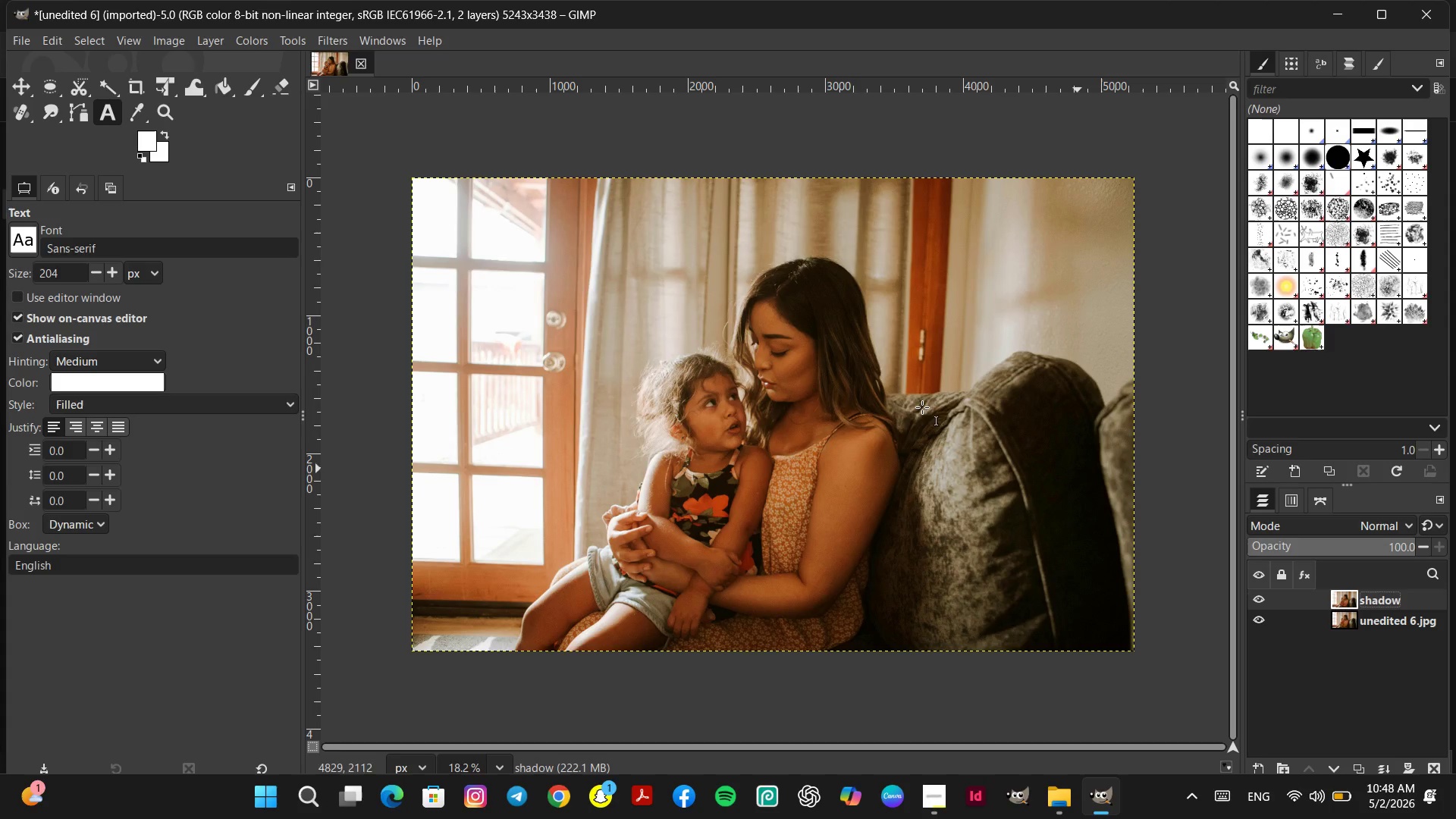 
left_click([240, 41])
 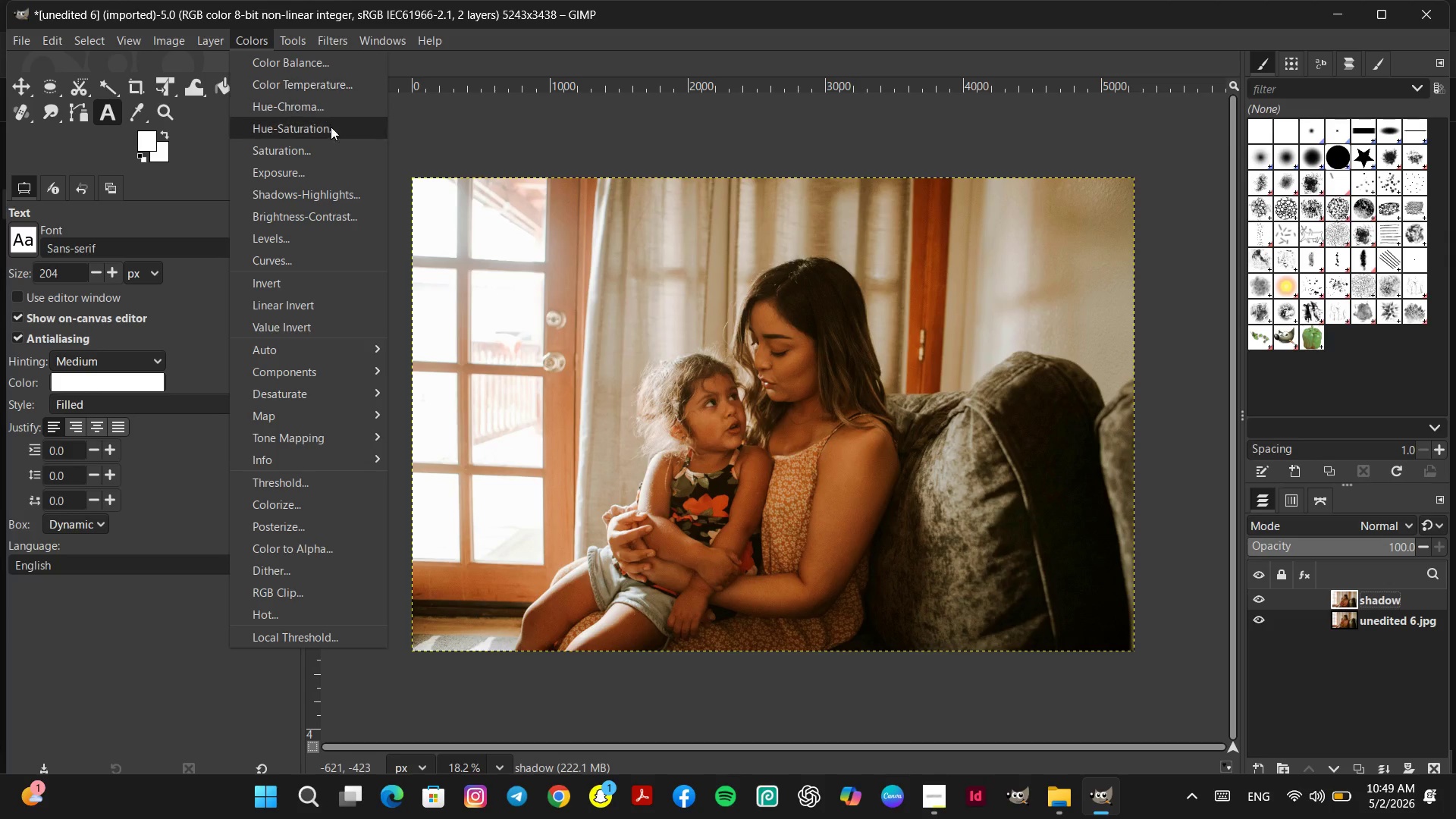 
left_click([335, 197])
 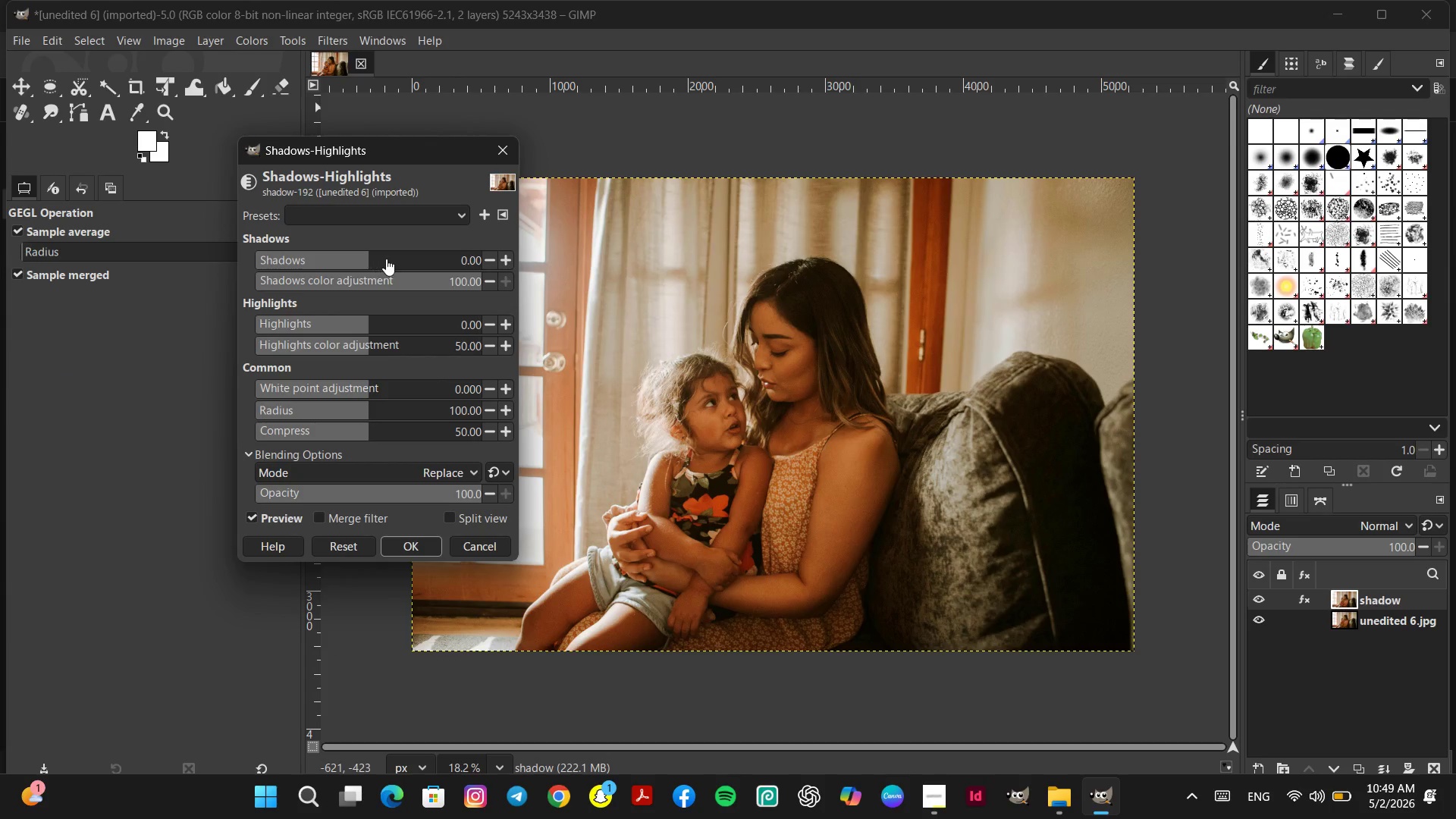 
left_click([386, 259])
 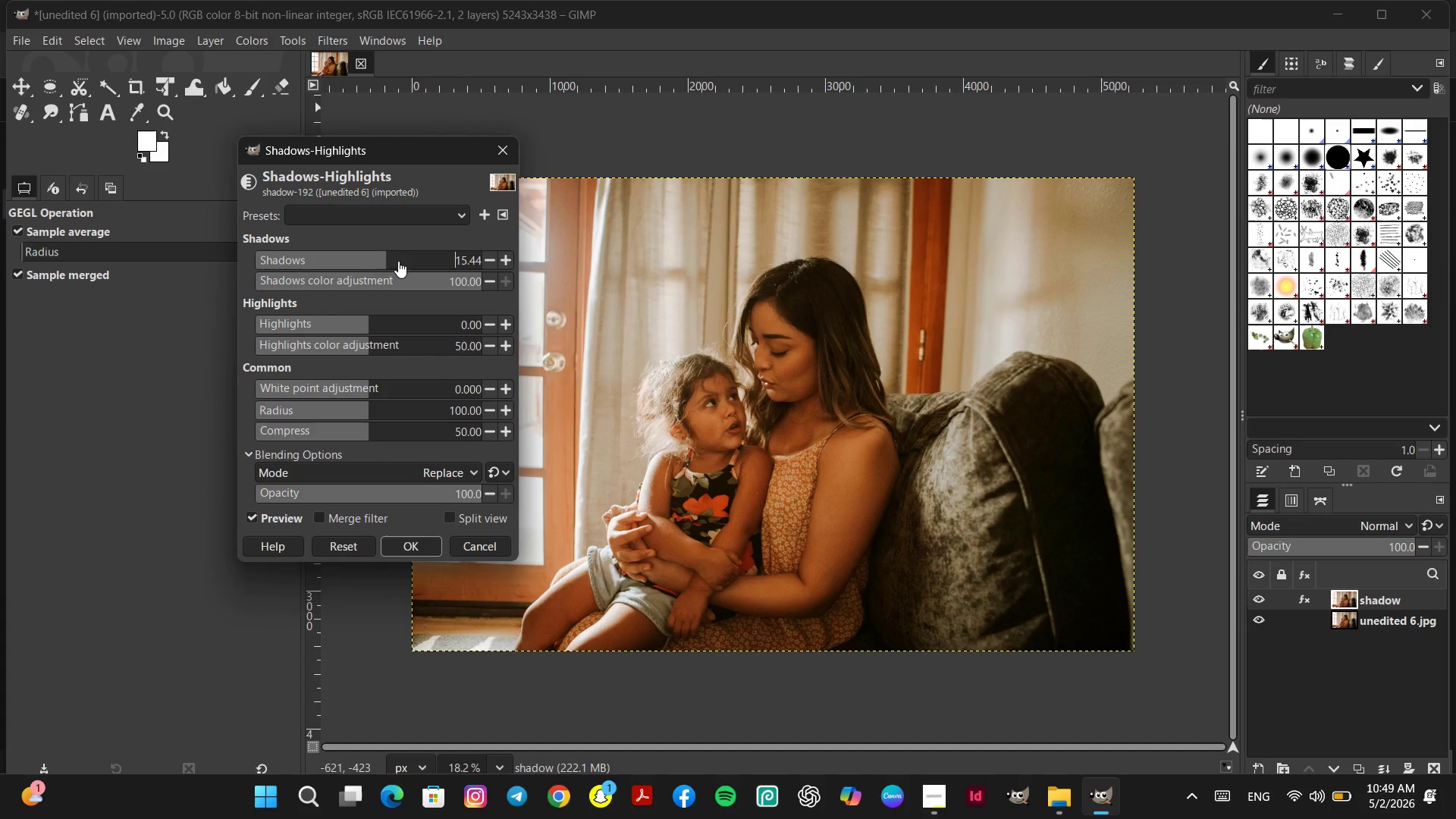 
left_click([398, 261])
 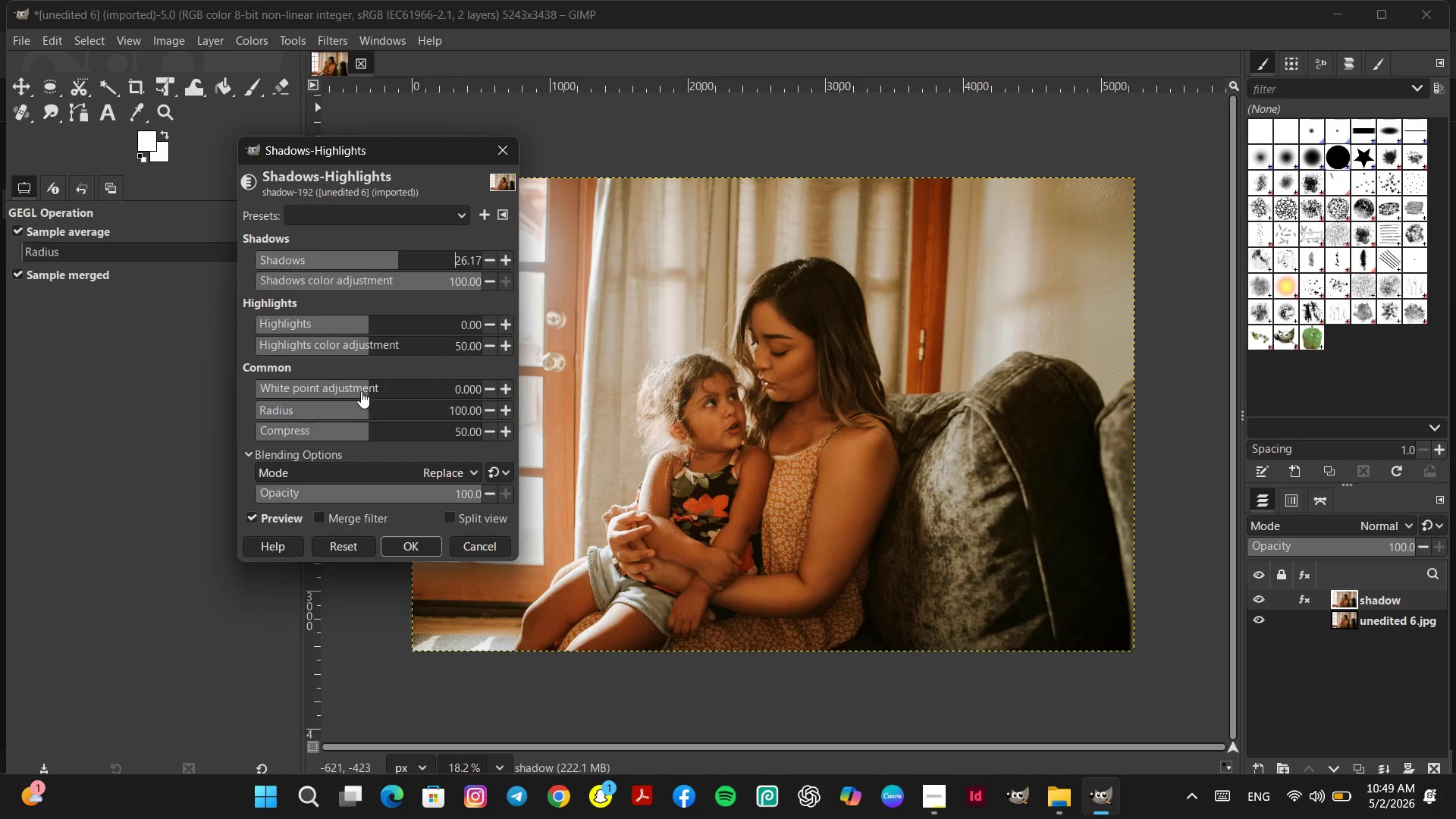 
double_click([334, 384])
 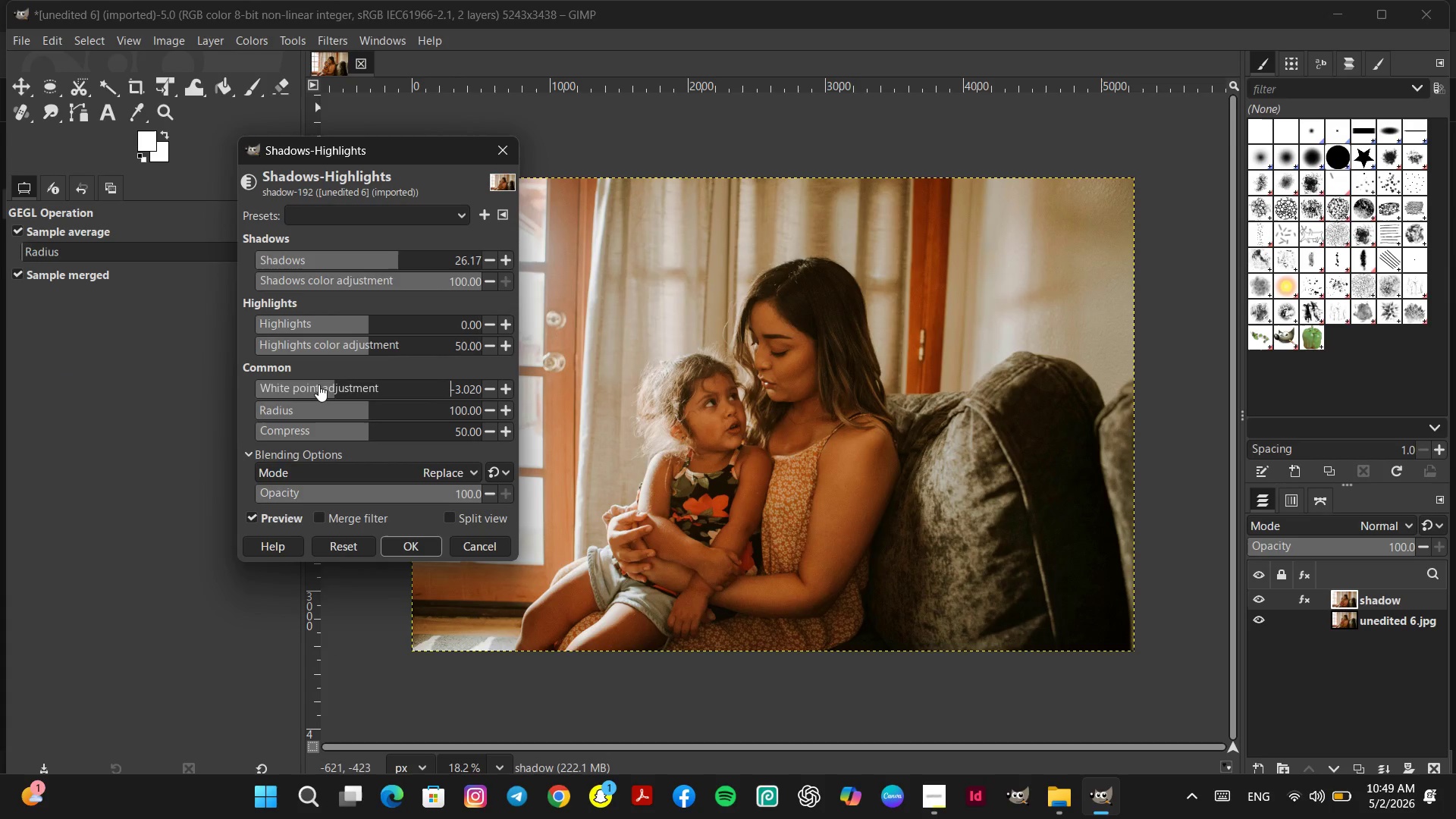 
left_click([315, 384])
 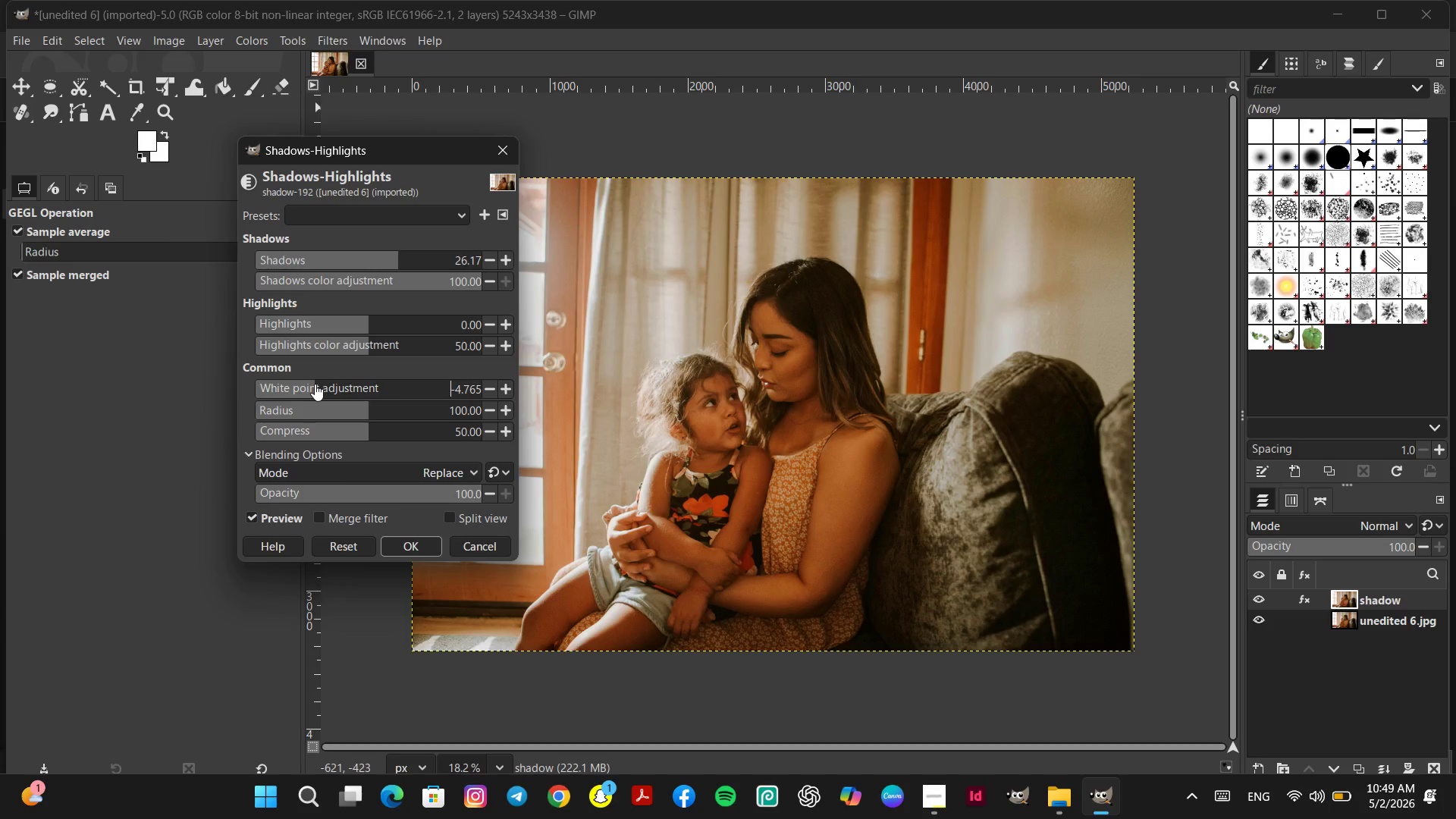 
left_click([305, 384])
 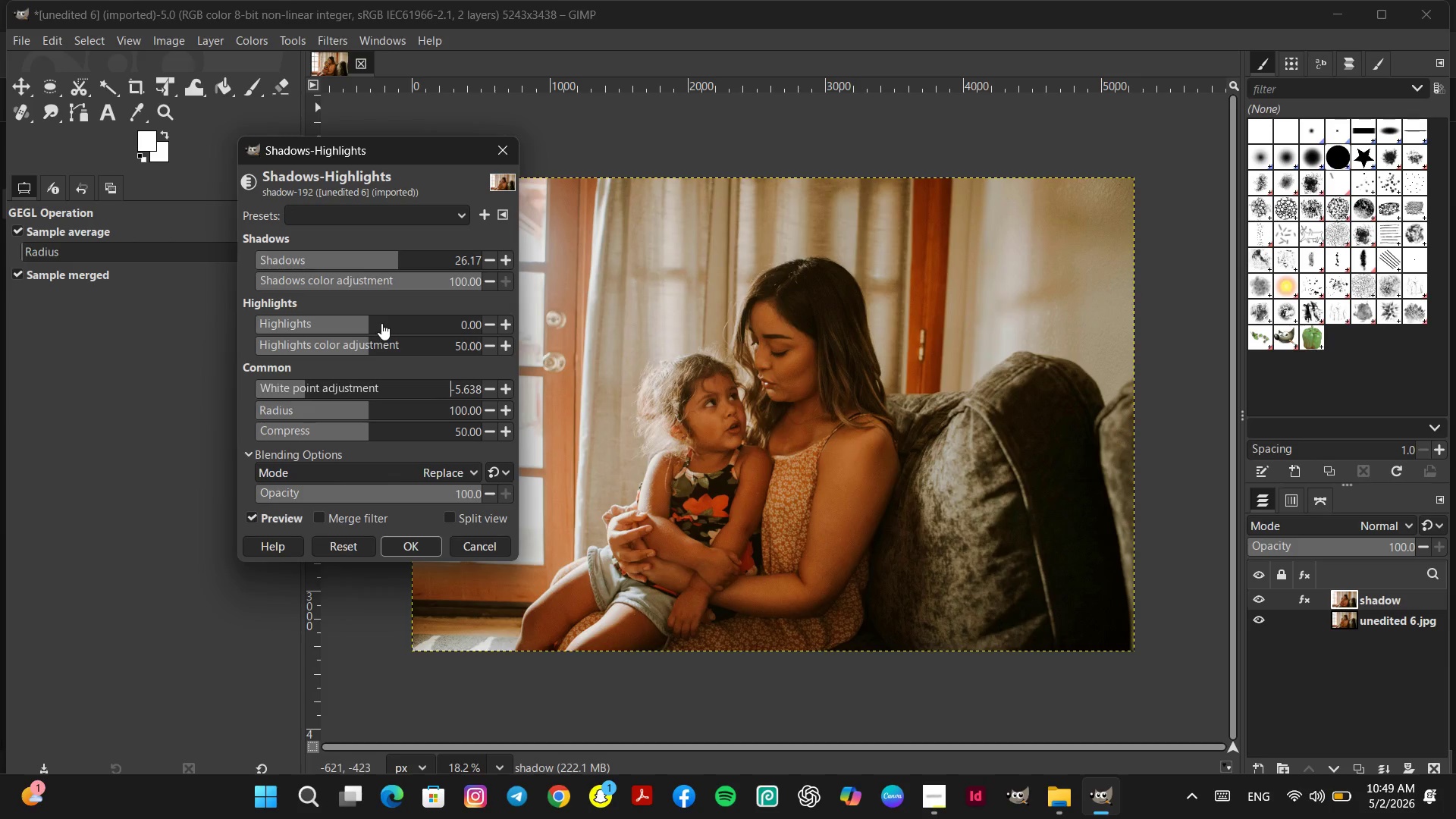 
left_click([381, 323])
 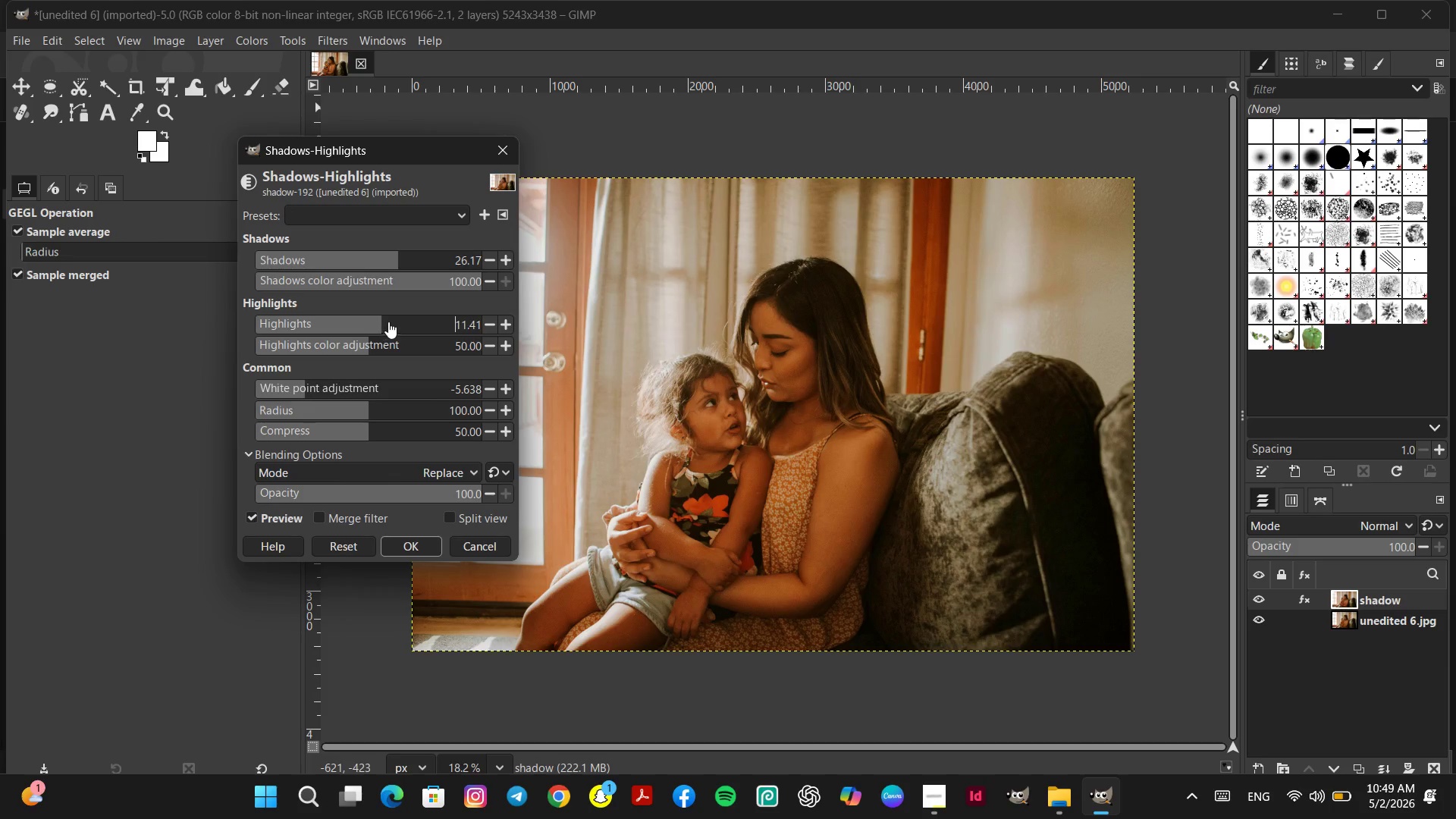 
left_click([394, 321])
 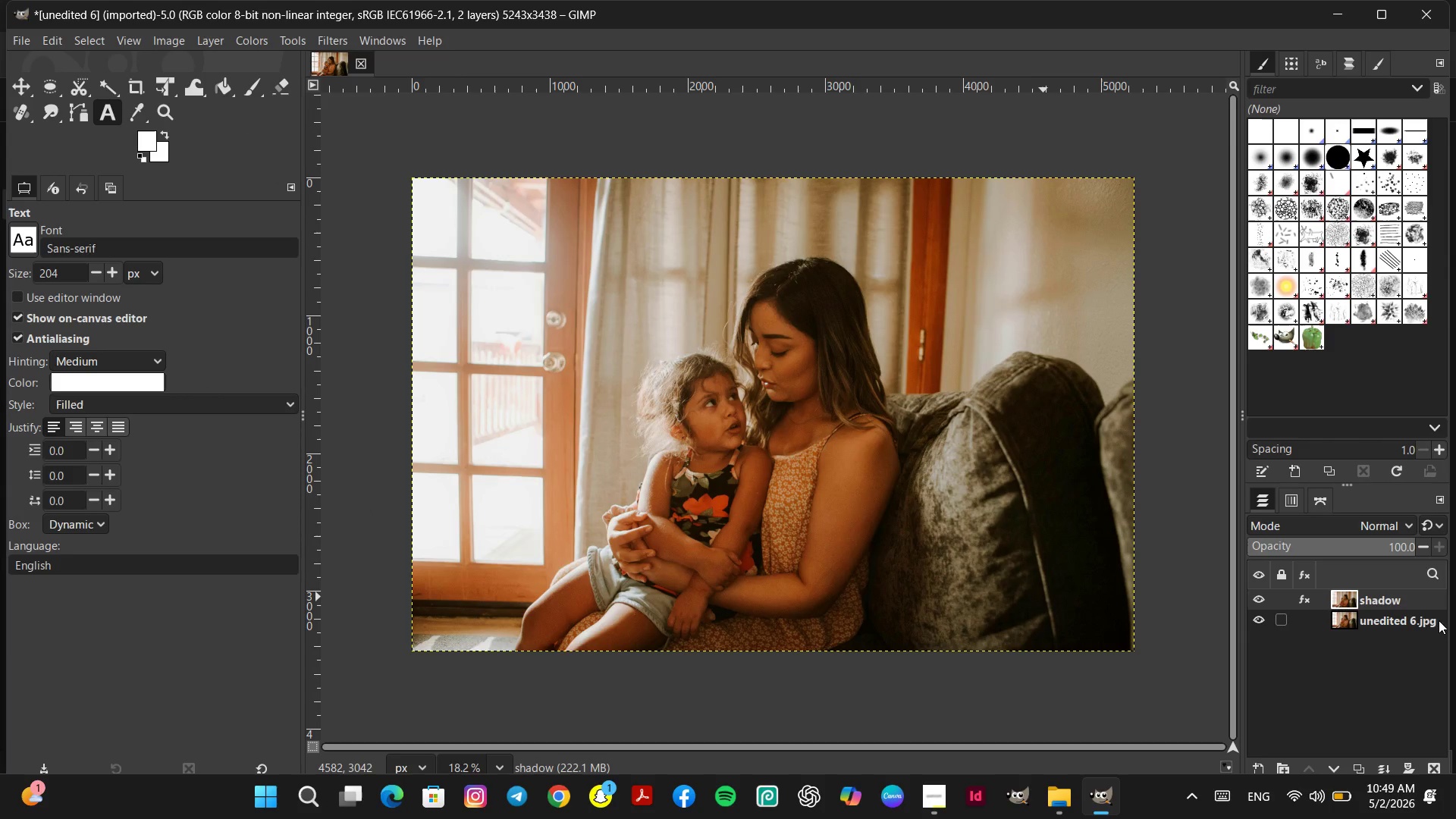 
right_click([1377, 595])
 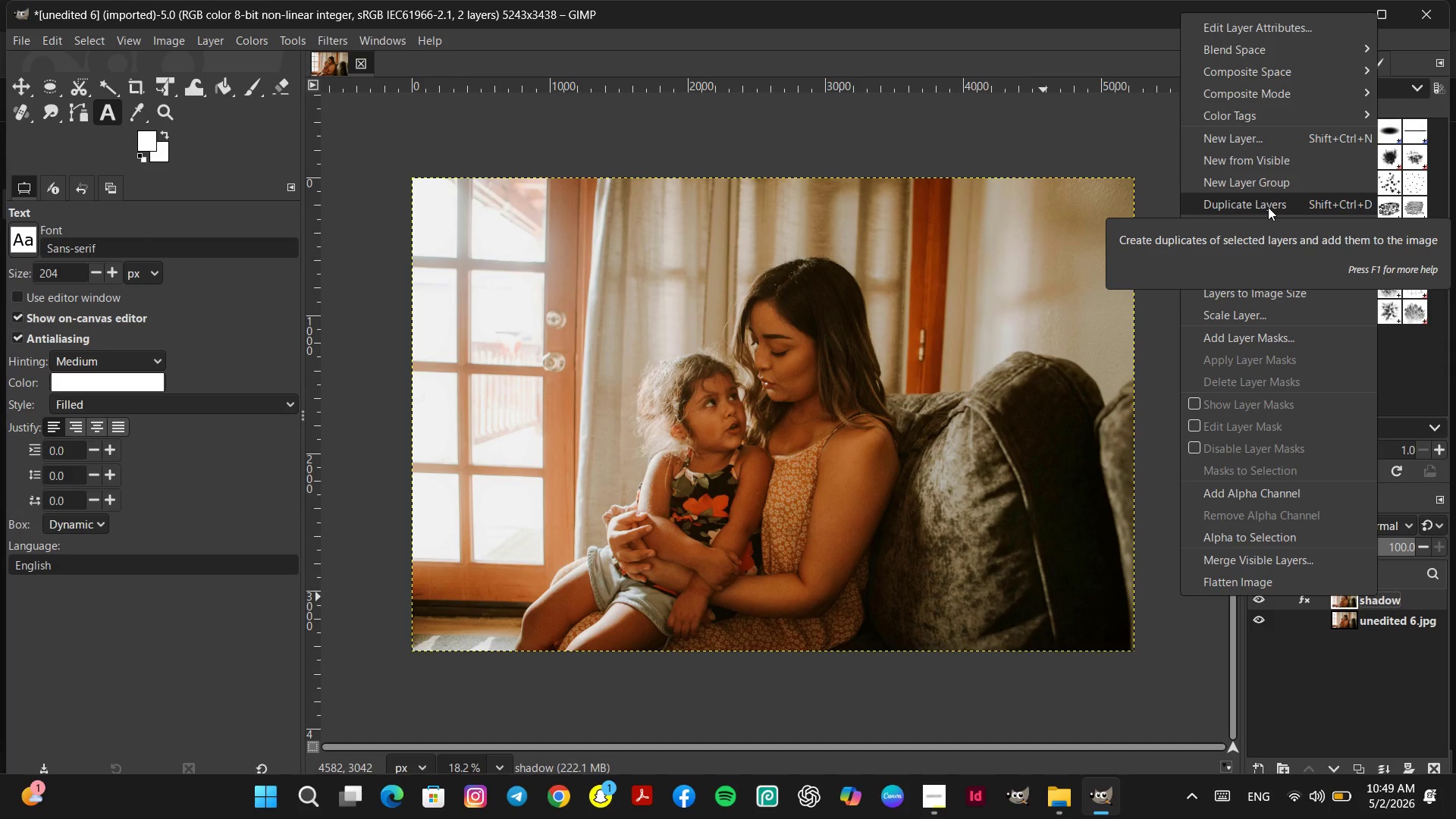 
left_click([1268, 207])
 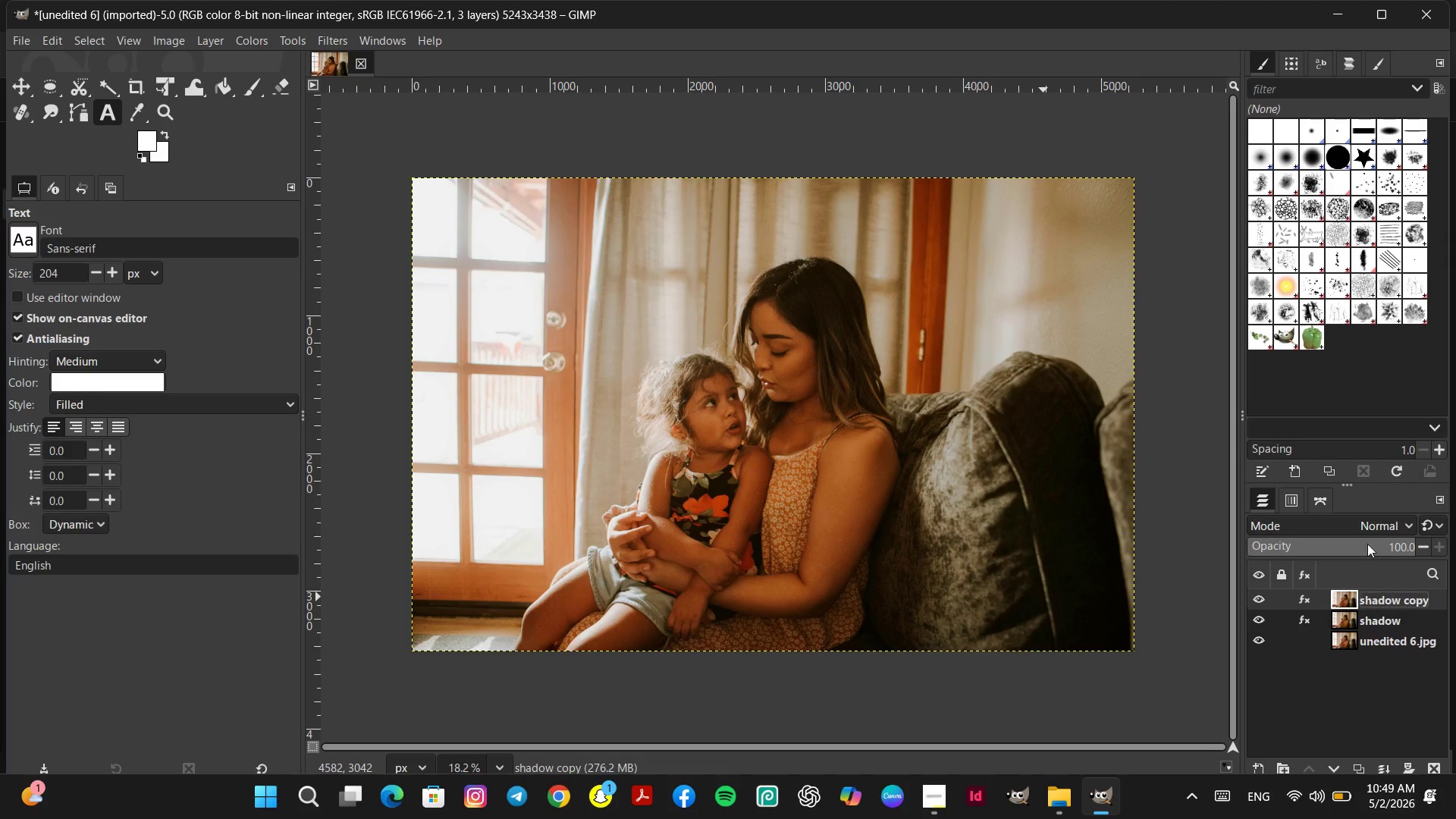 
double_click([1384, 604])
 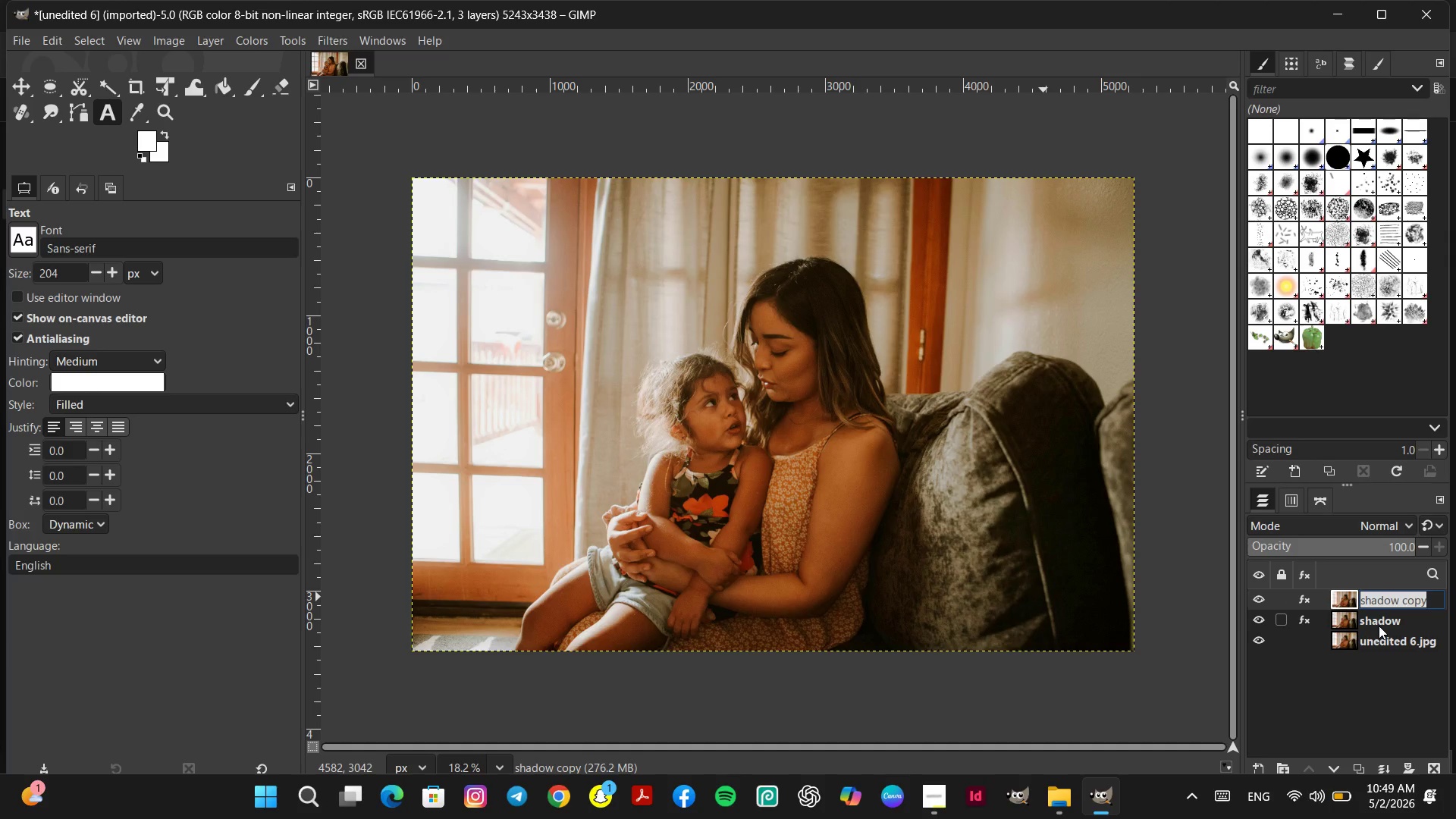 
type(brightnes)
 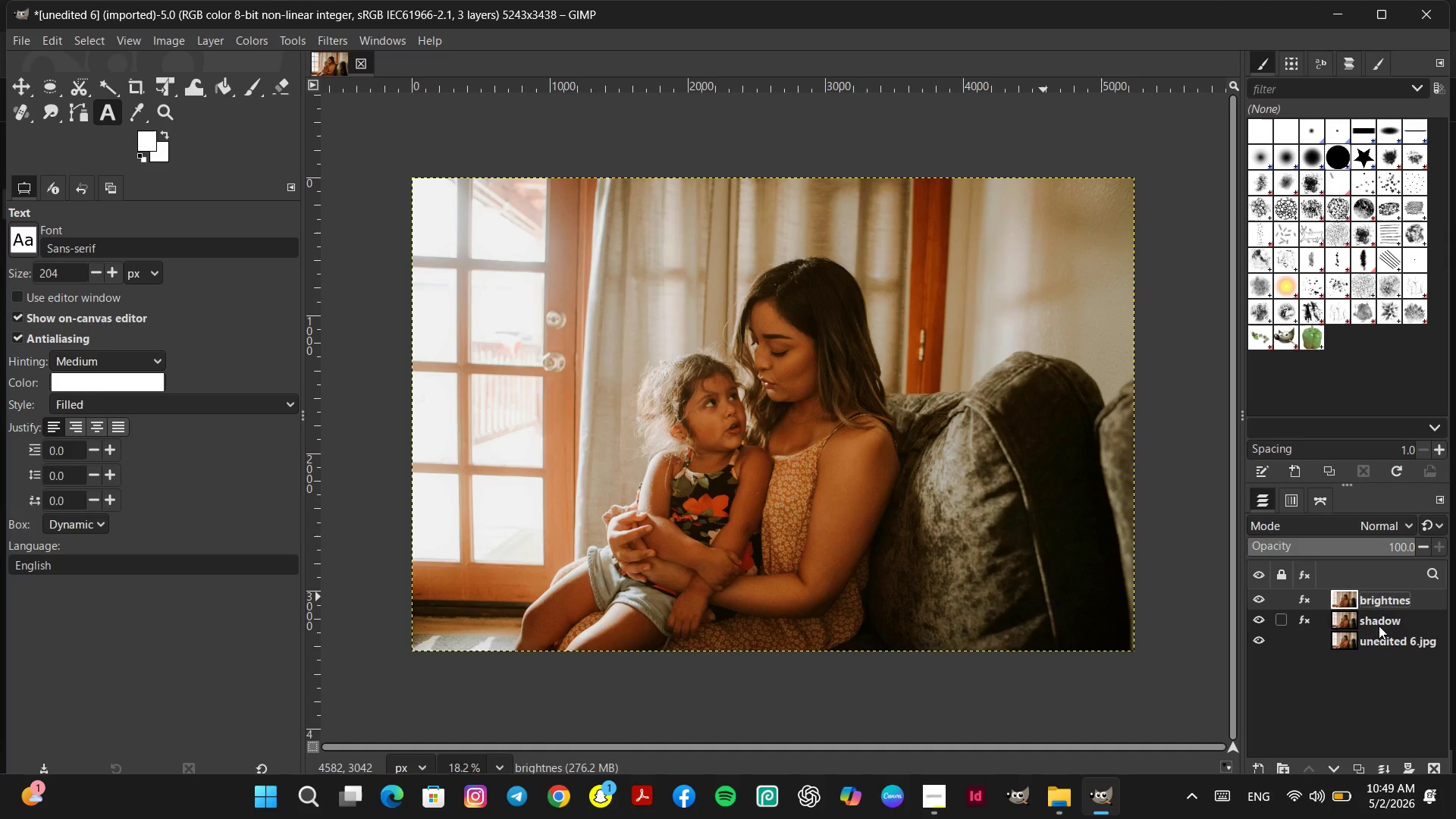 
key(Enter)
 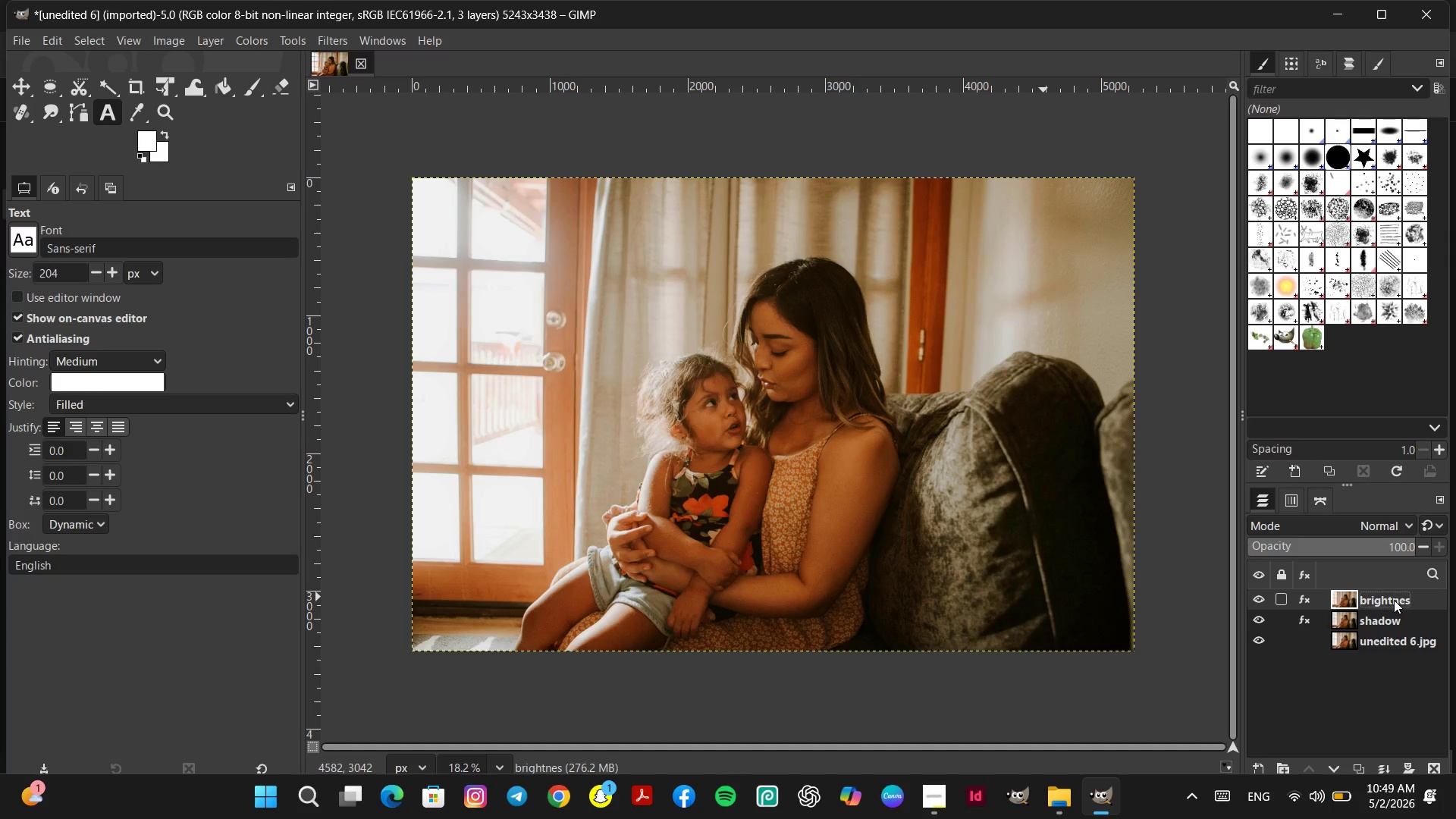 
double_click([1394, 600])
 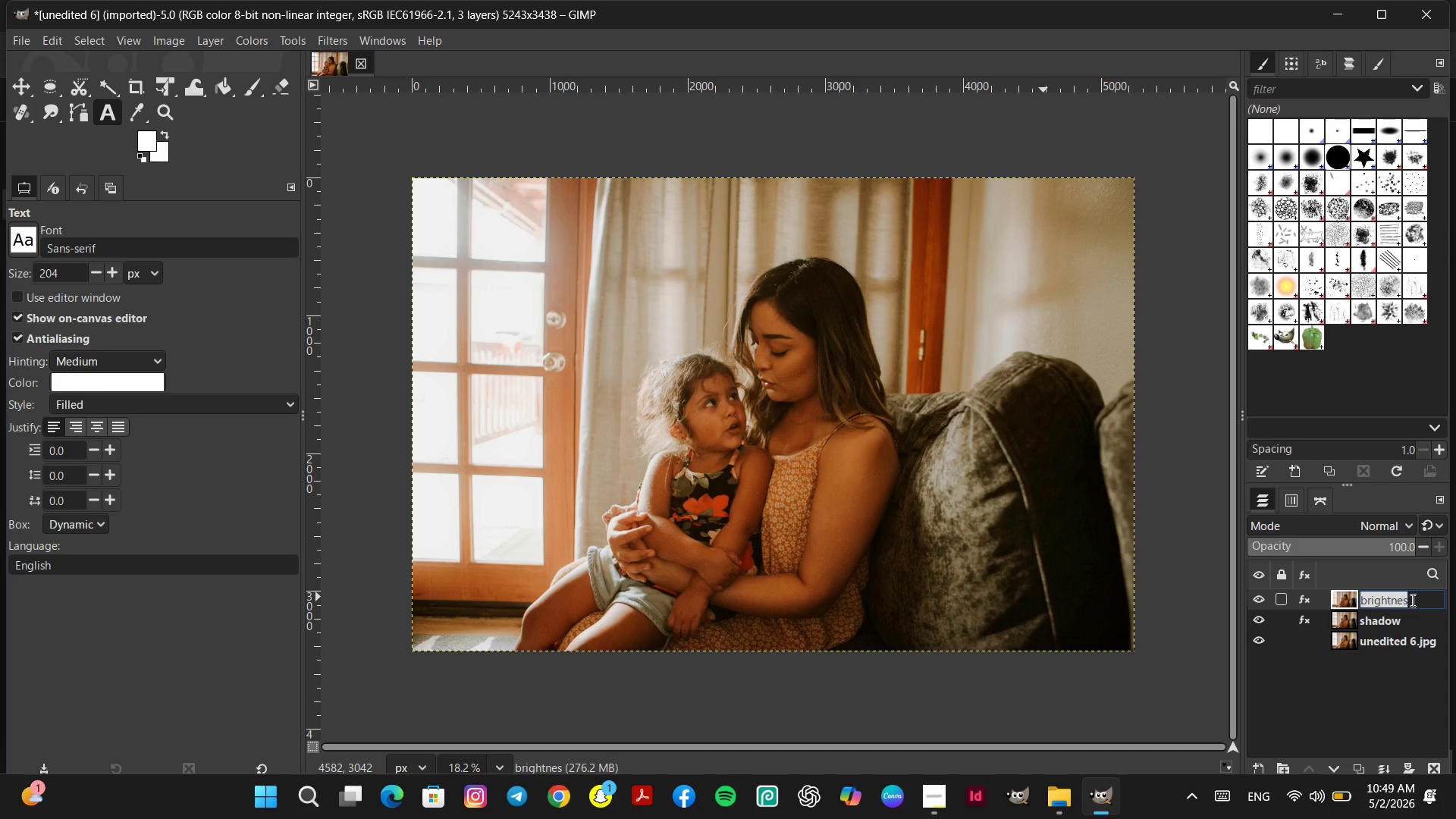 
left_click([1411, 600])
 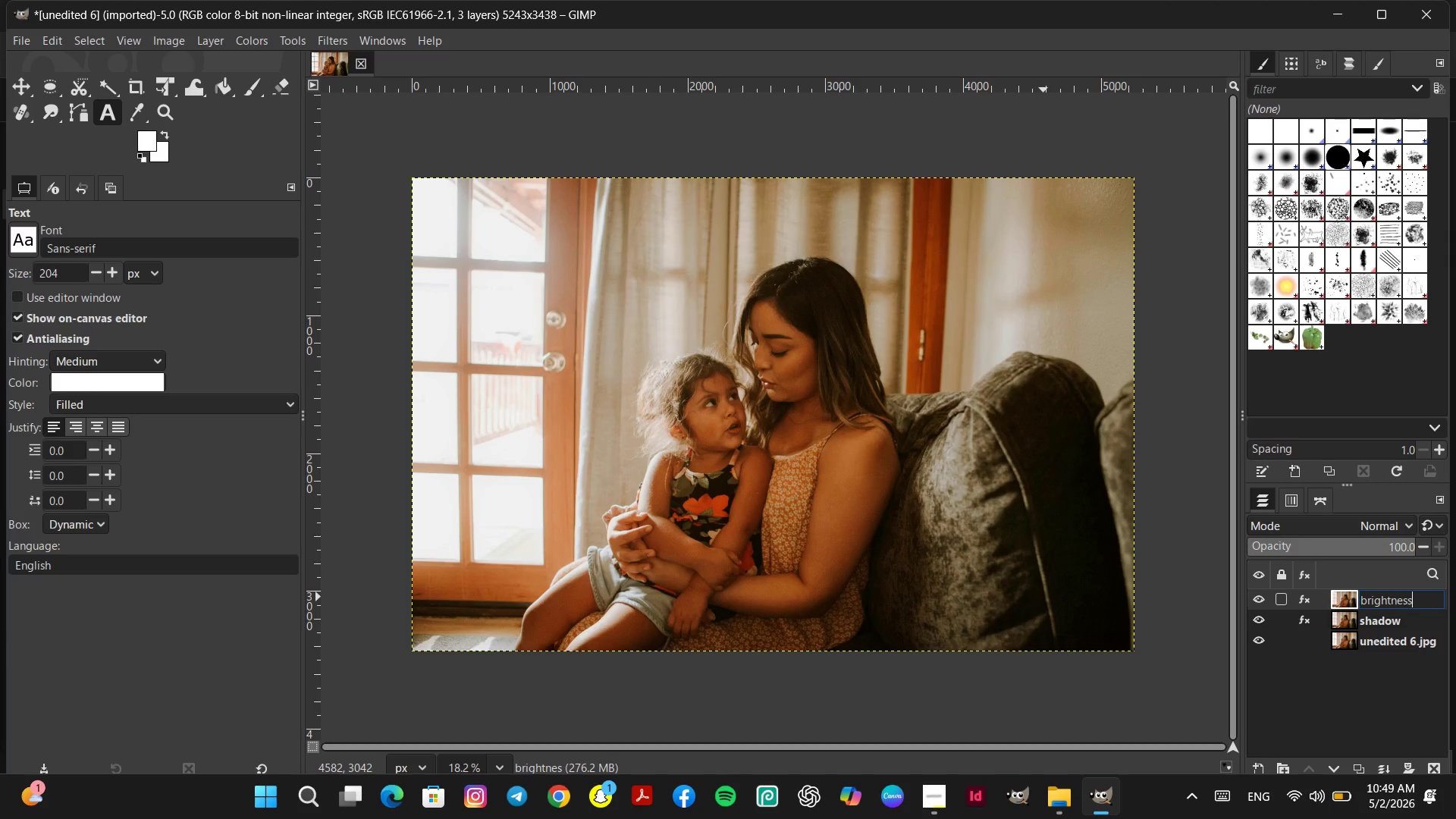 
key(S)
 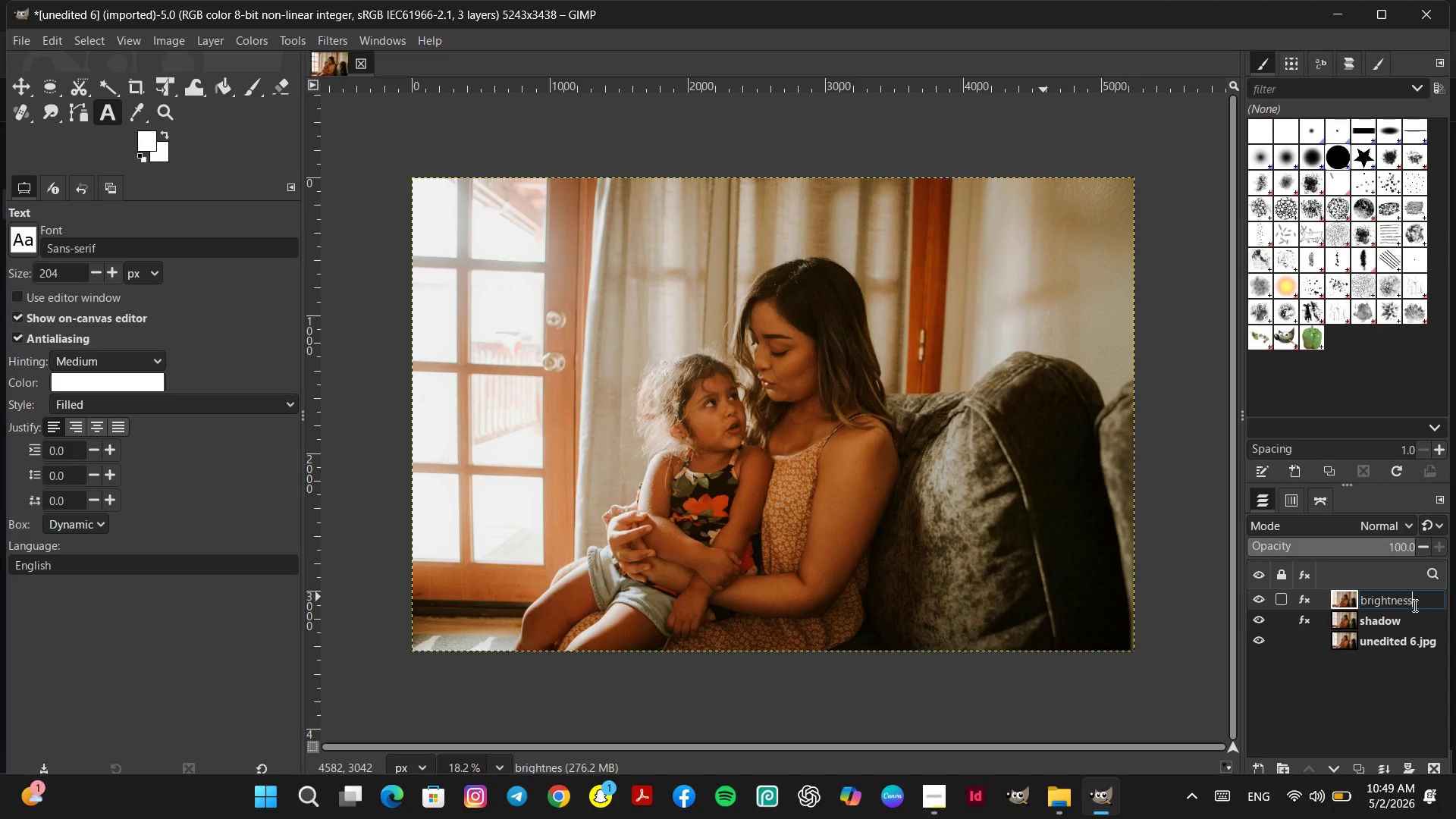 
key(Enter)
 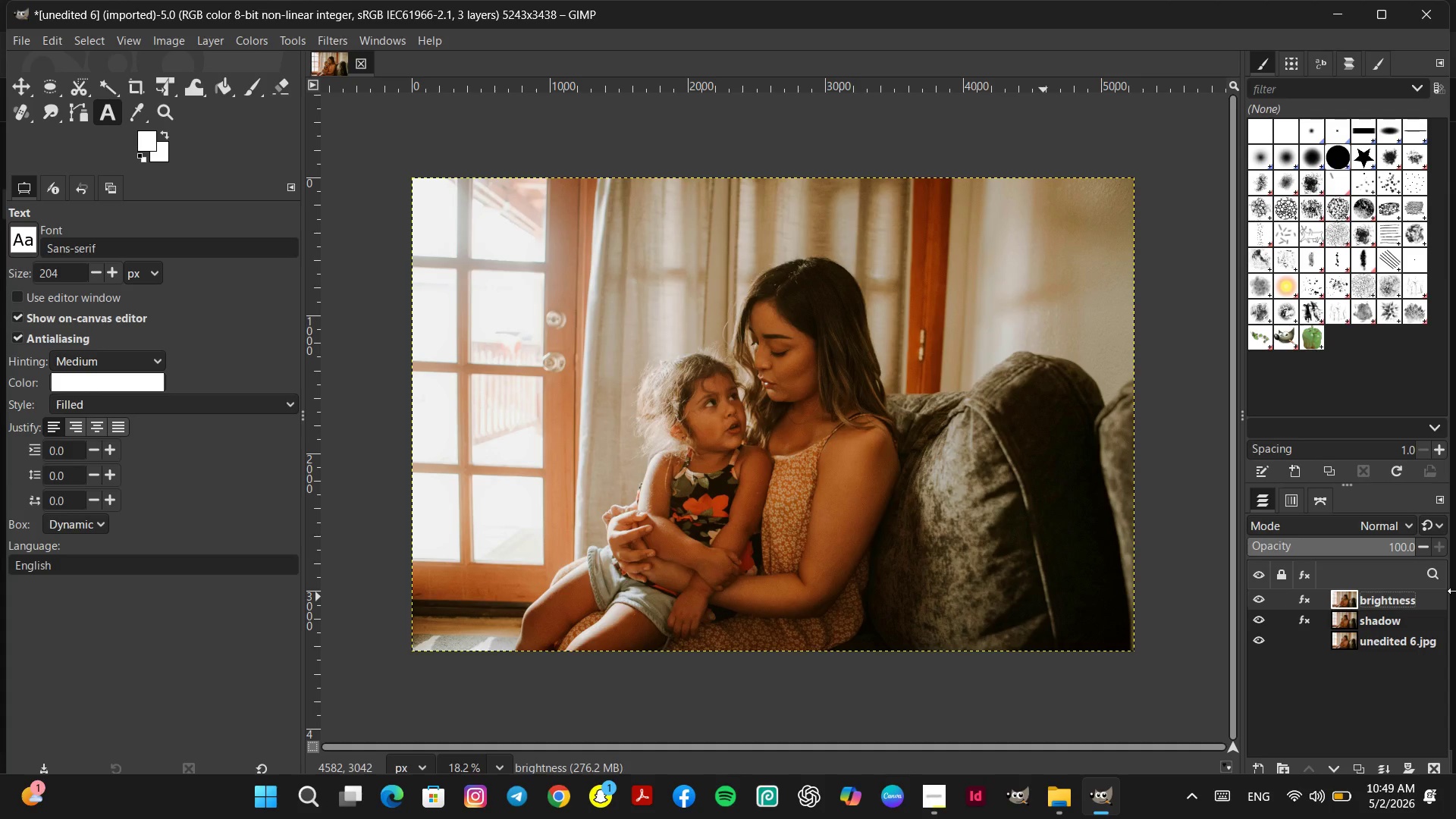 
left_click([215, 40])
 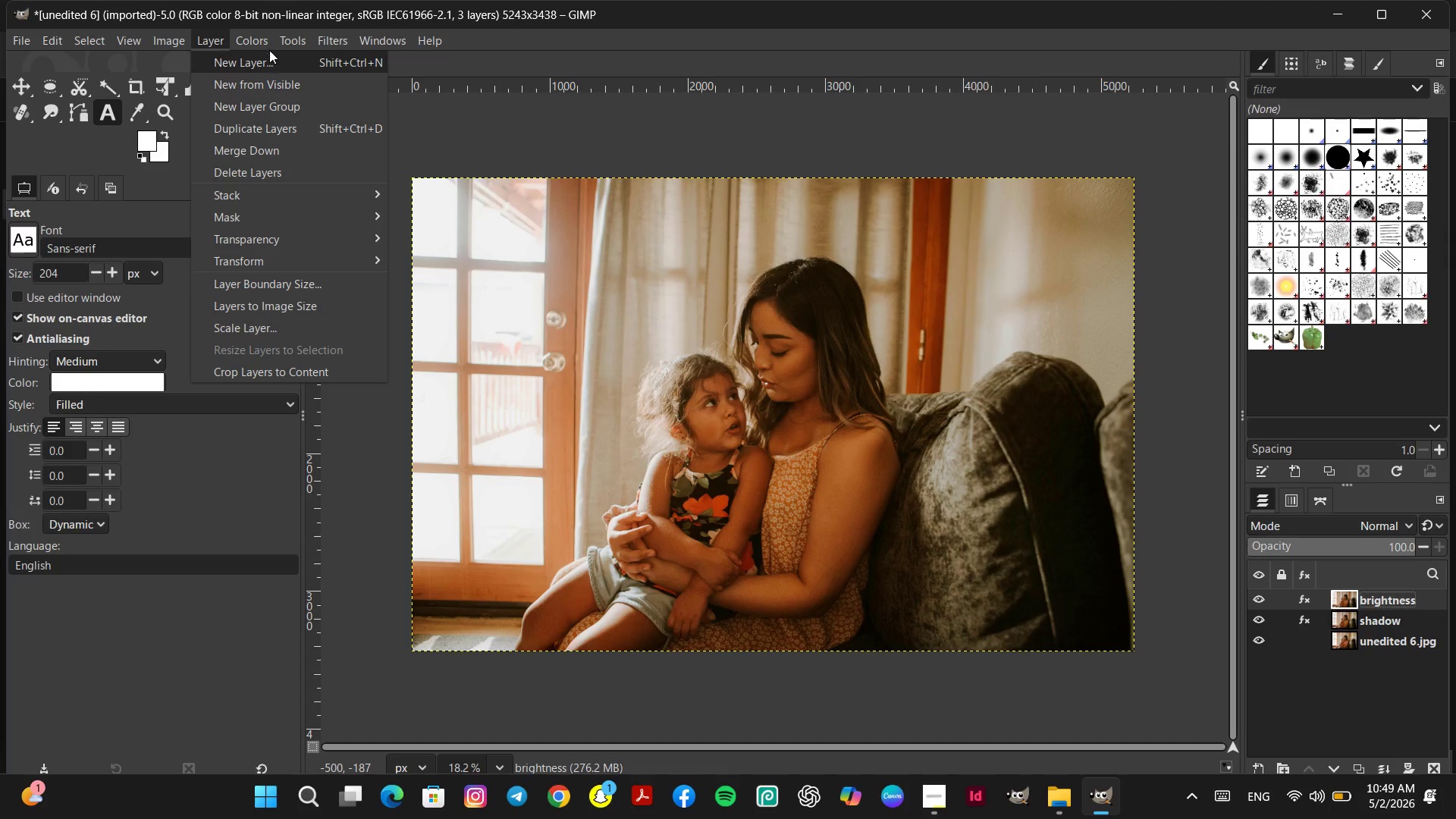 
left_click([258, 39])
 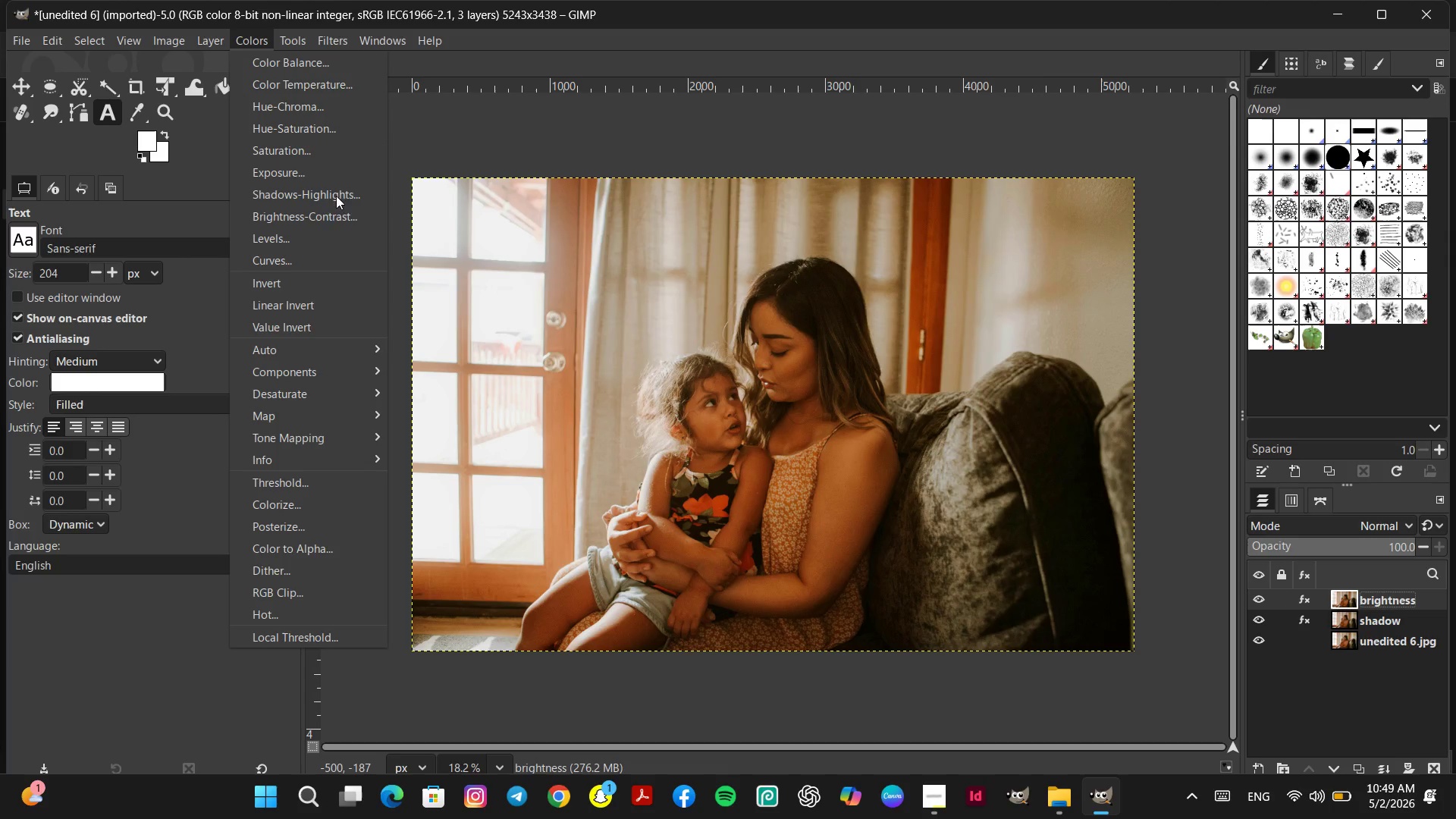 
left_click([333, 206])
 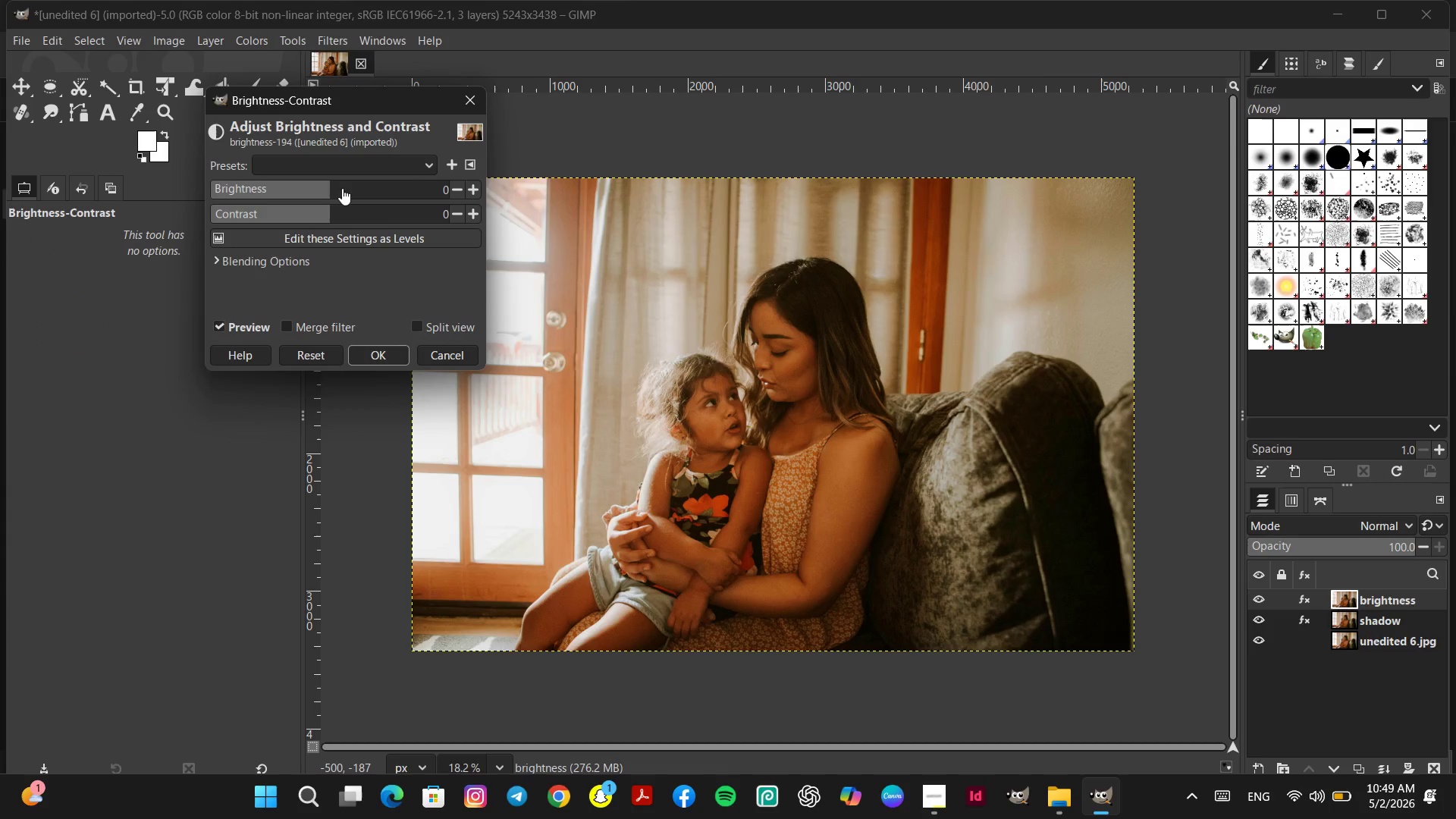 
left_click([337, 188])
 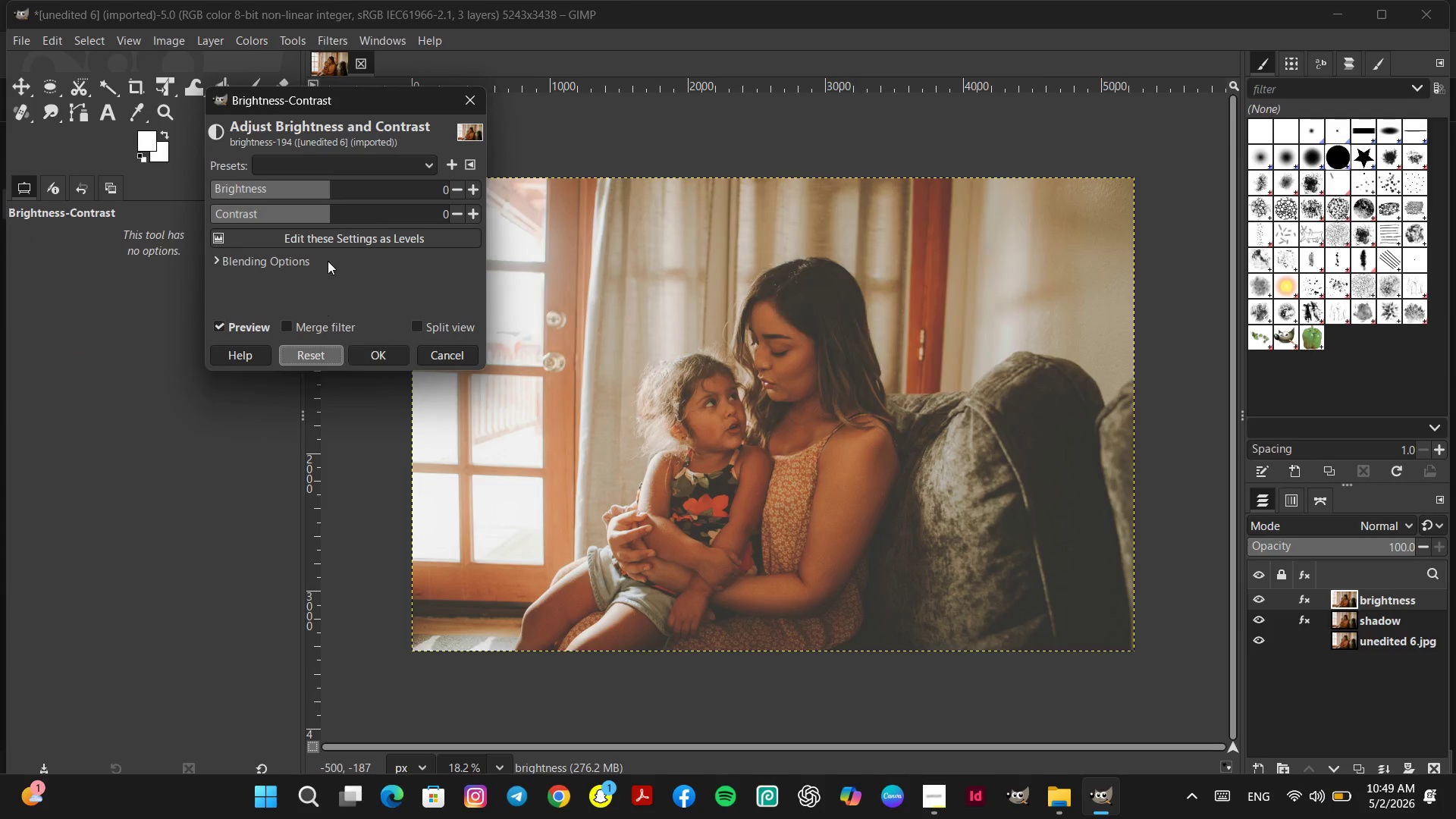 
left_click([310, 210])
 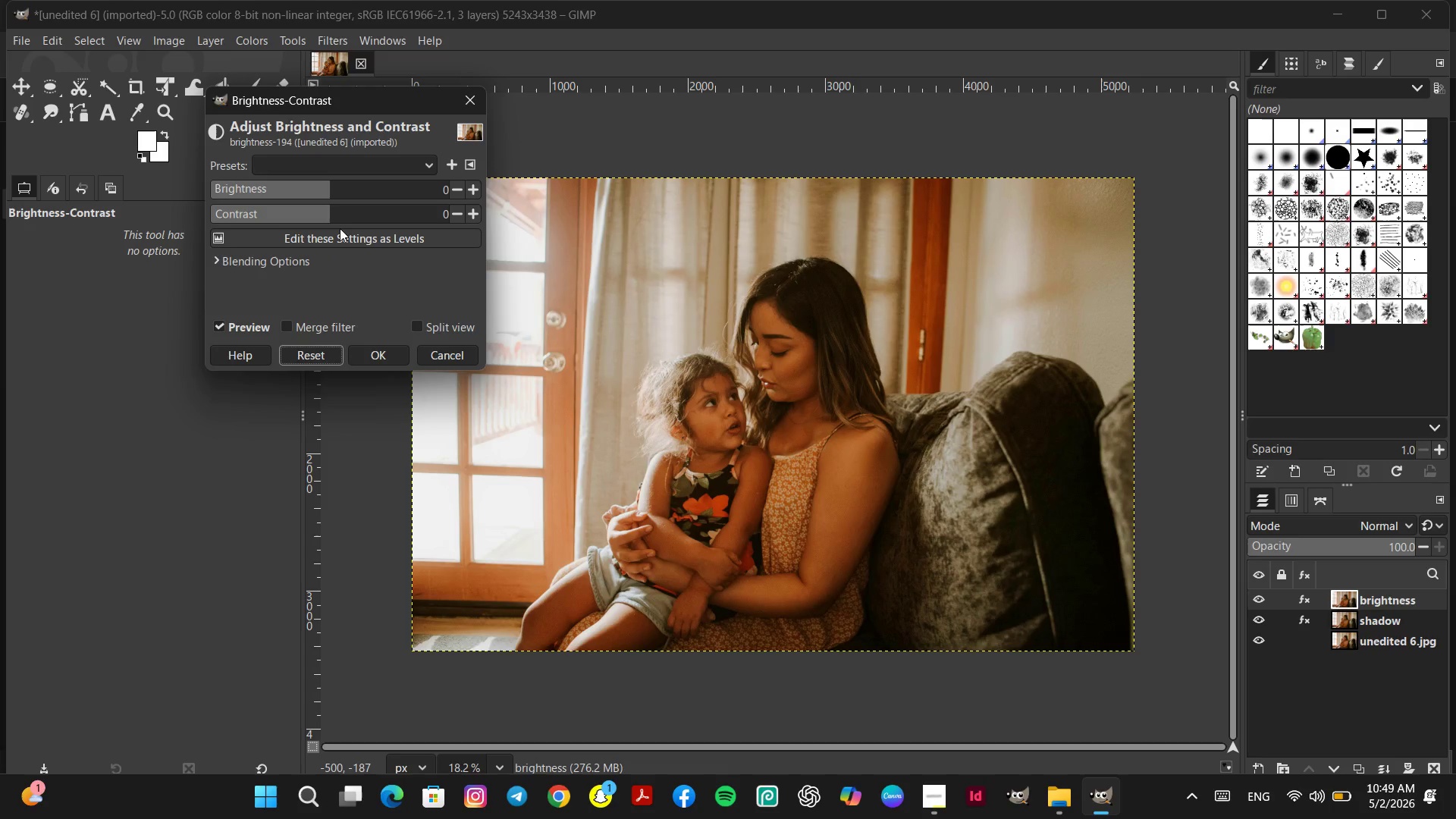 
left_click([337, 214])
 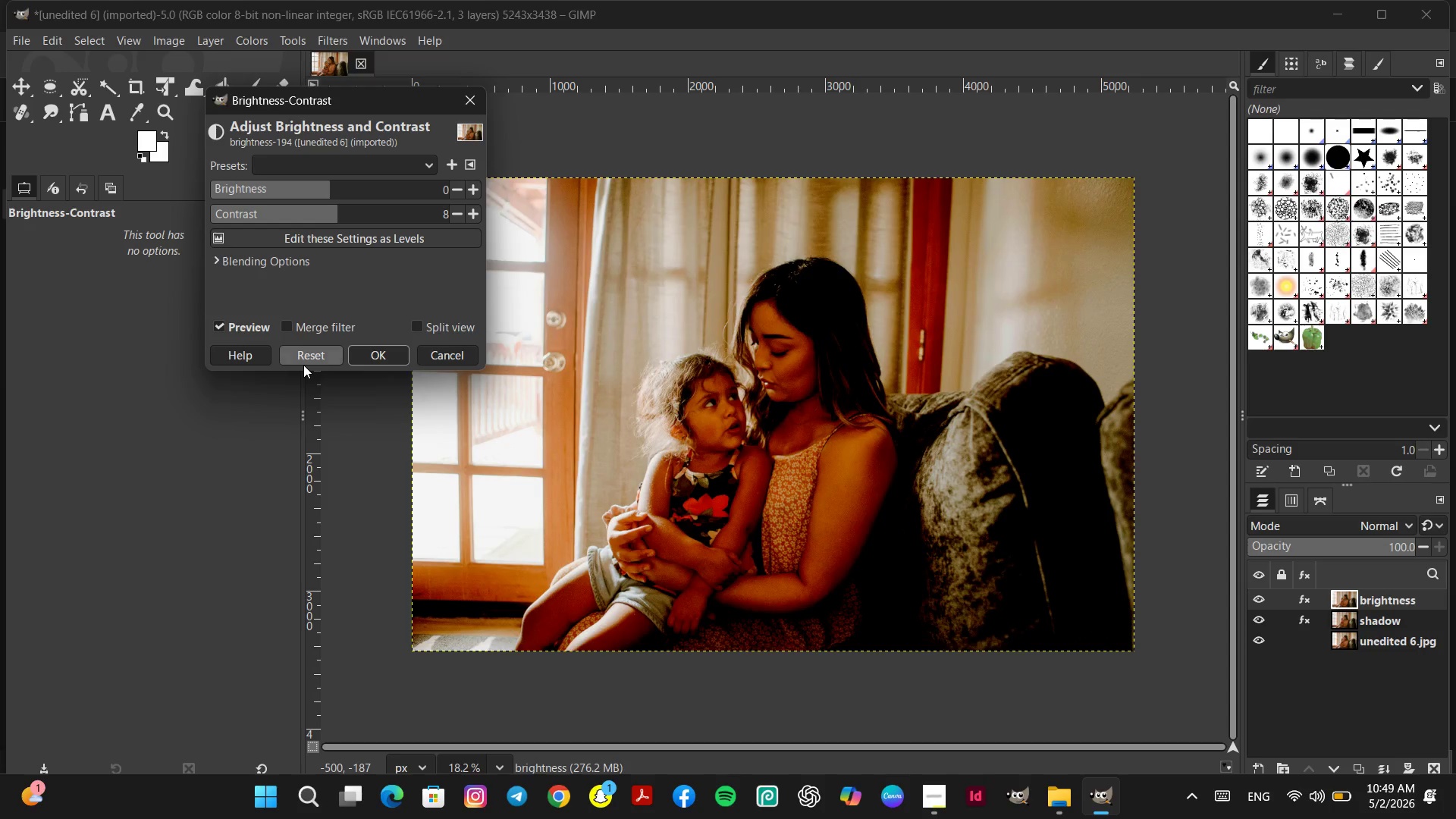 
left_click([306, 356])
 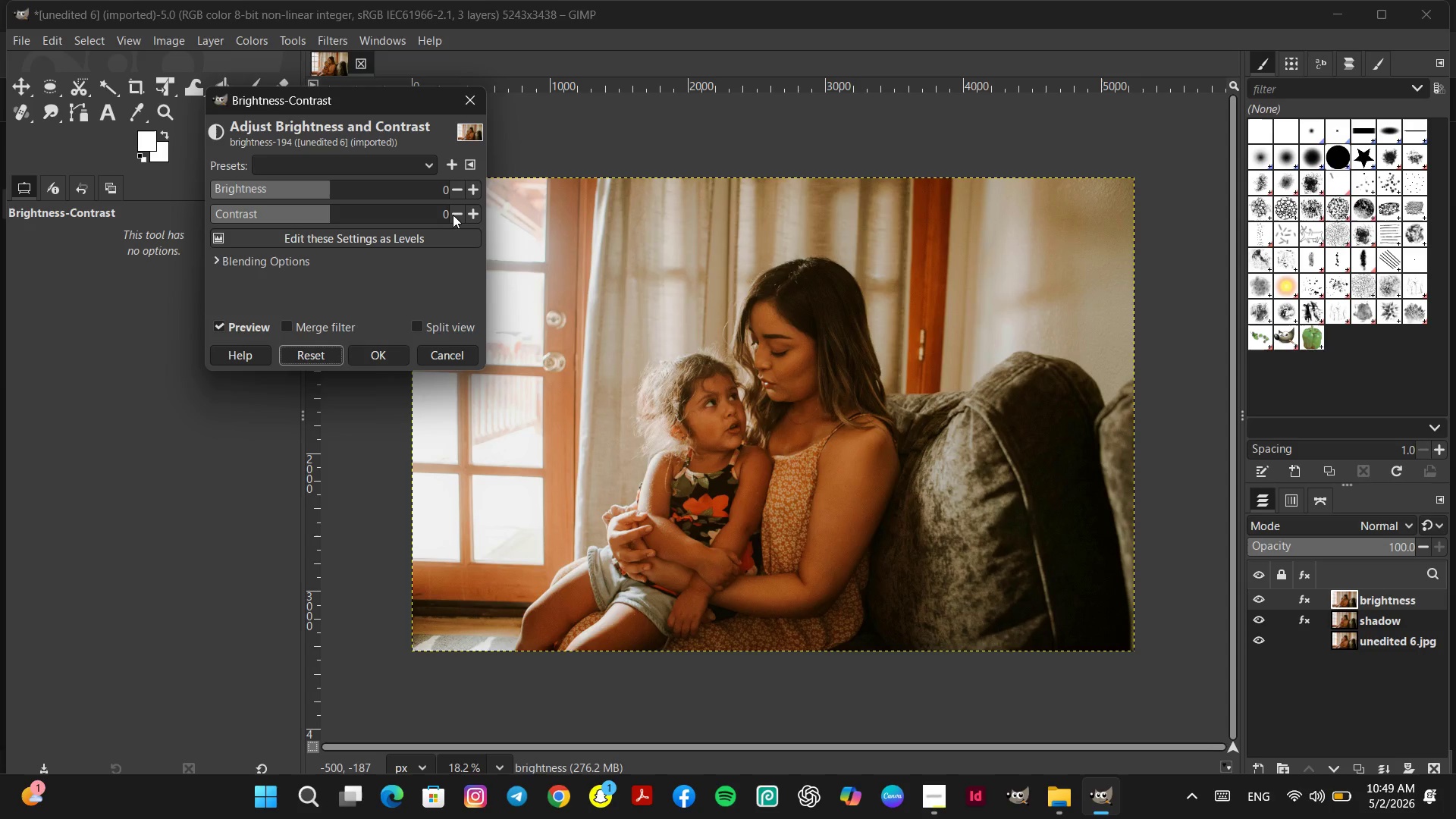 
left_click([454, 215])
 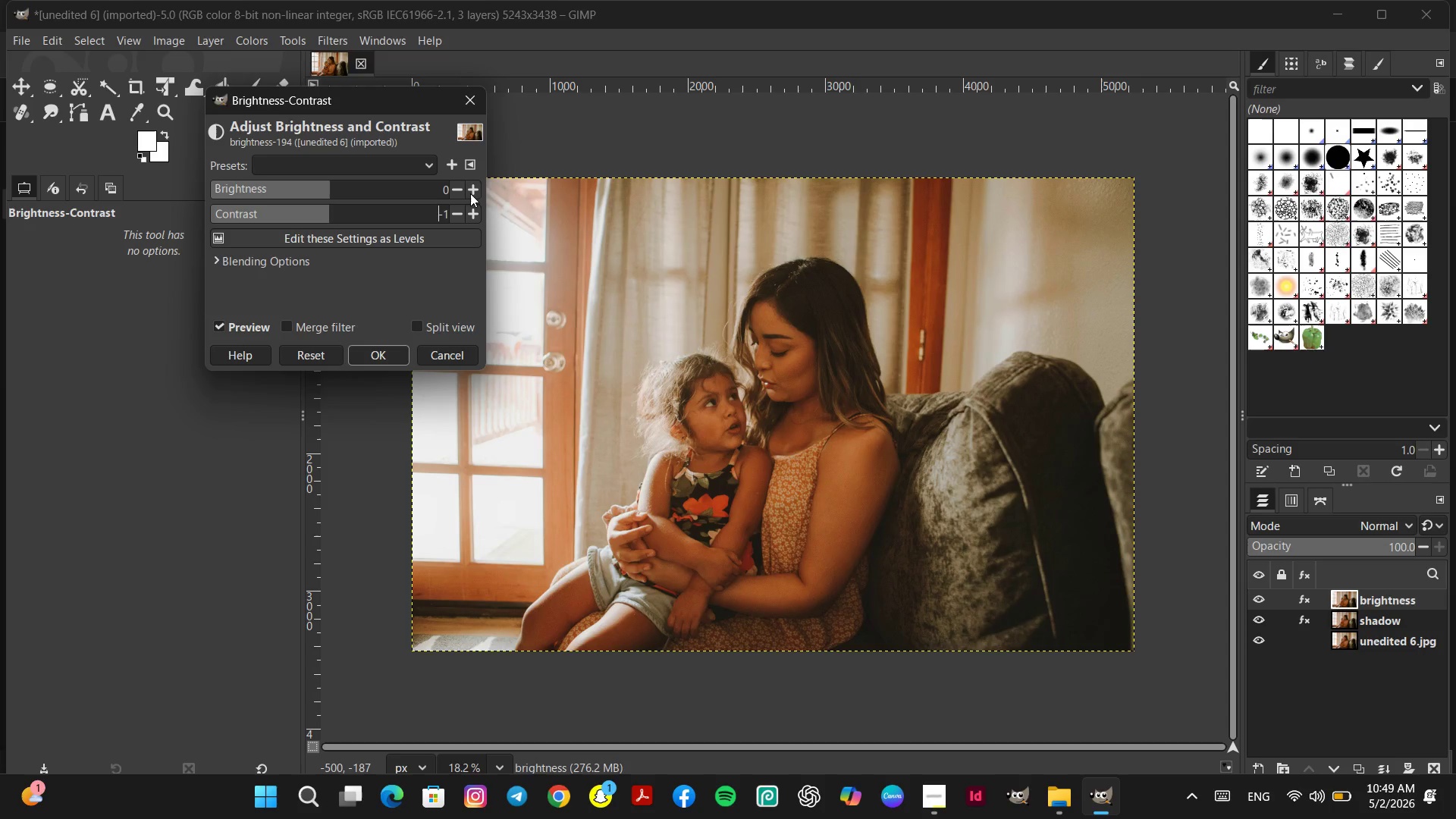 
left_click([472, 187])
 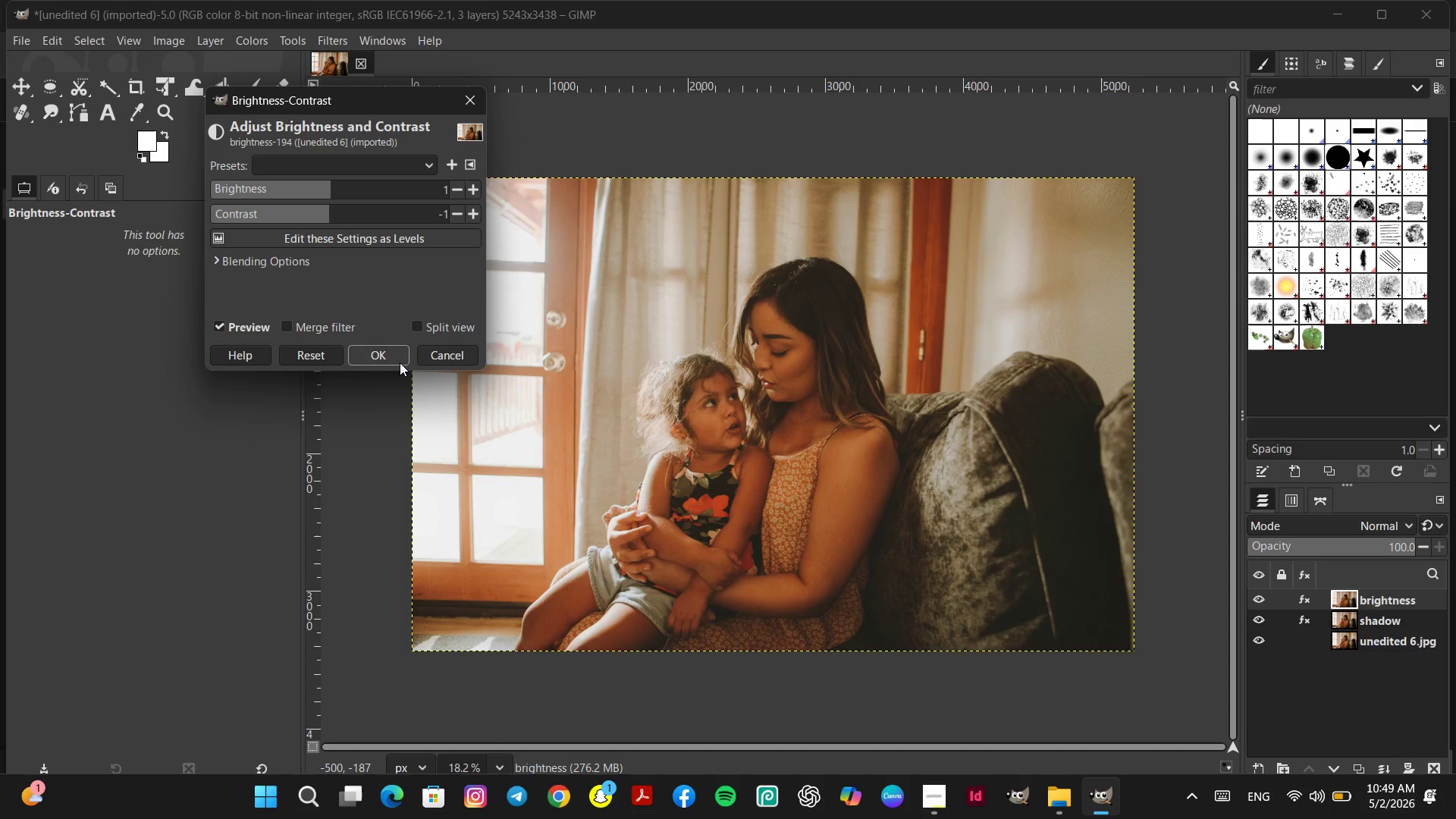 
left_click([375, 350])
 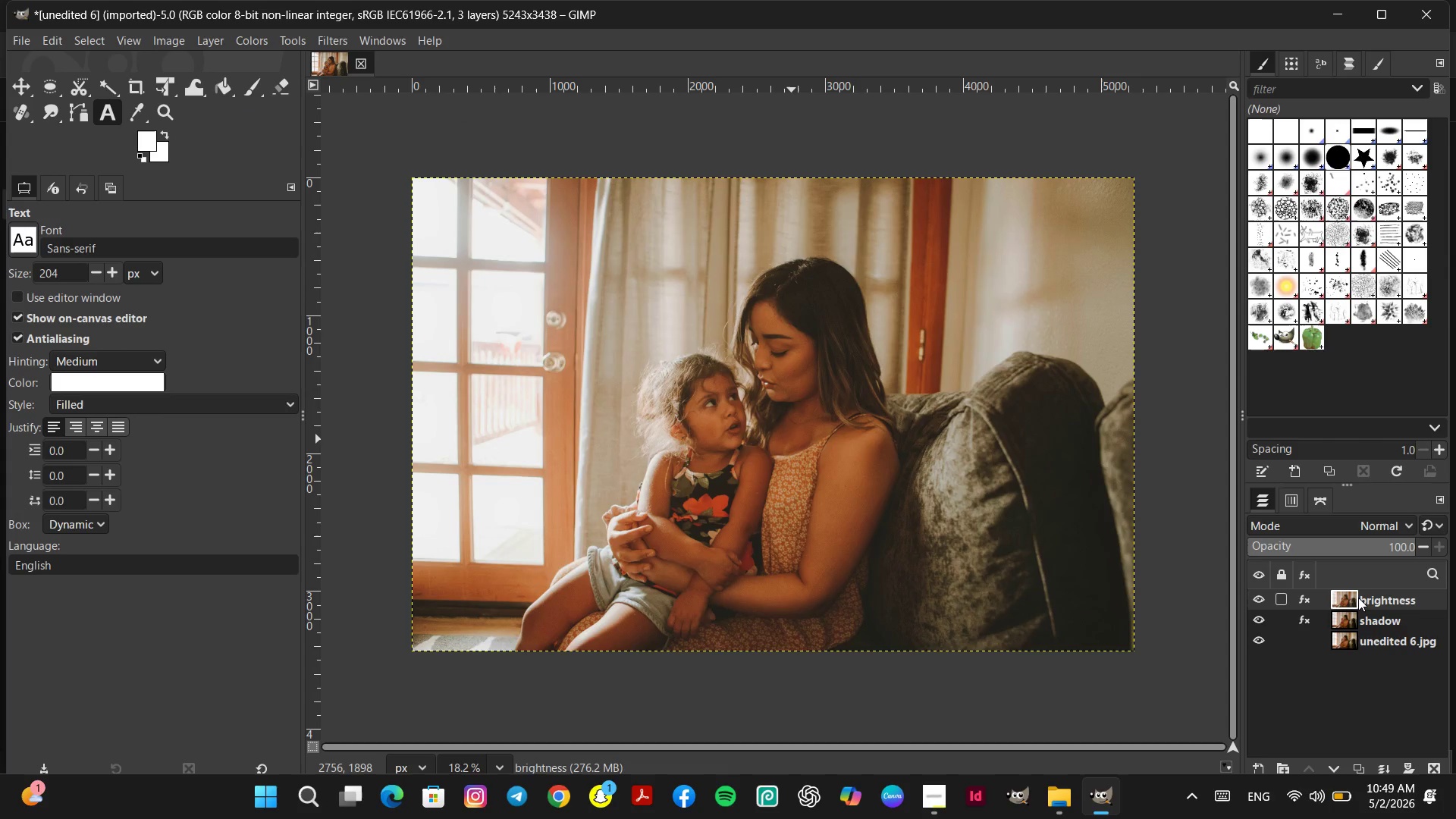 
right_click([1358, 598])
 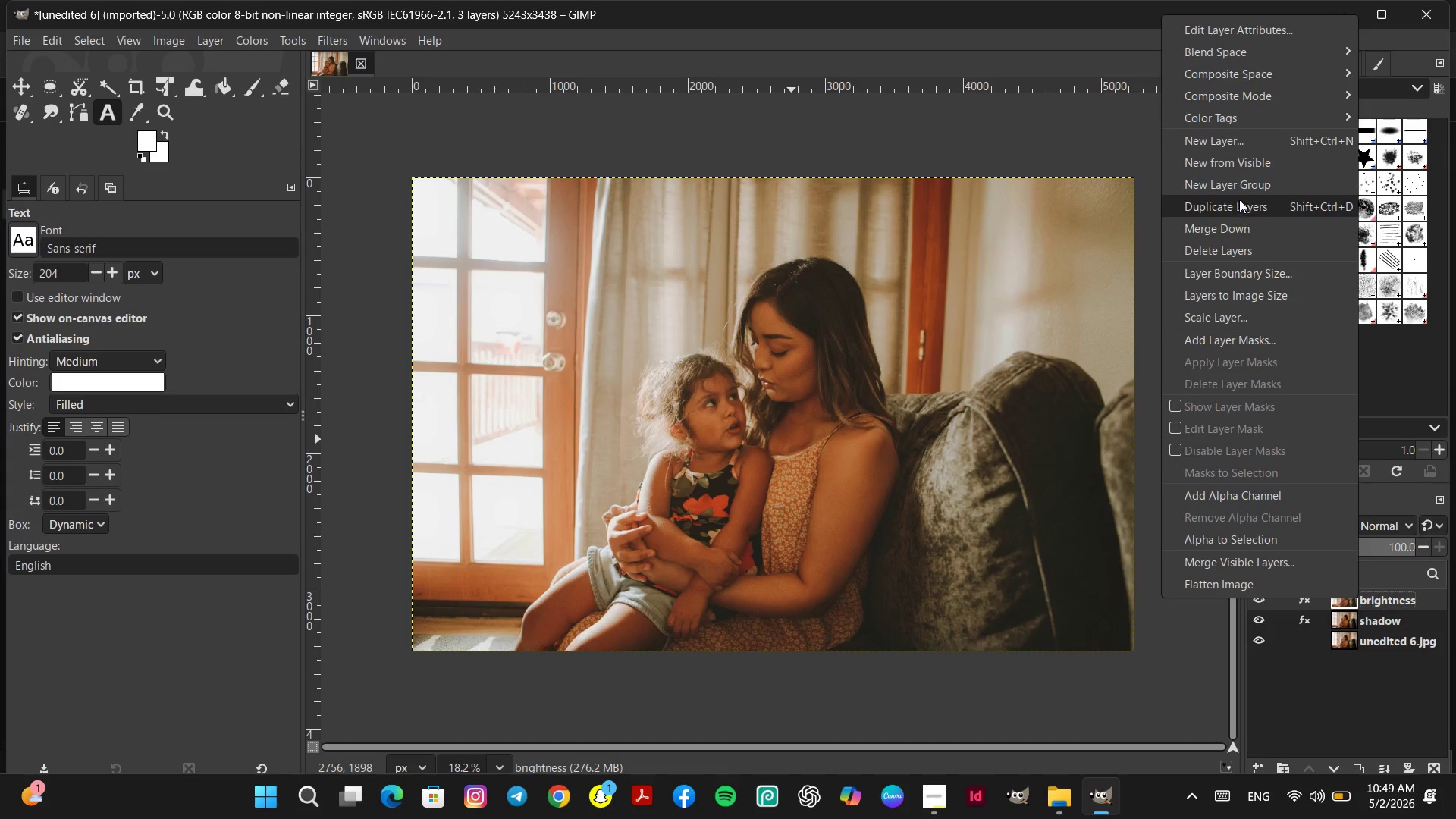 
left_click([1233, 210])
 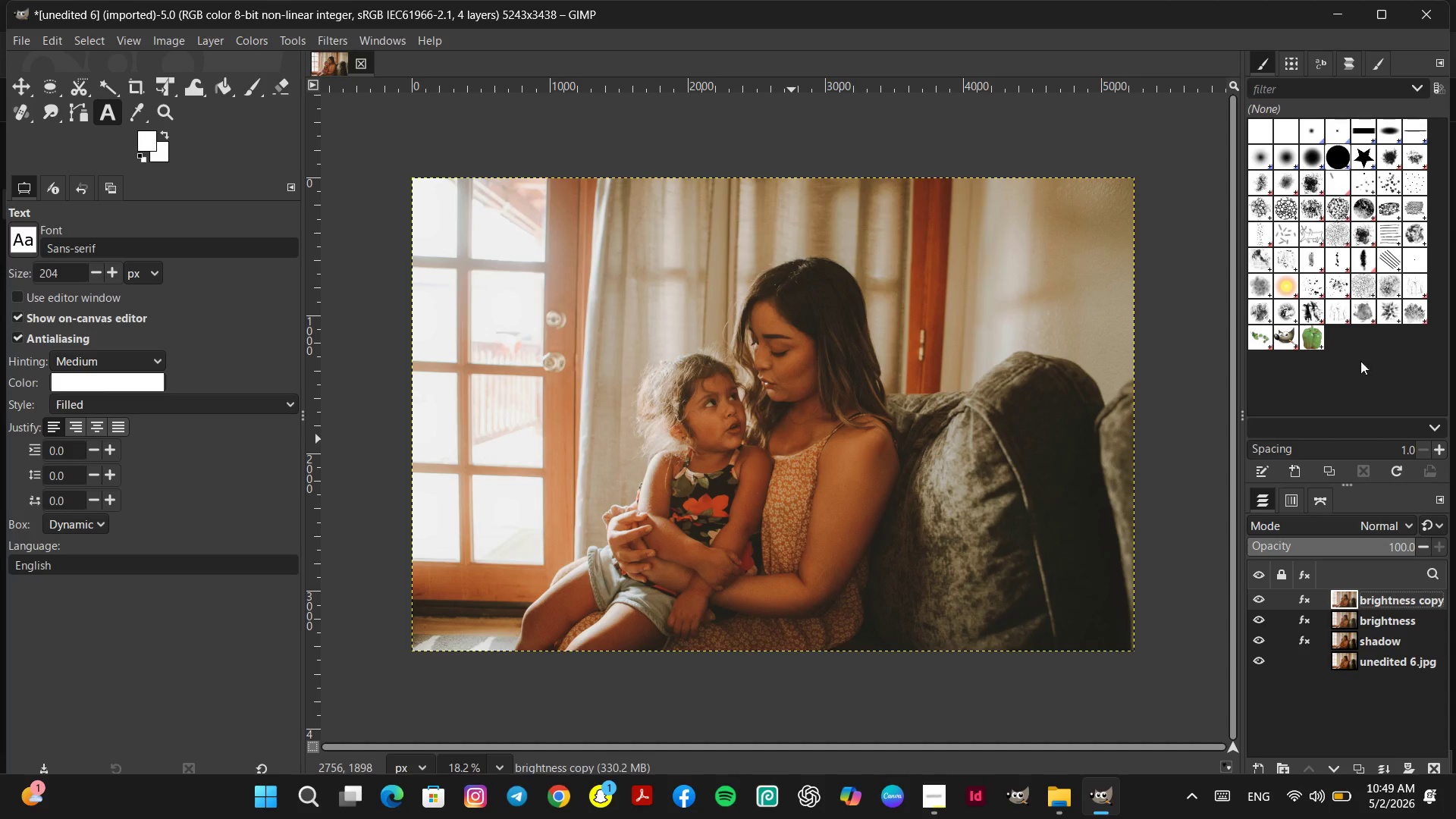 
double_click([1377, 599])
 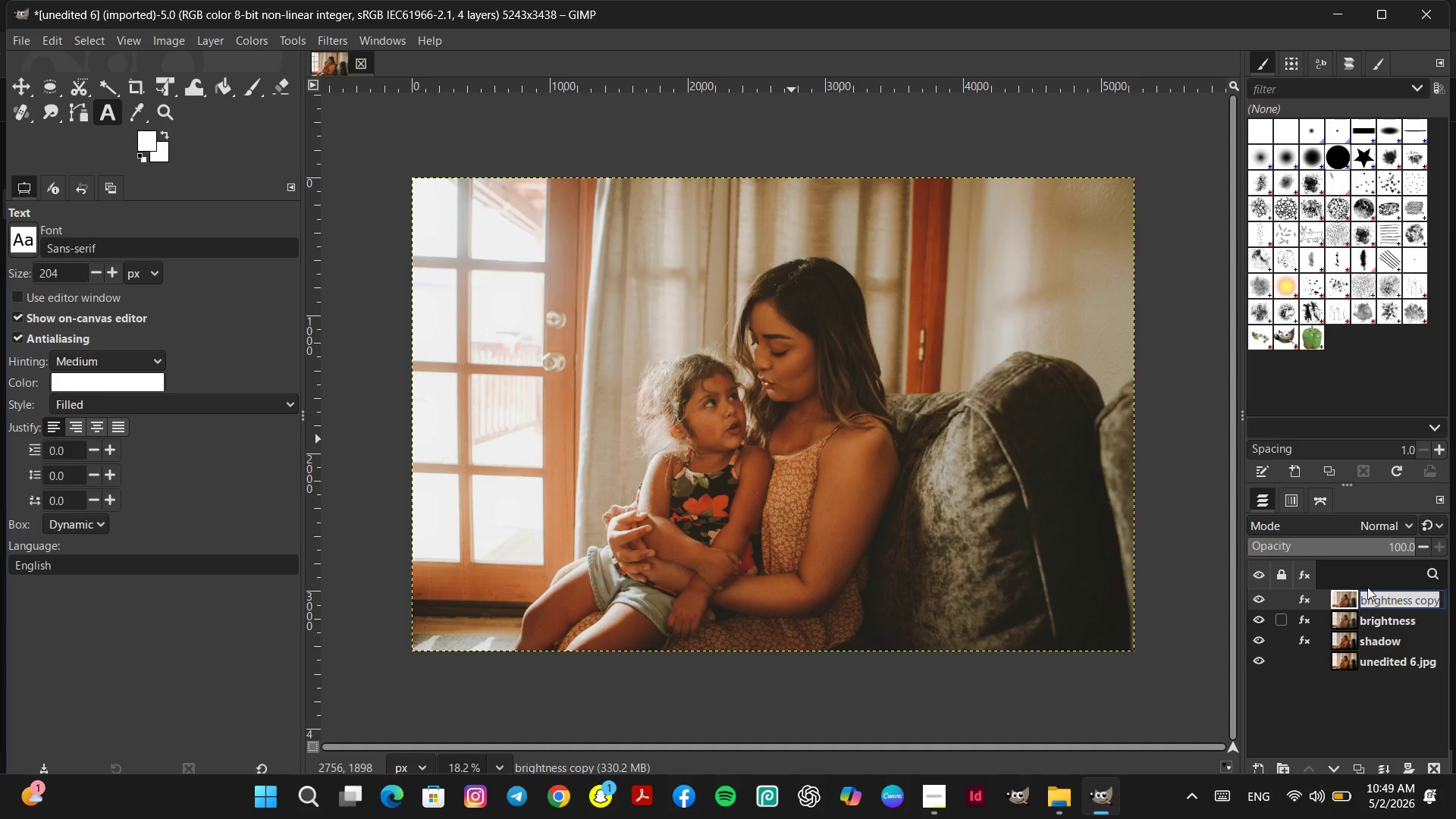 
type(color balance)
 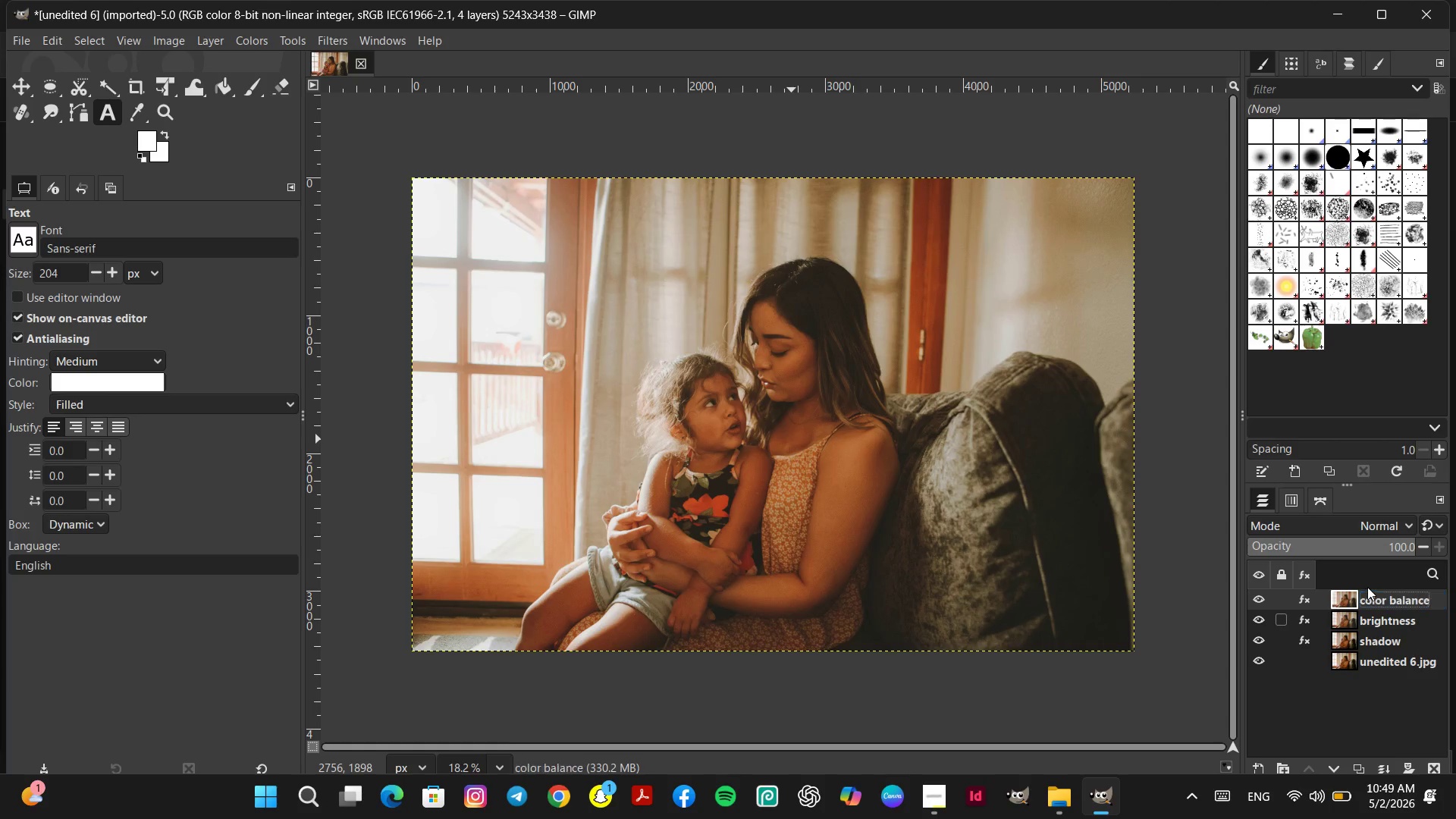 
key(Enter)
 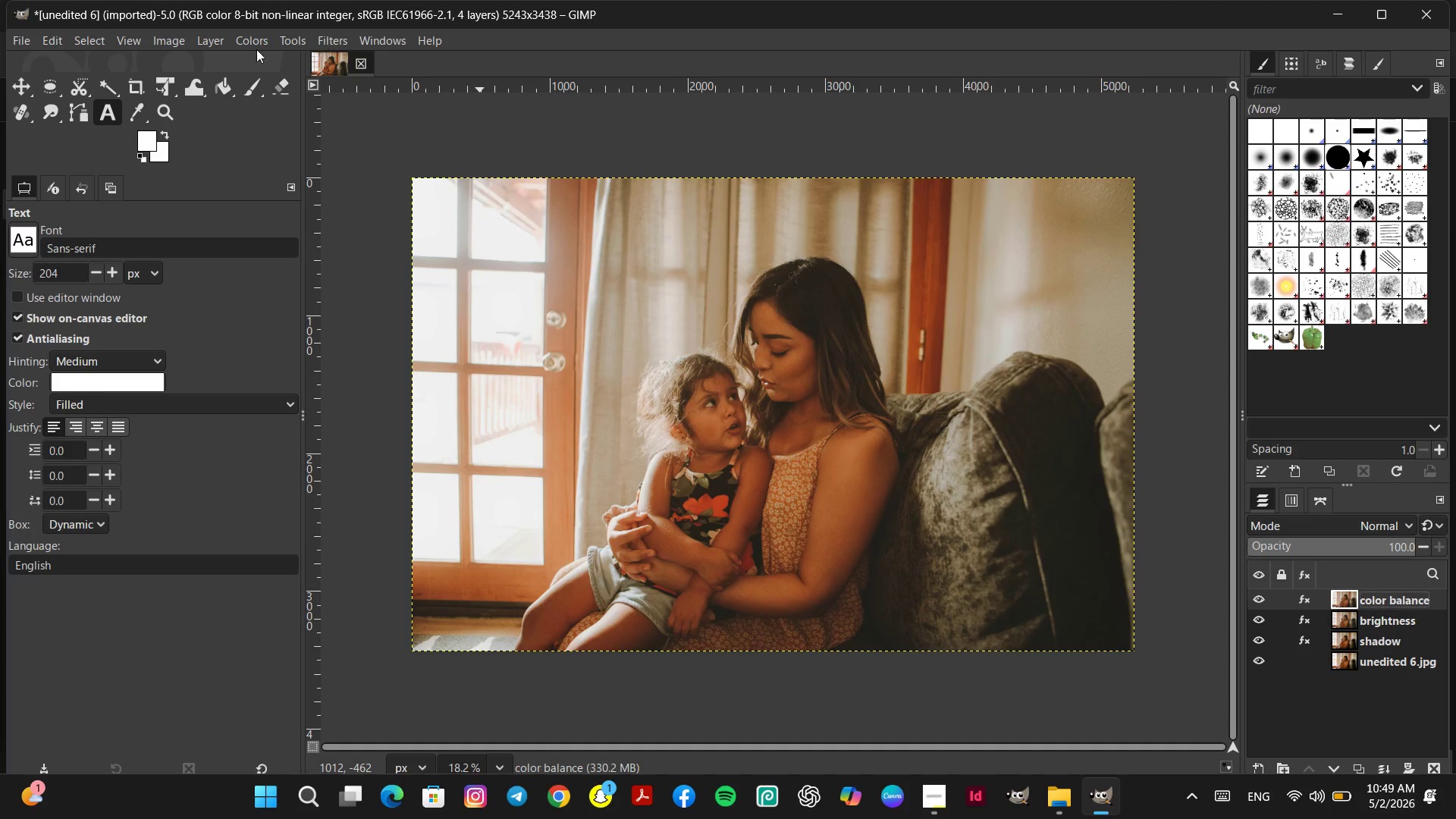 
left_click([253, 36])
 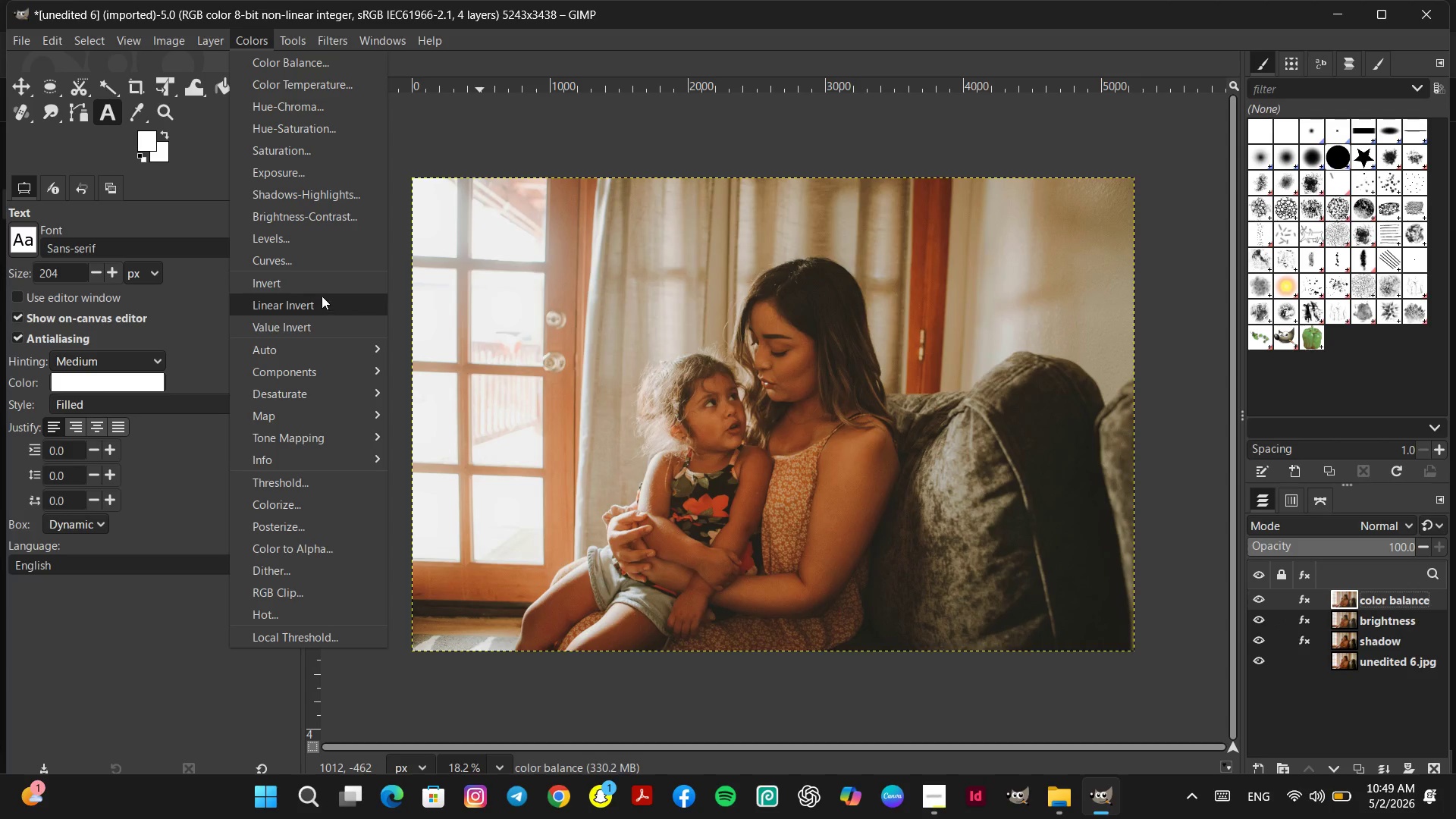 
left_click([312, 69])
 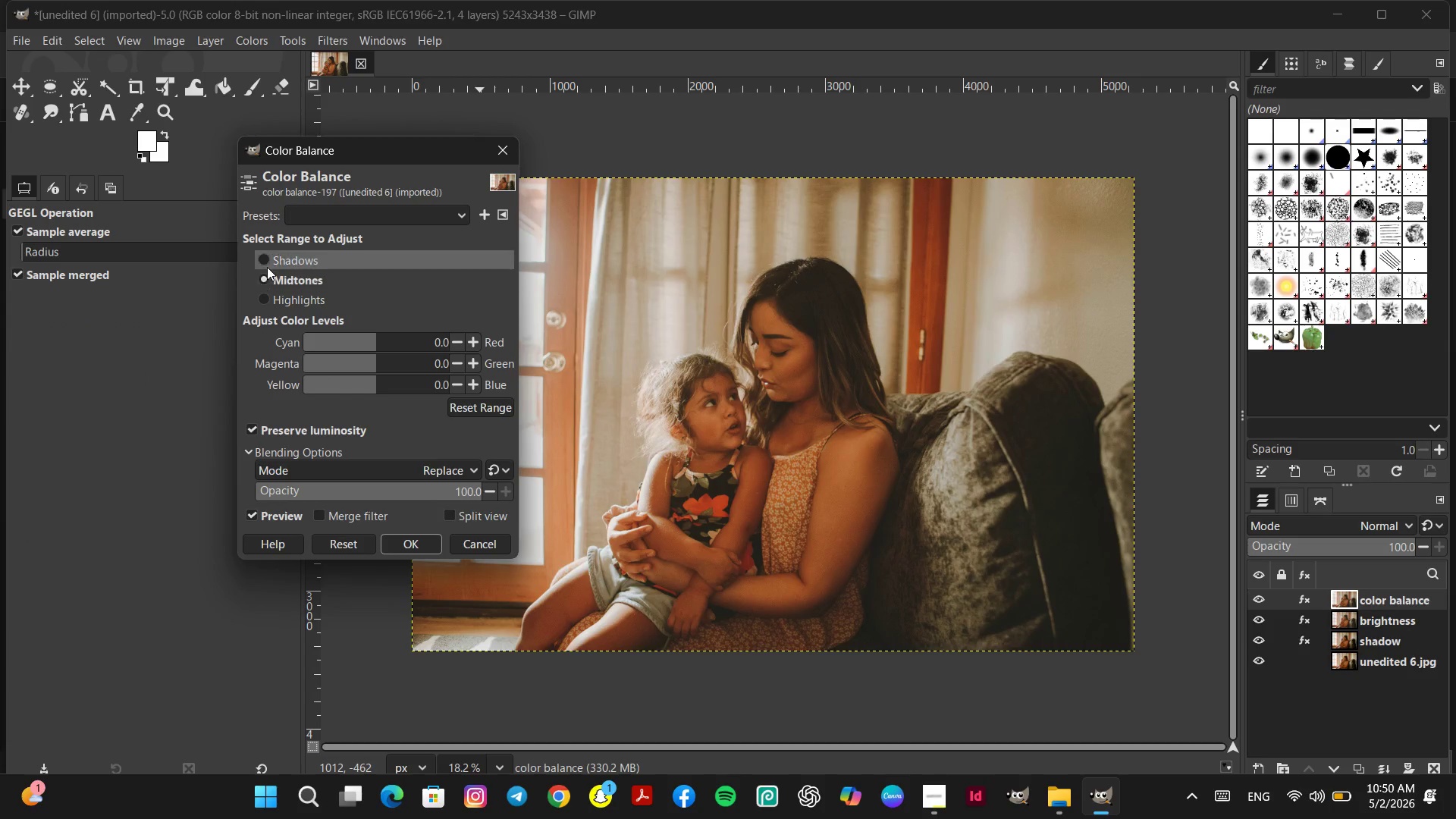 
left_click([268, 300])
 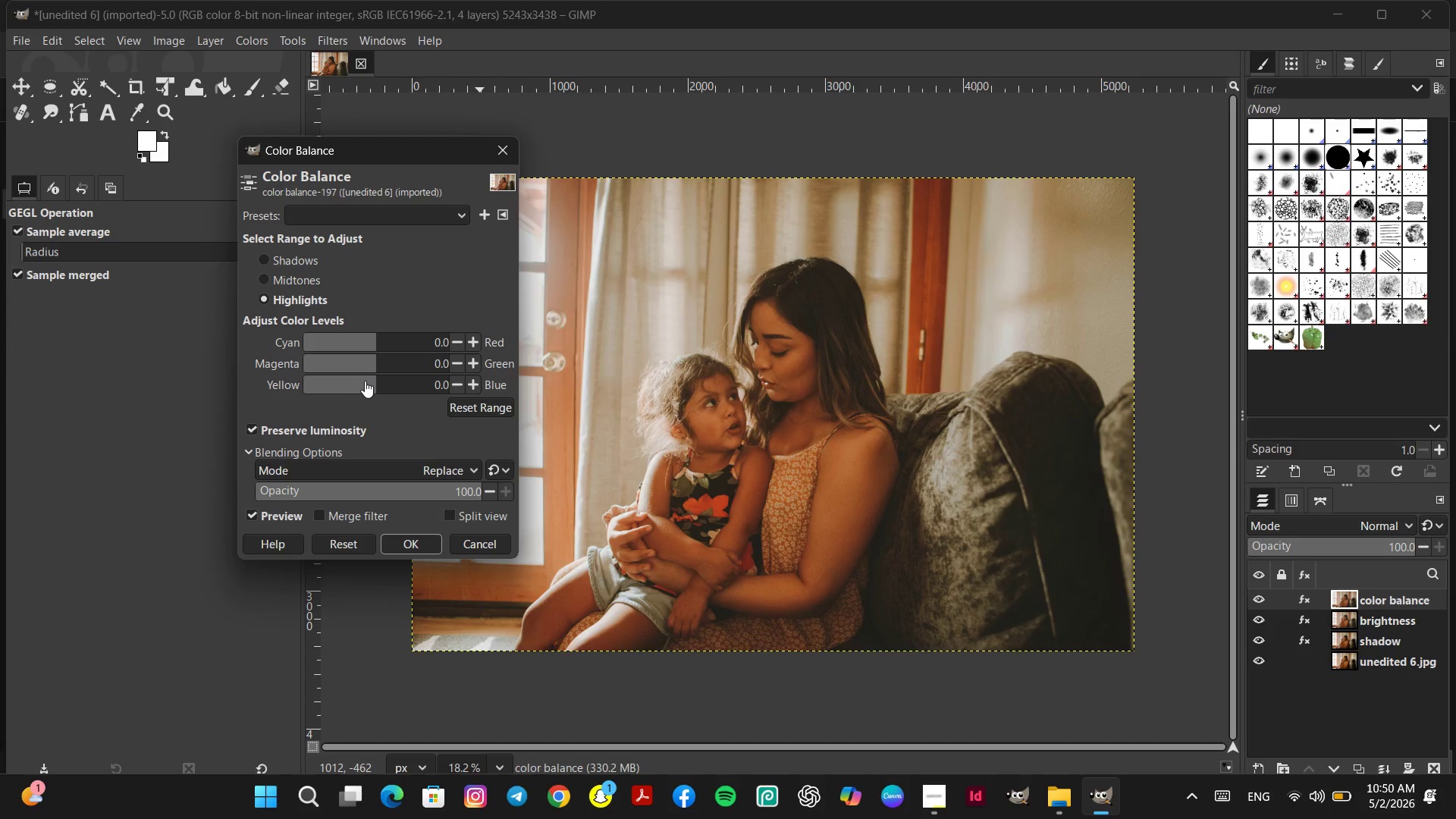 
left_click([365, 381])
 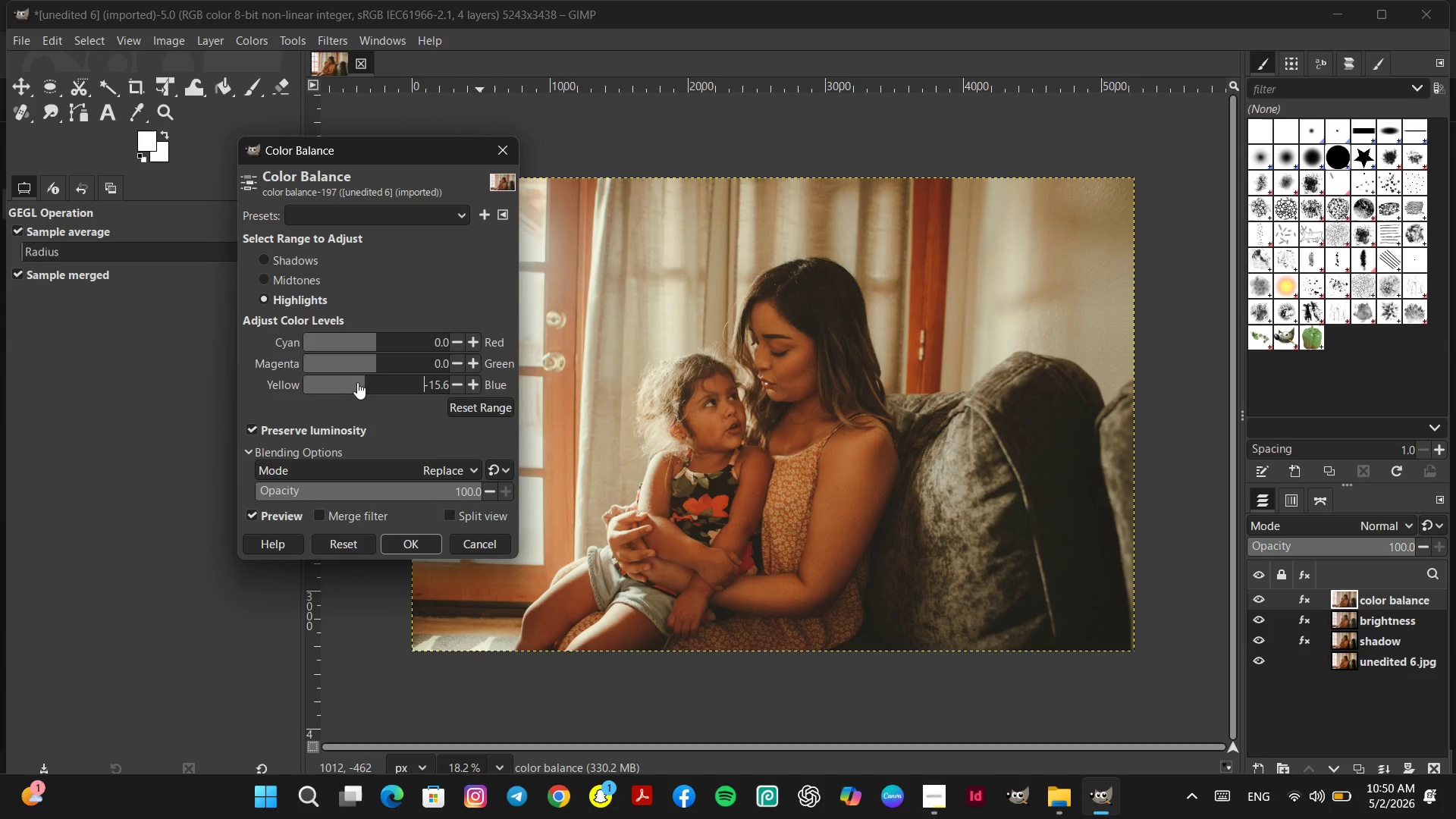 
left_click([354, 383])
 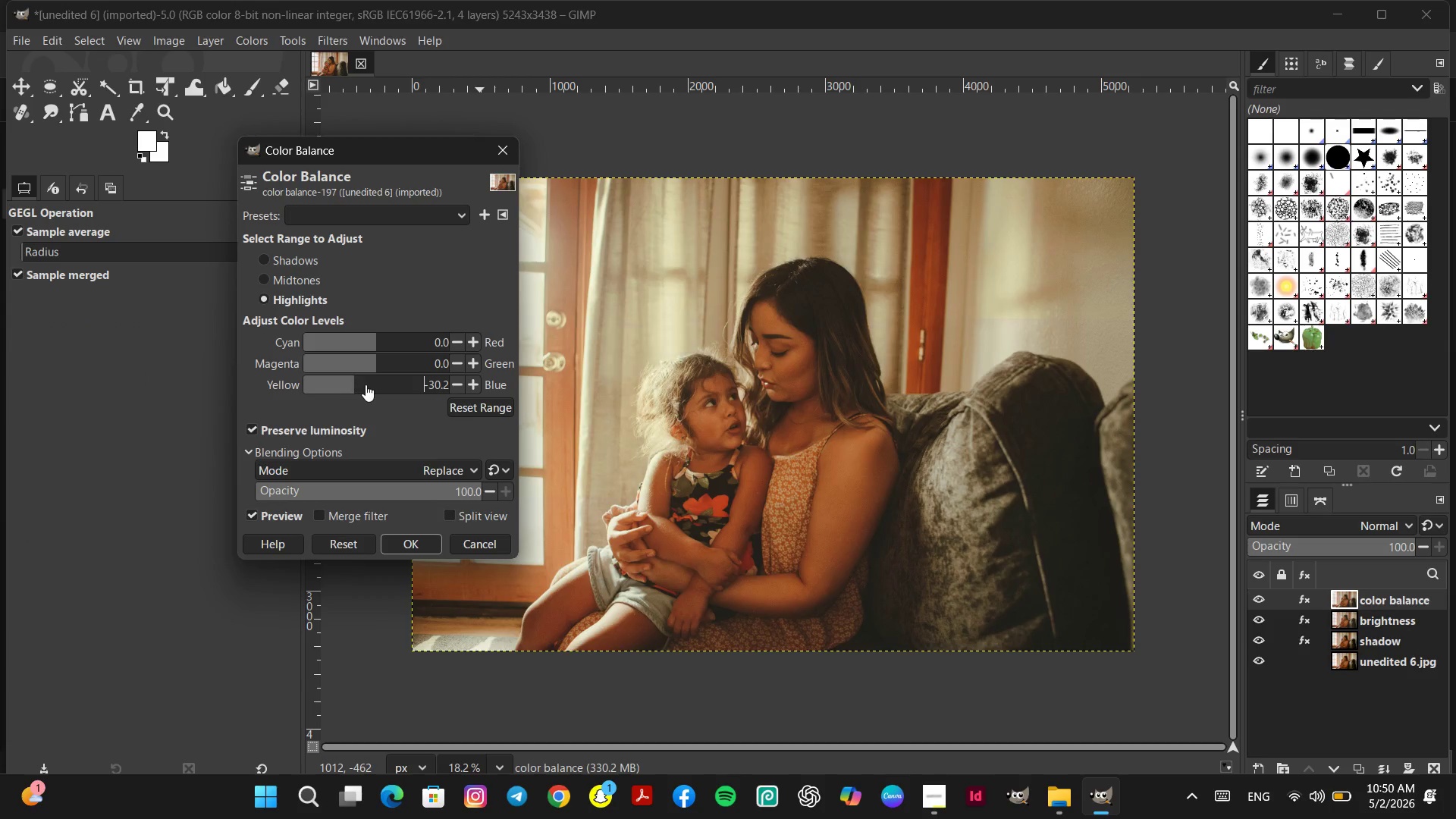 
left_click([366, 384])
 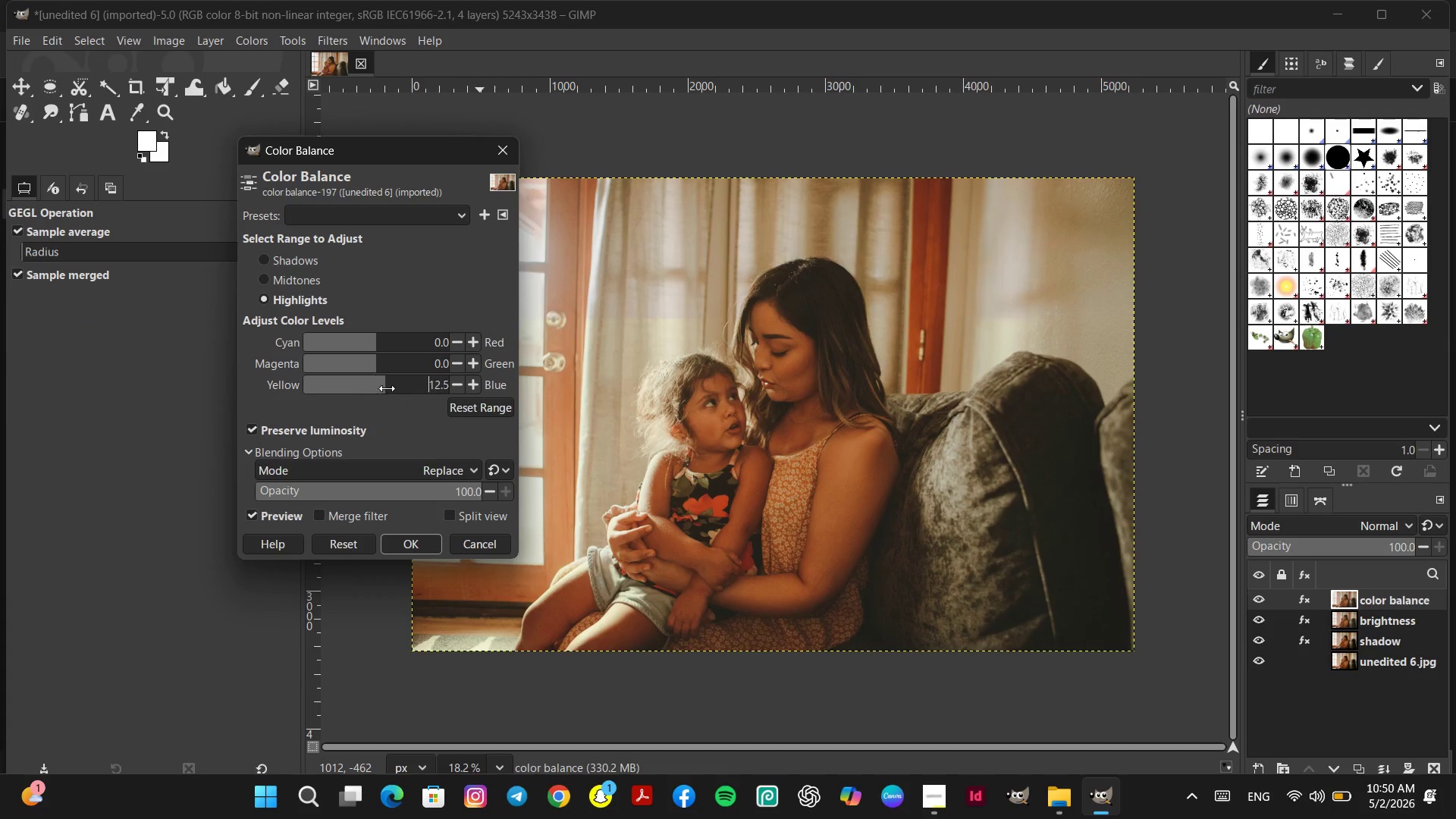 
triple_click([395, 388])
 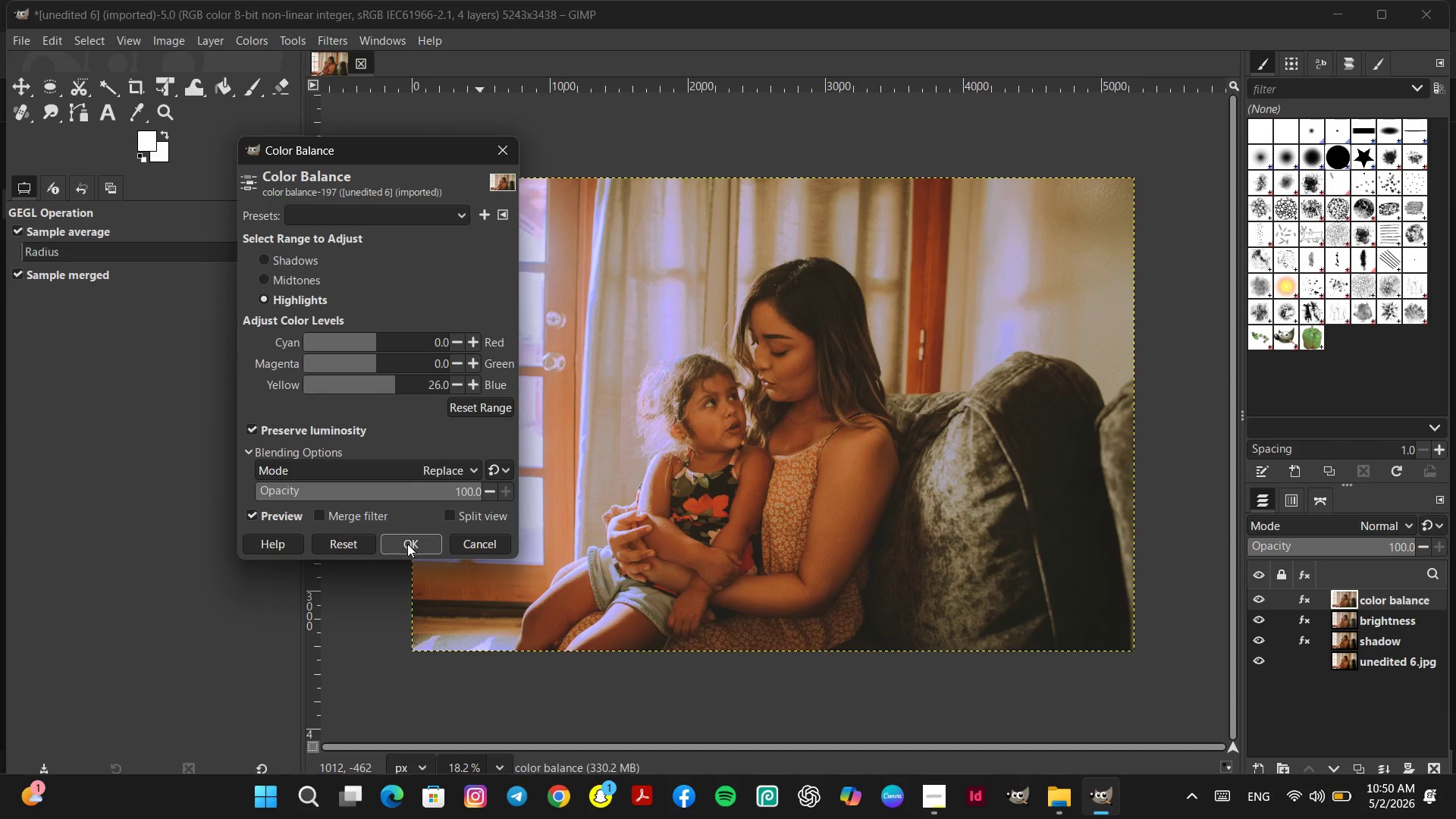 
left_click([351, 541])
 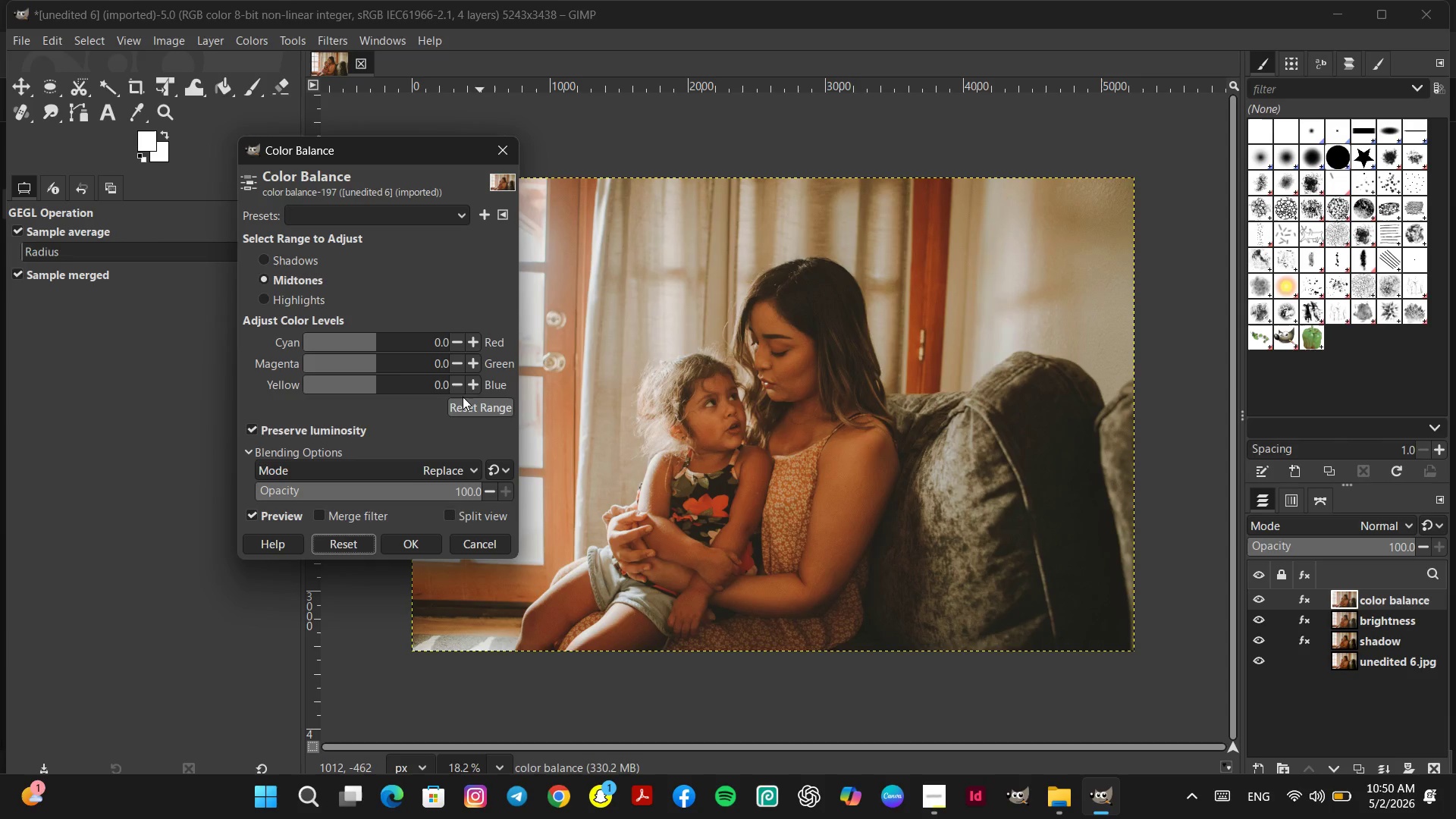 
left_click([472, 384])
 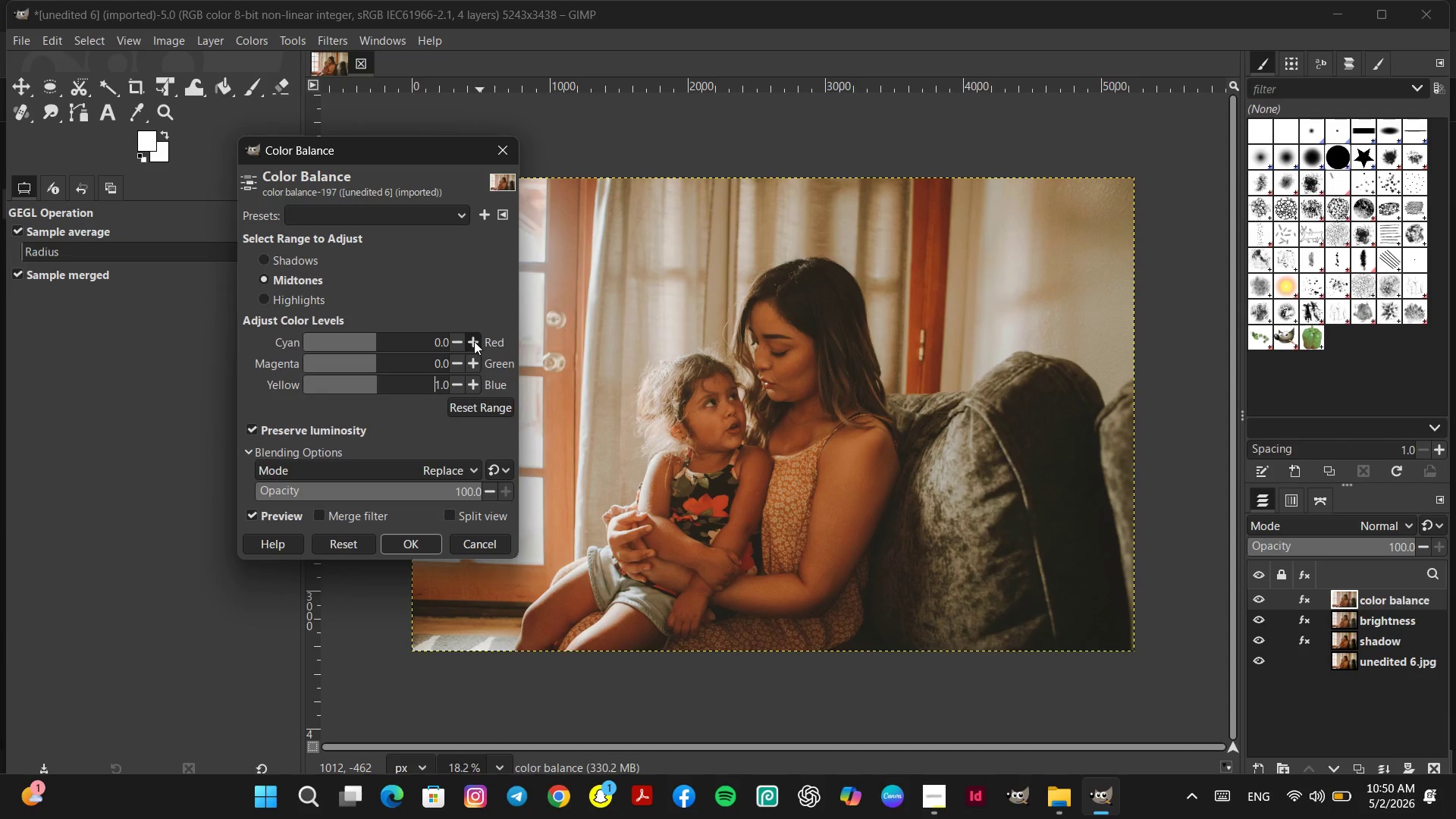 
double_click([474, 341])
 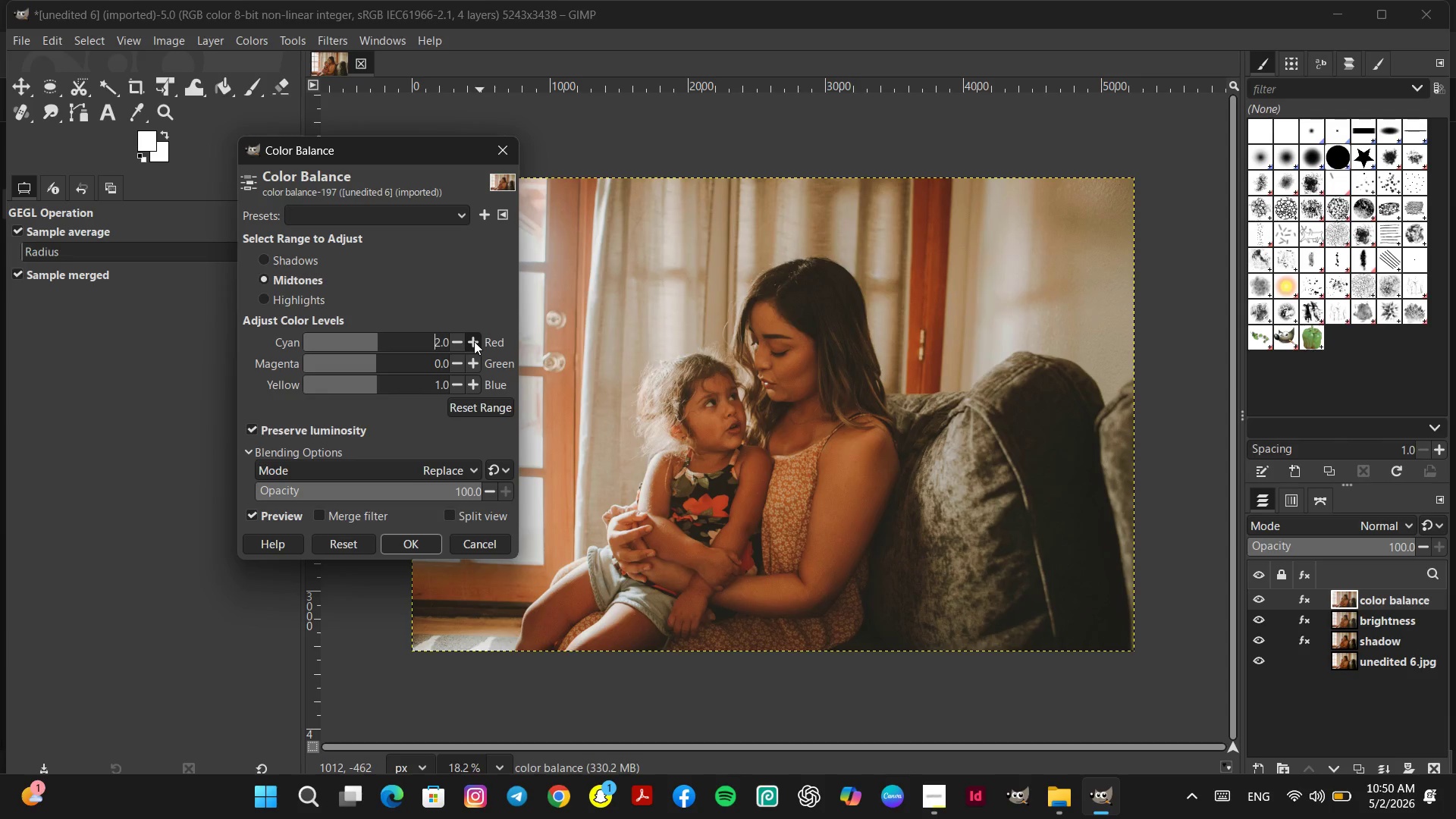 
triple_click([474, 341])
 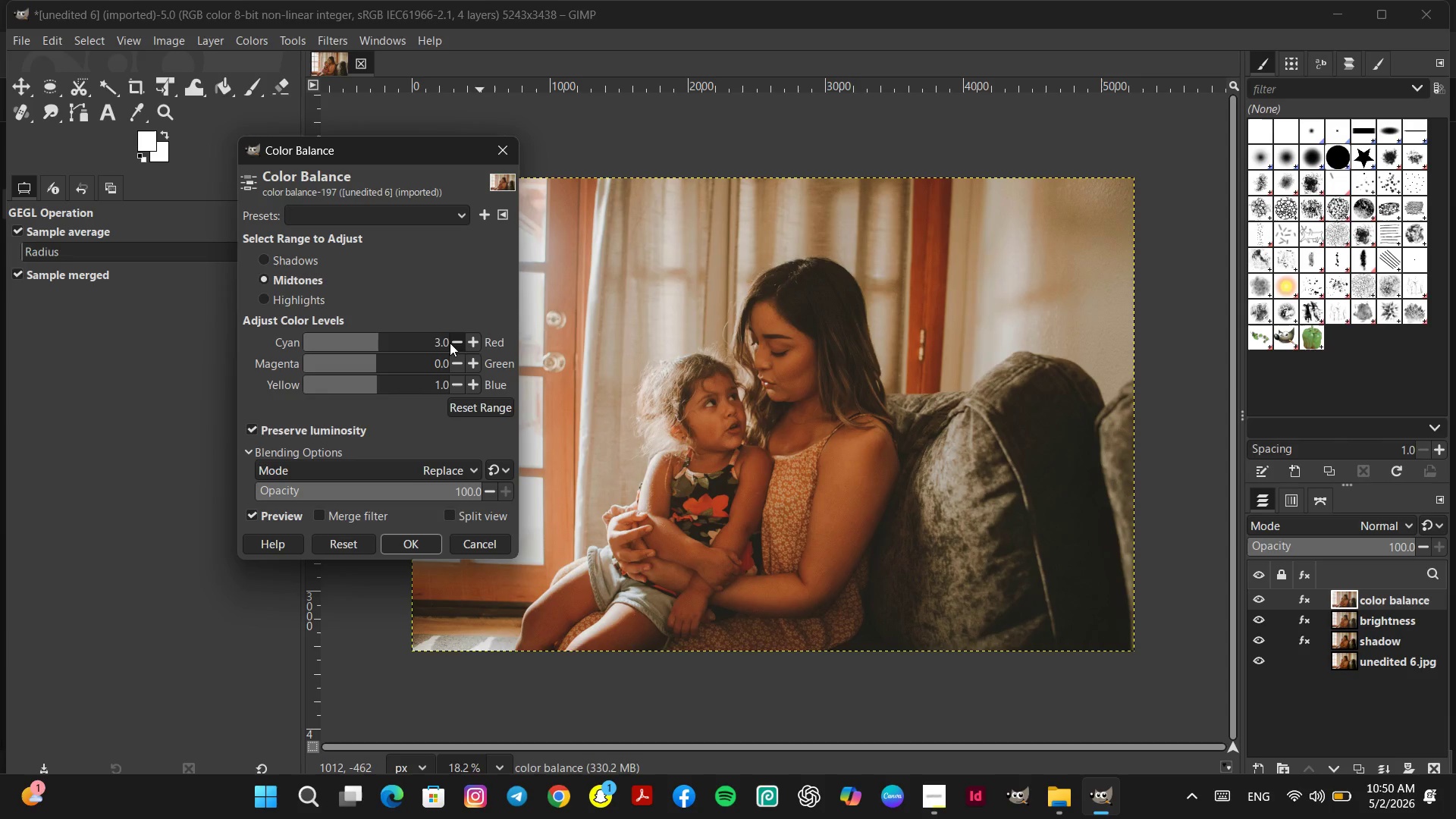 
left_click([450, 339])
 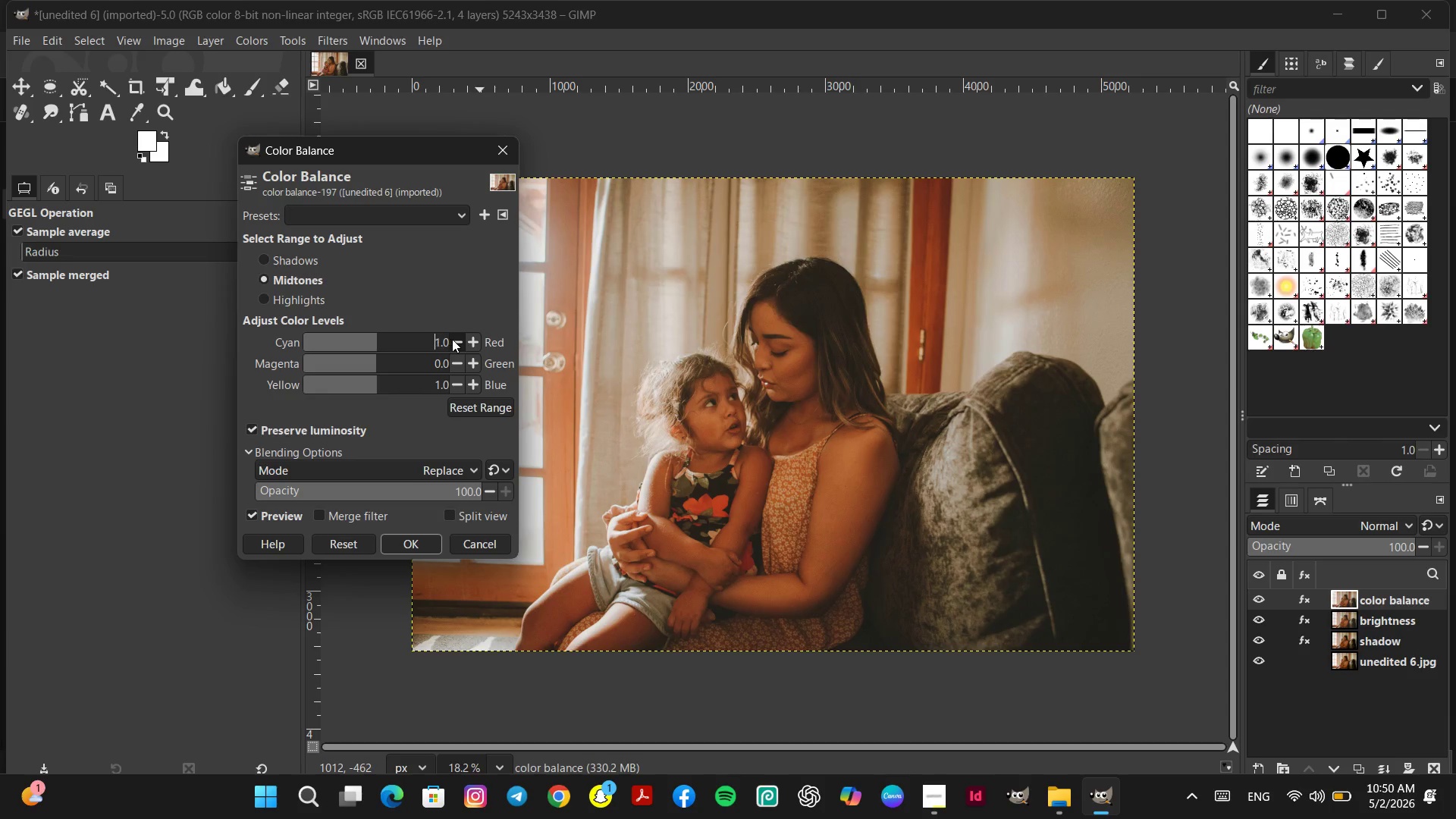 
triple_click([452, 339])
 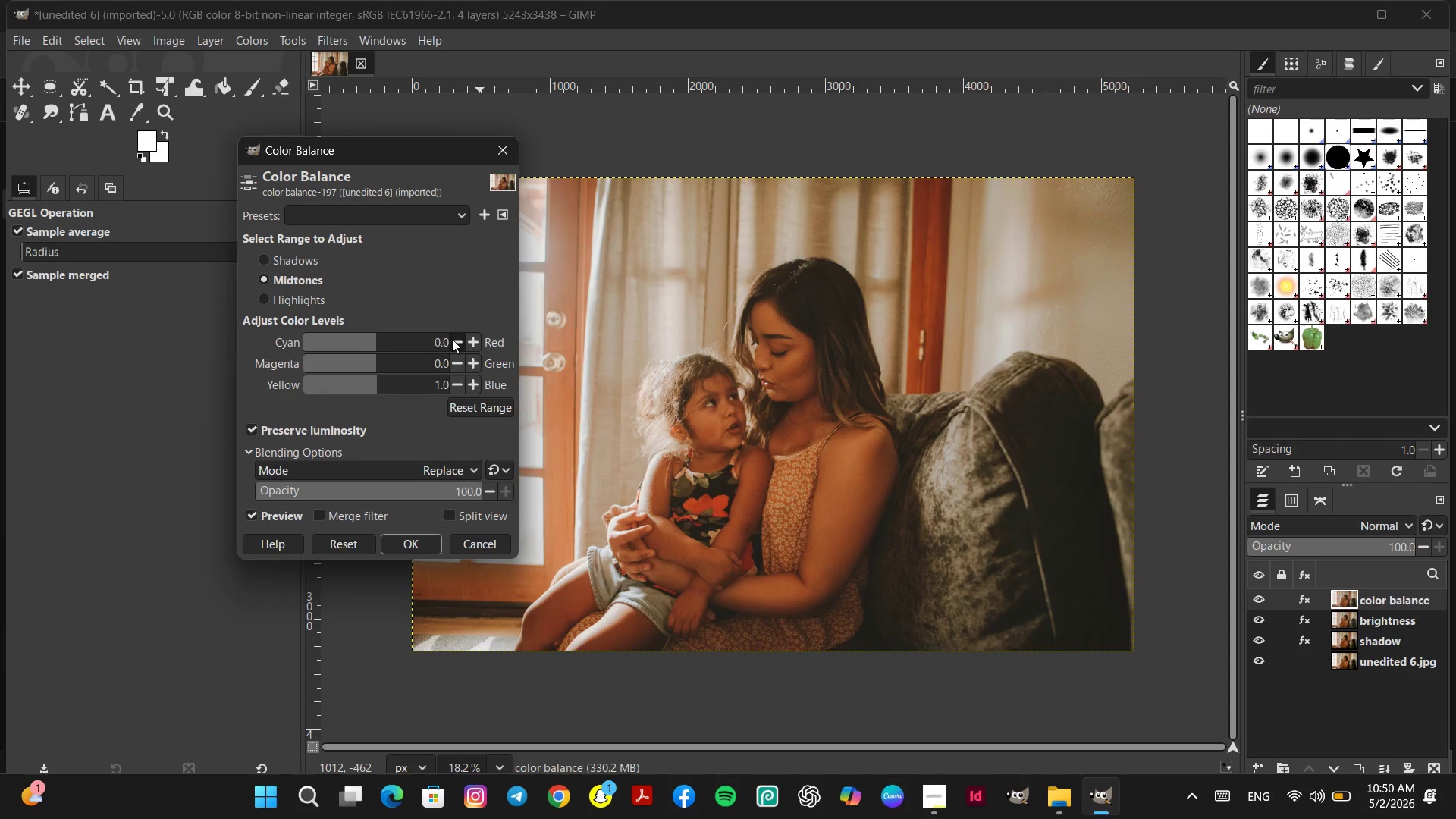 
triple_click([452, 339])
 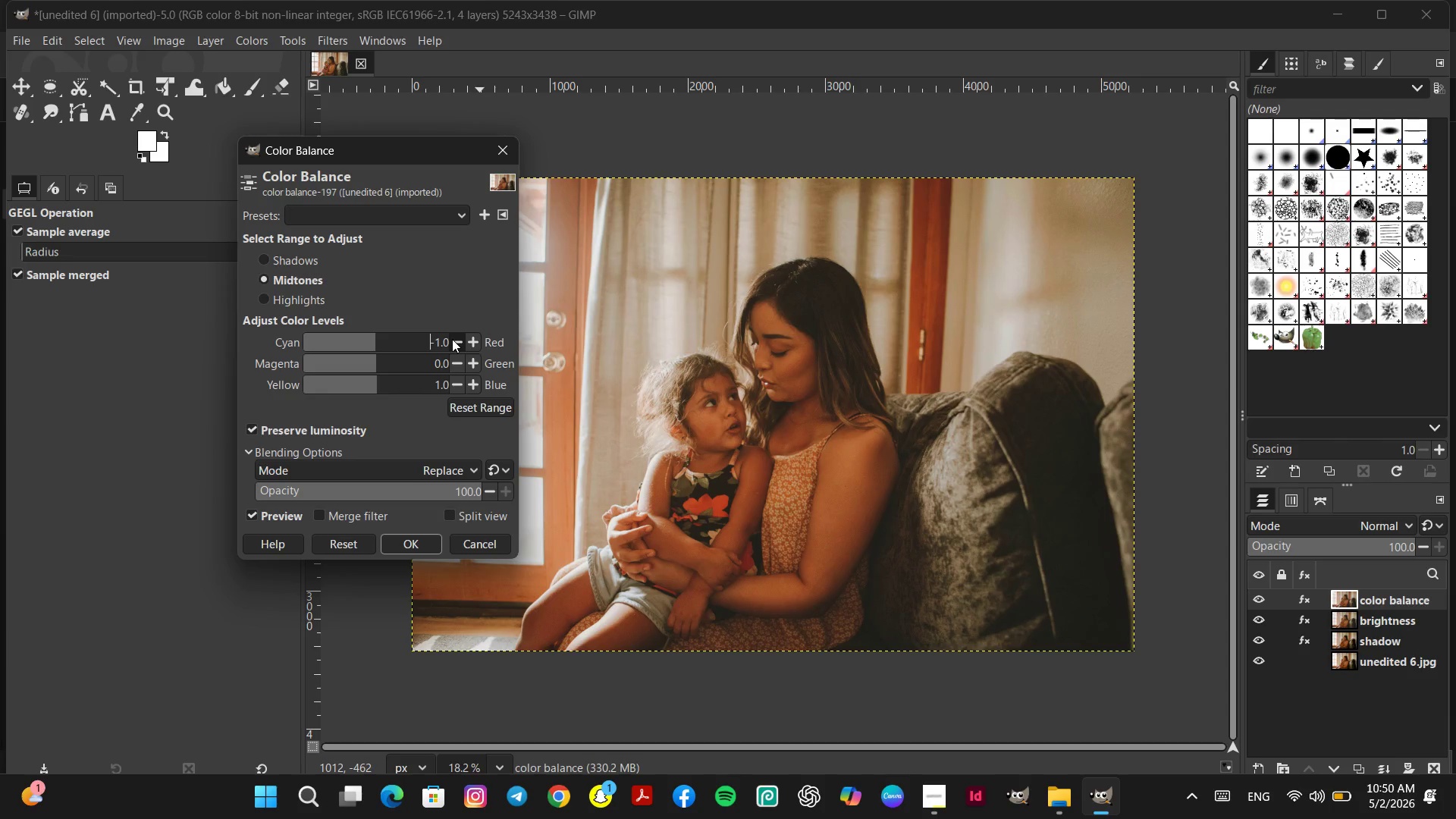 
triple_click([452, 339])
 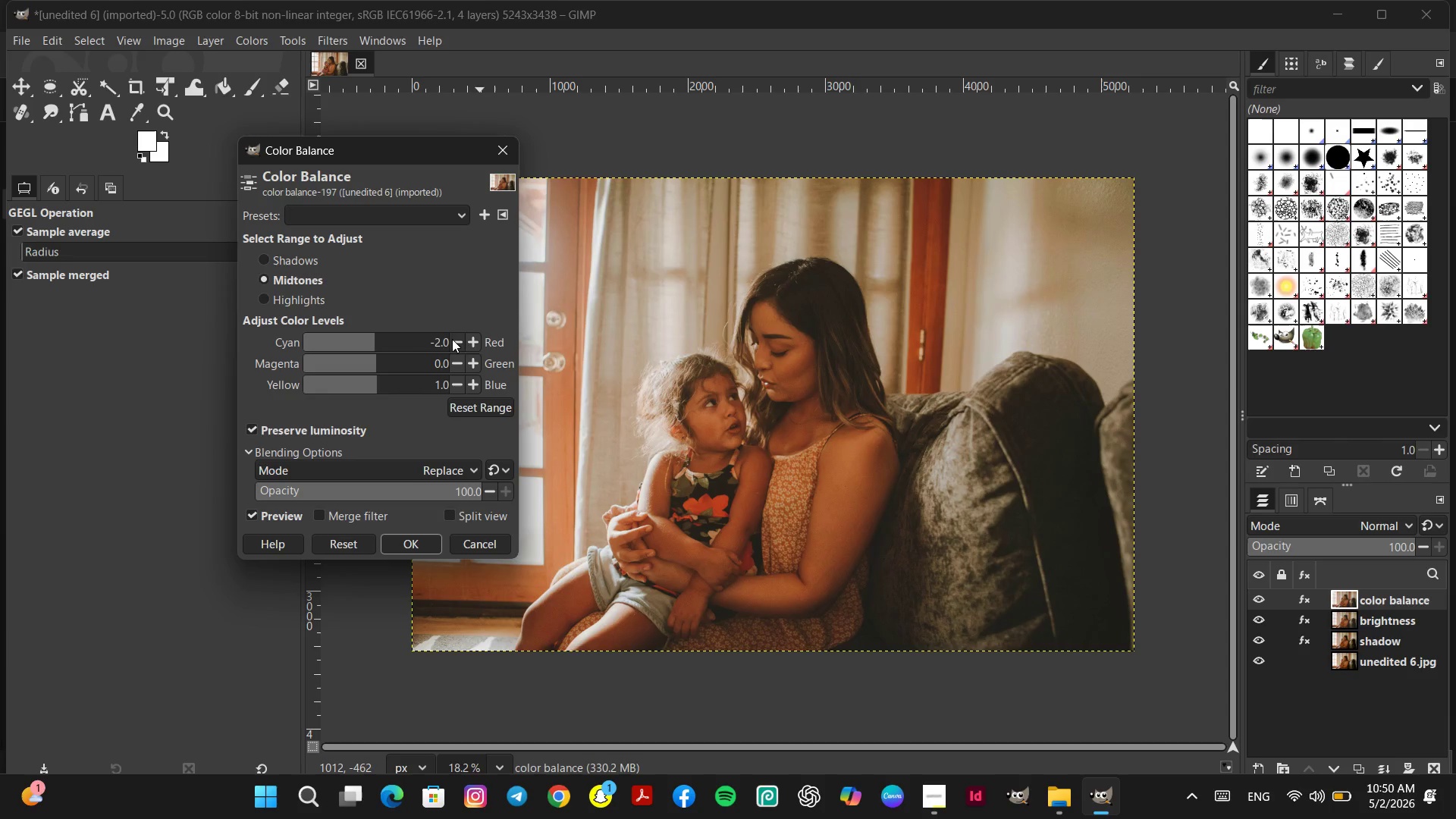 
triple_click([452, 339])
 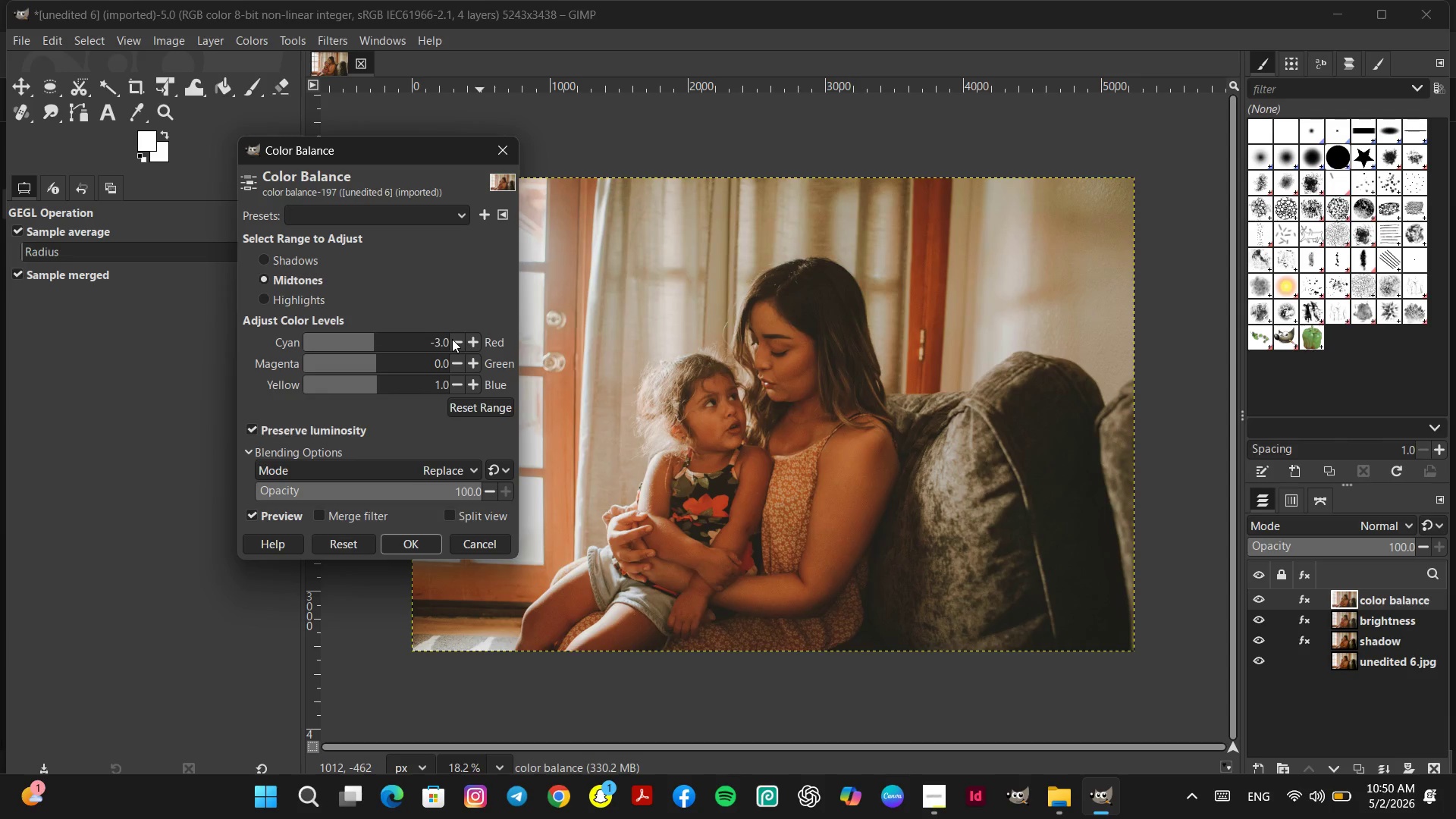 
triple_click([452, 339])
 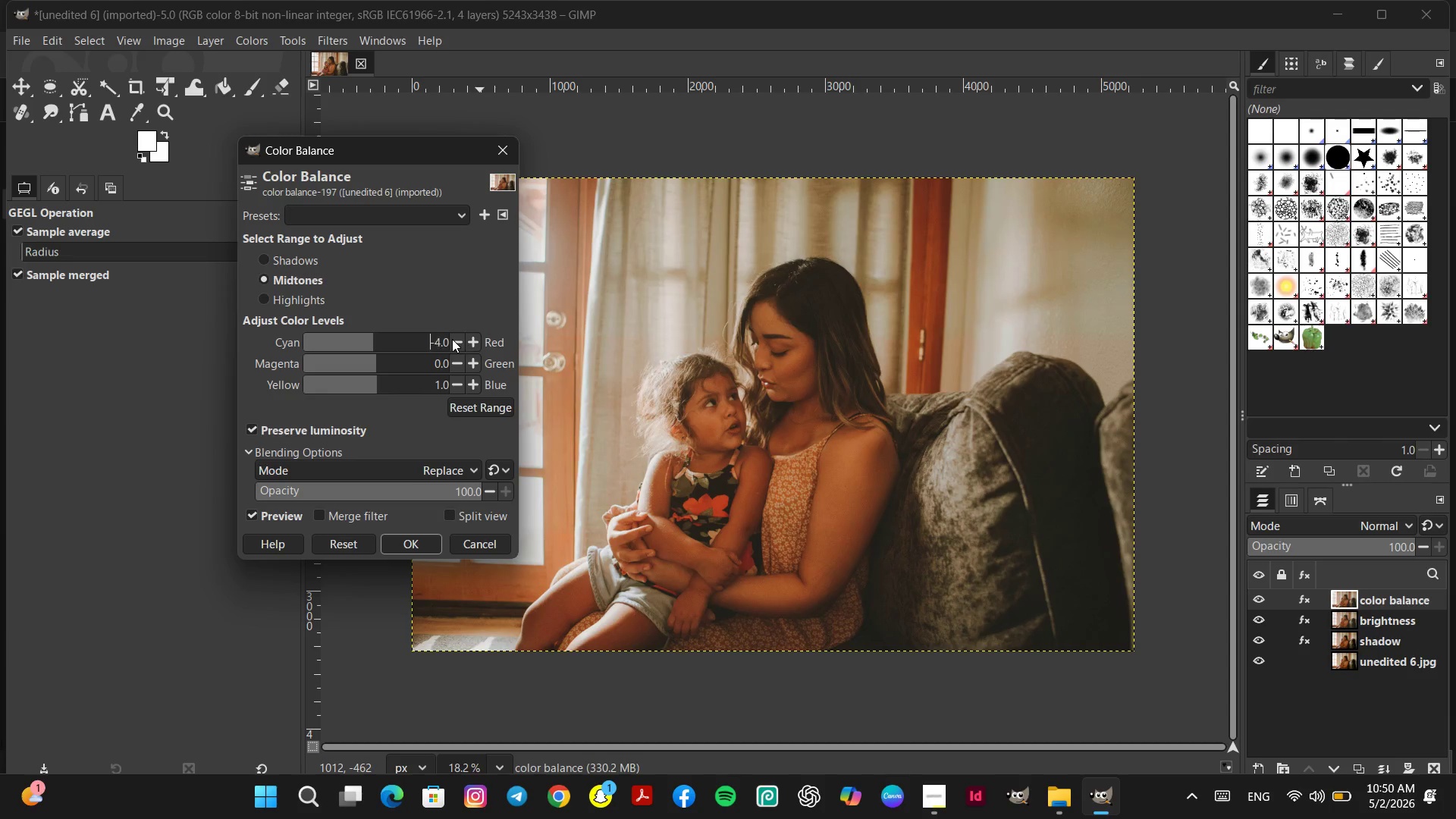 
triple_click([452, 339])
 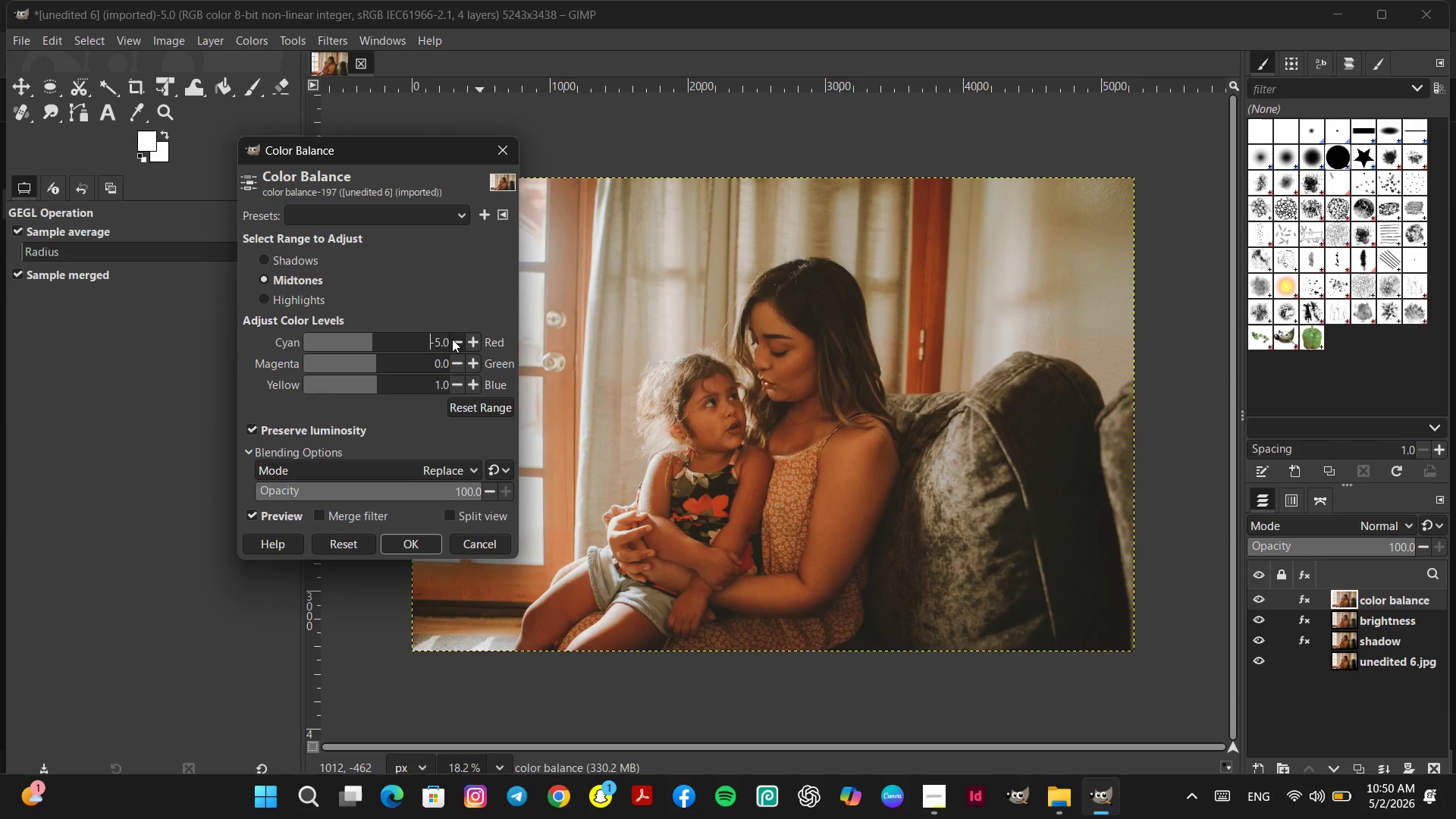 
triple_click([452, 339])
 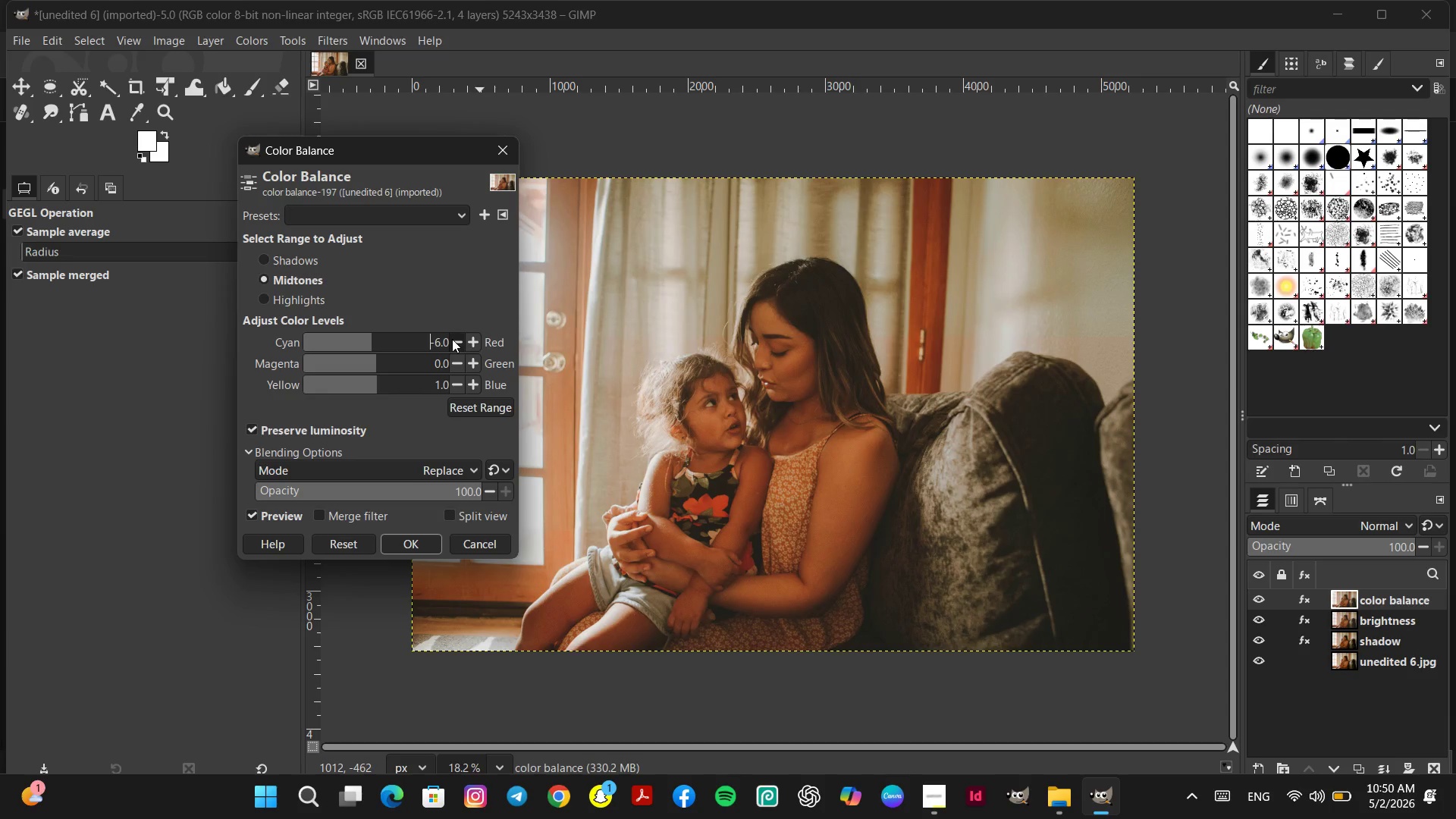 
triple_click([452, 339])
 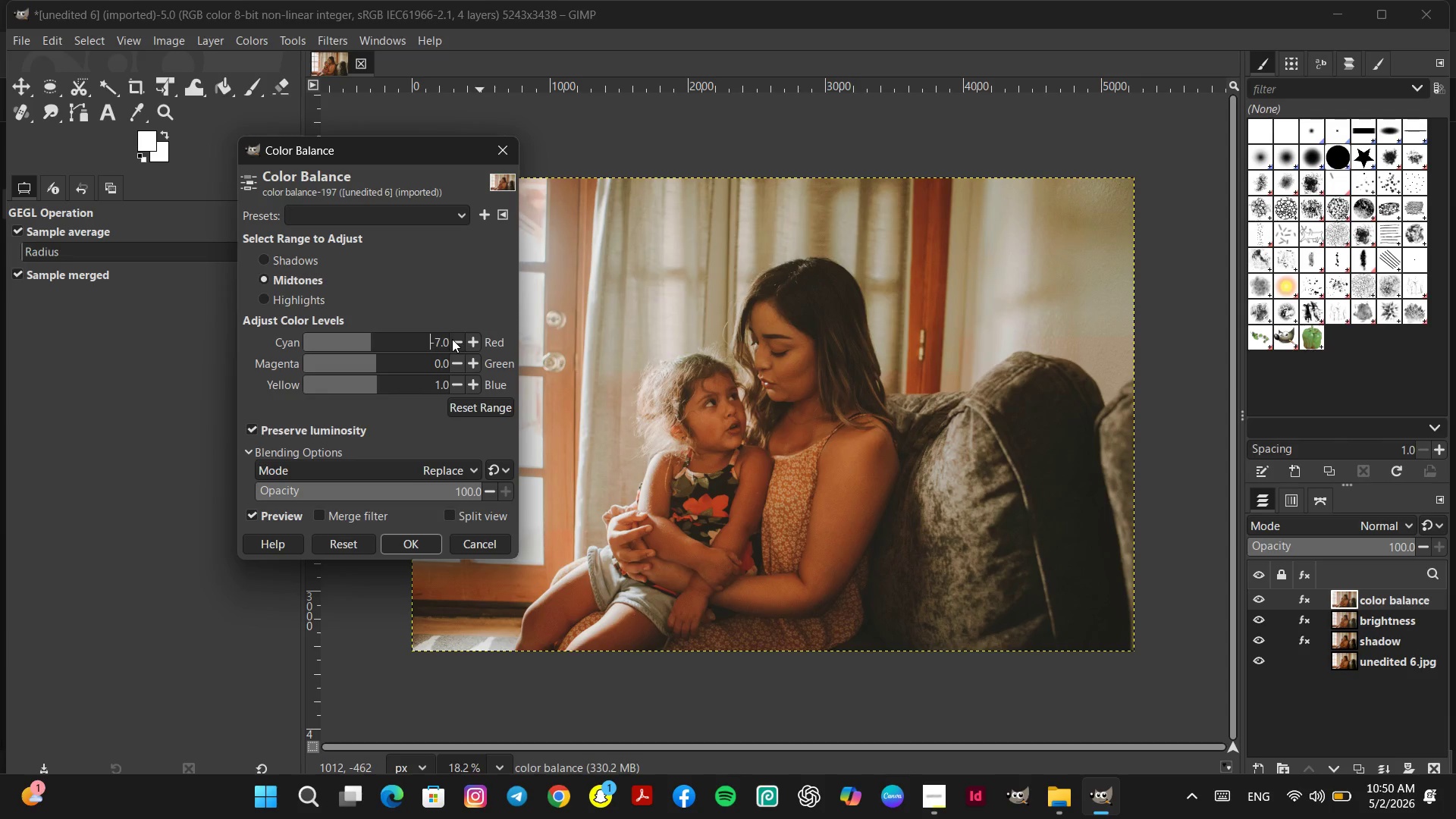 
triple_click([452, 339])
 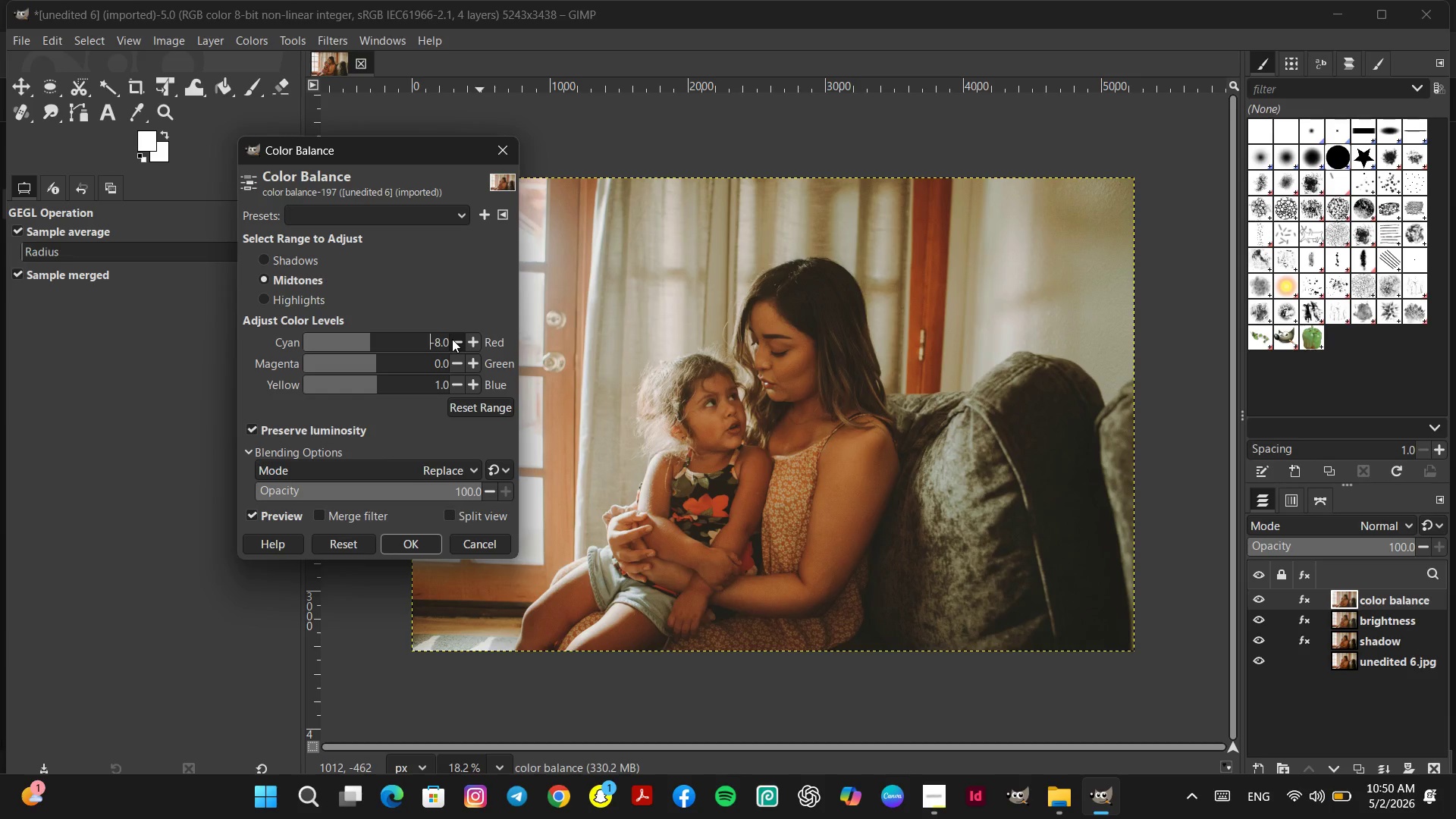 
double_click([452, 339])
 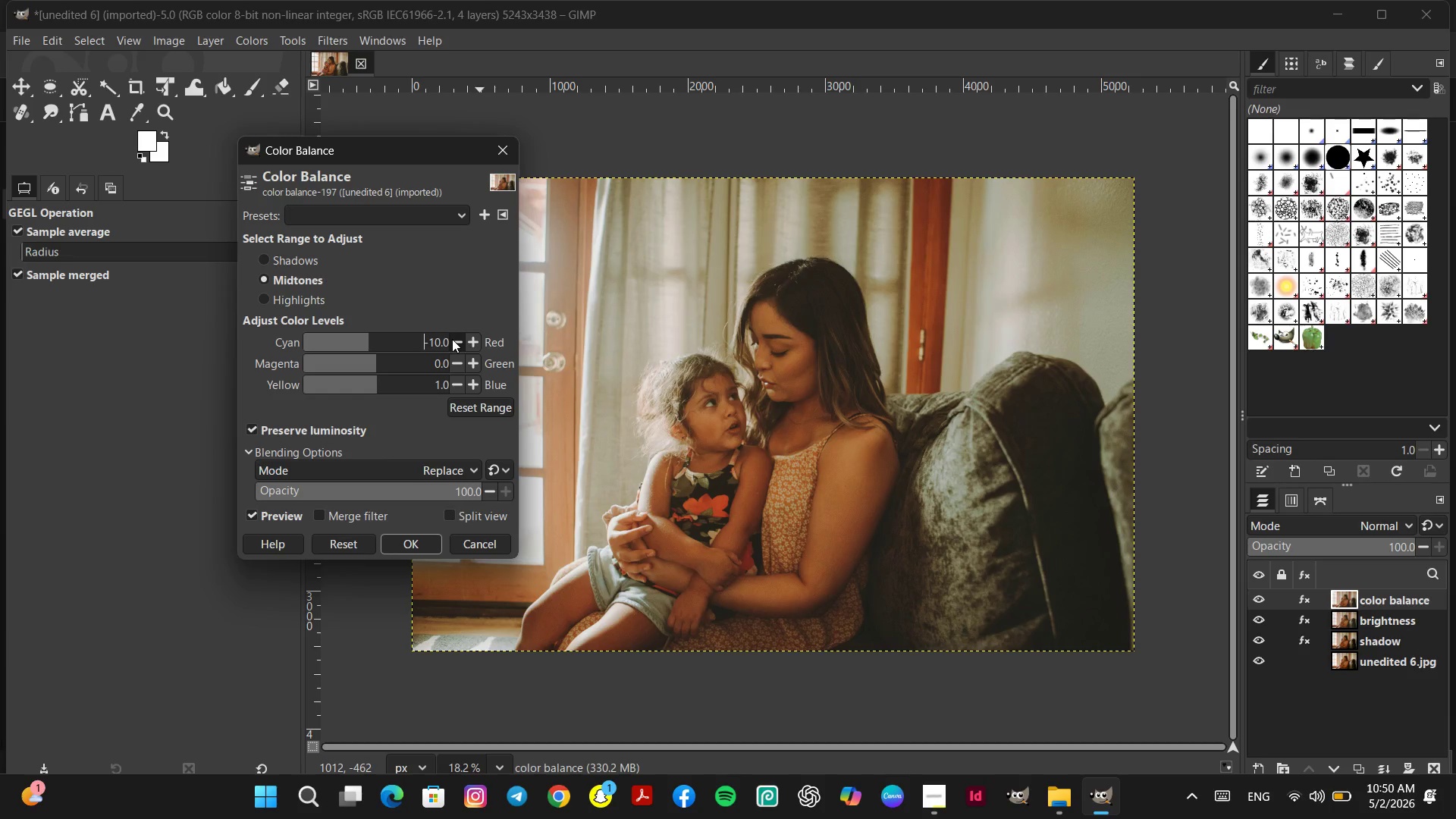 
double_click([452, 339])
 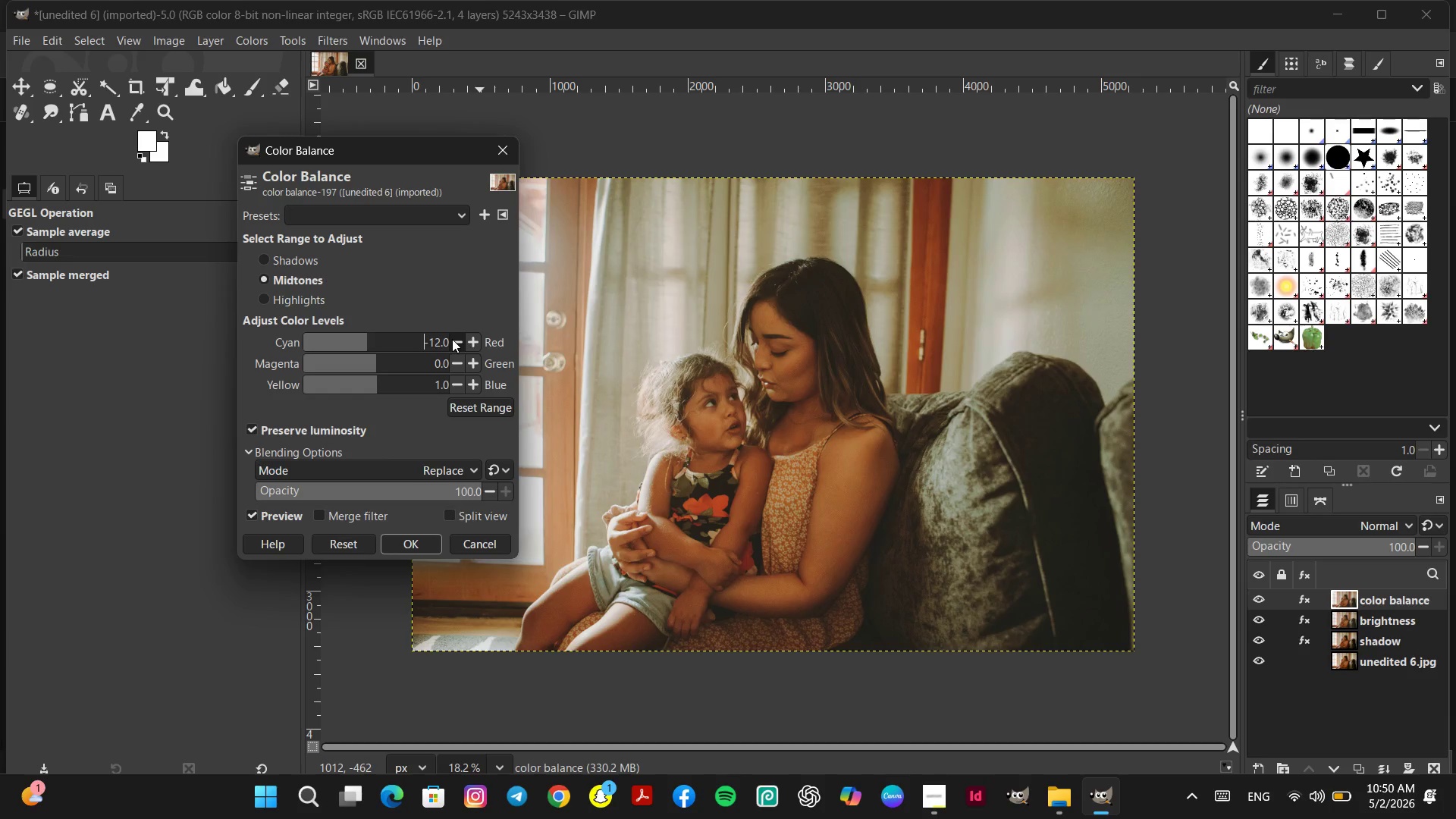 
triple_click([452, 339])
 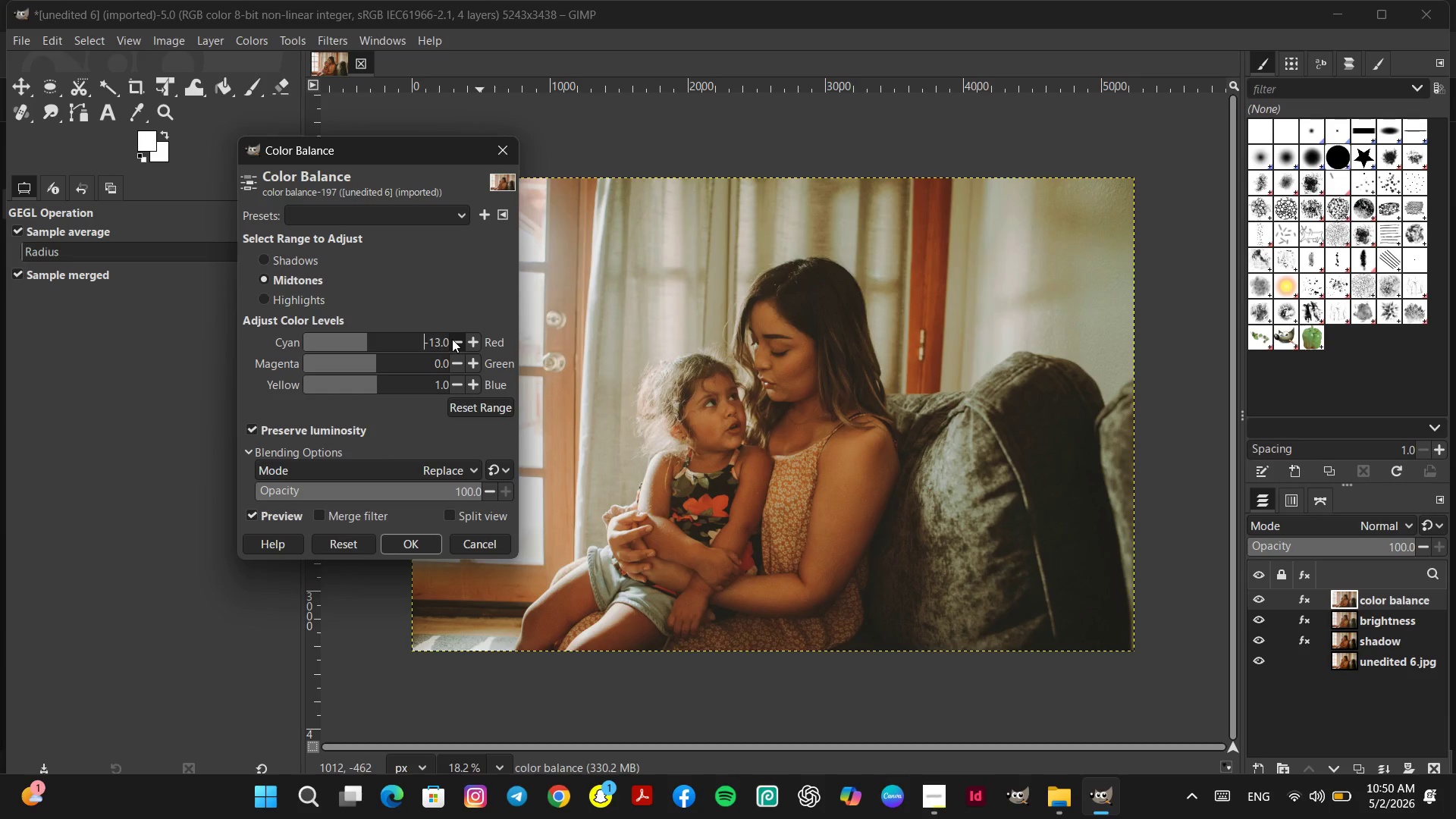 
triple_click([452, 339])
 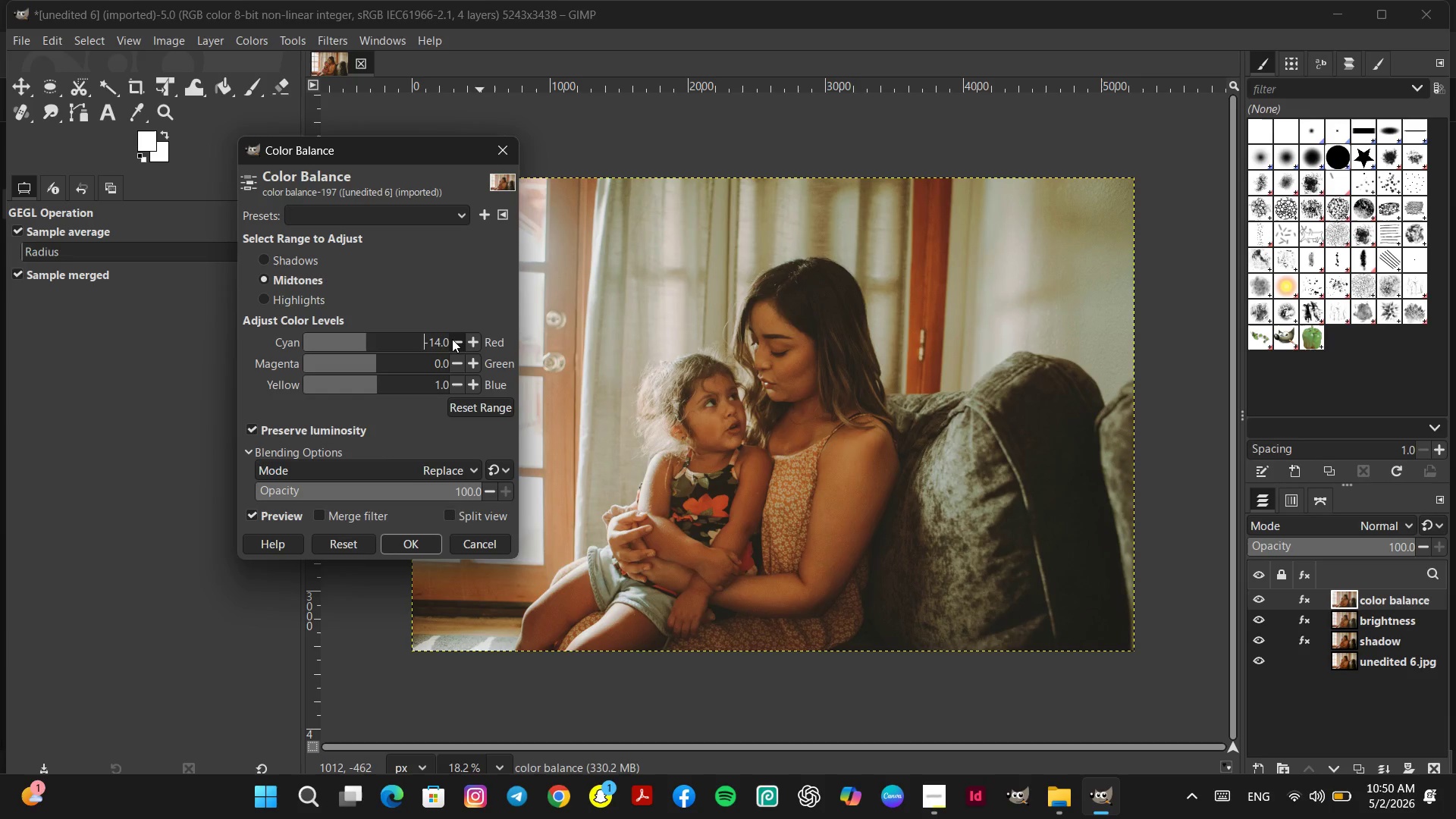 
triple_click([452, 339])
 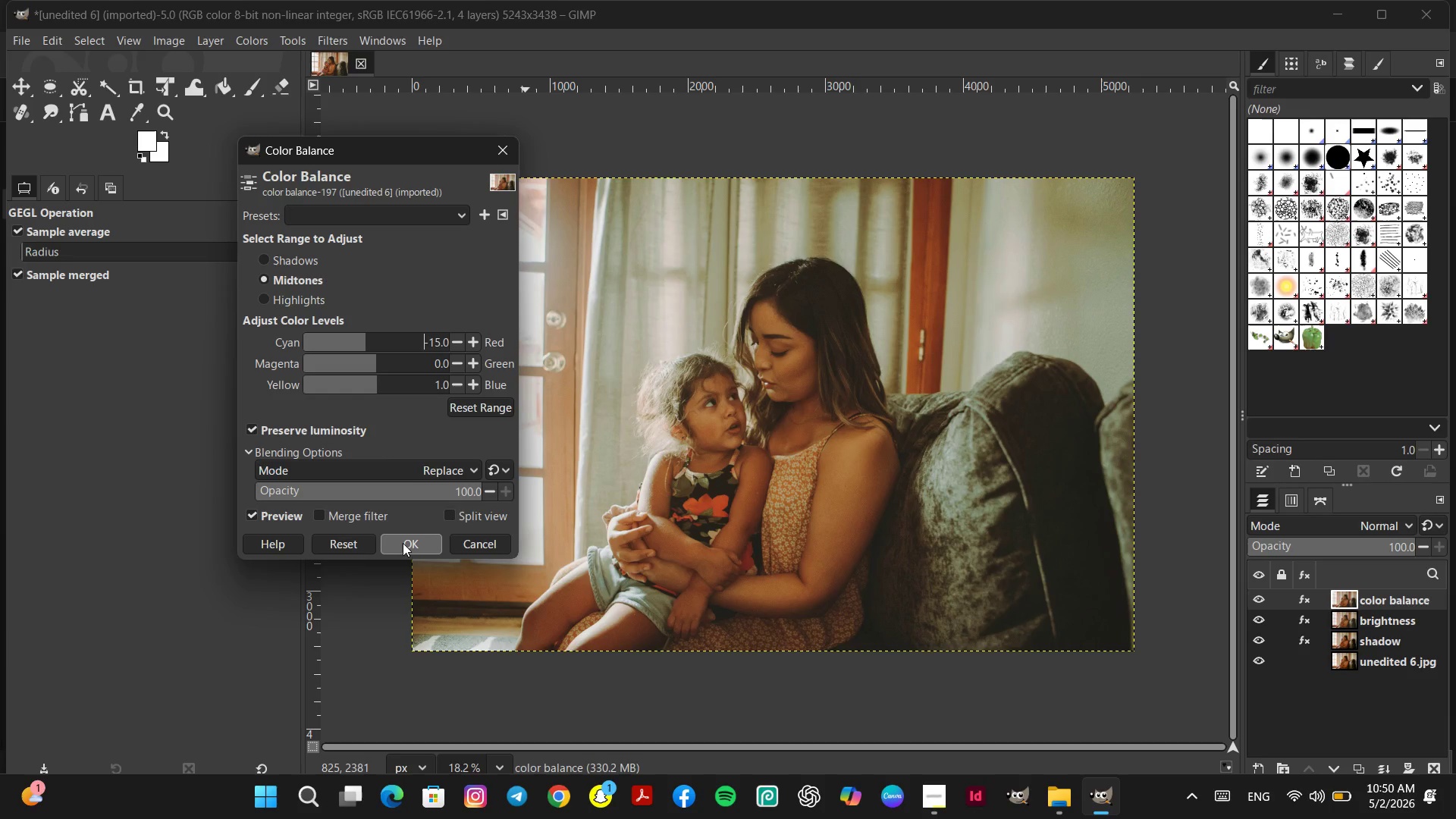 
wait(7.64)
 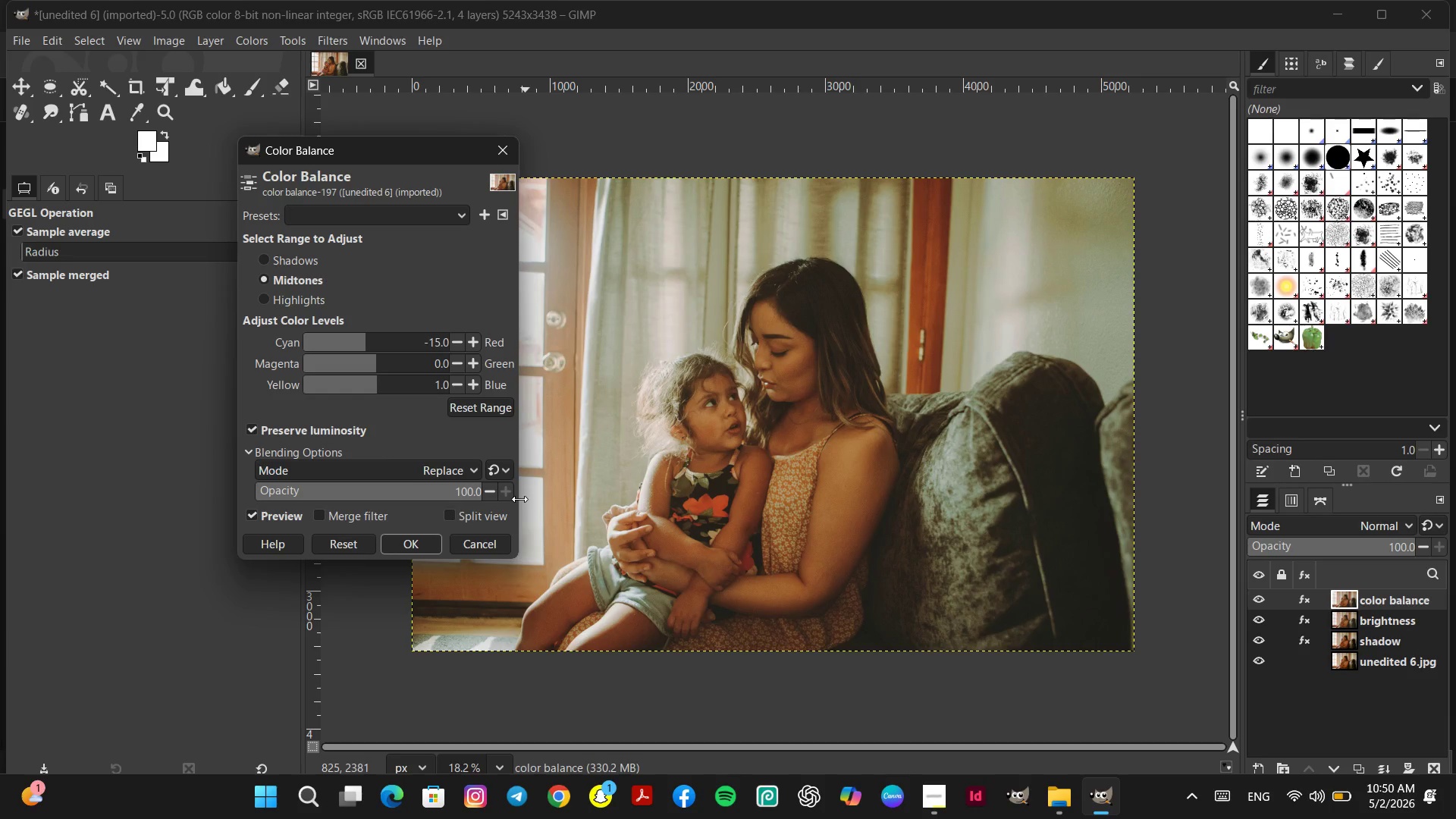 
hold_key(key=ControlLeft, duration=0.64)
 